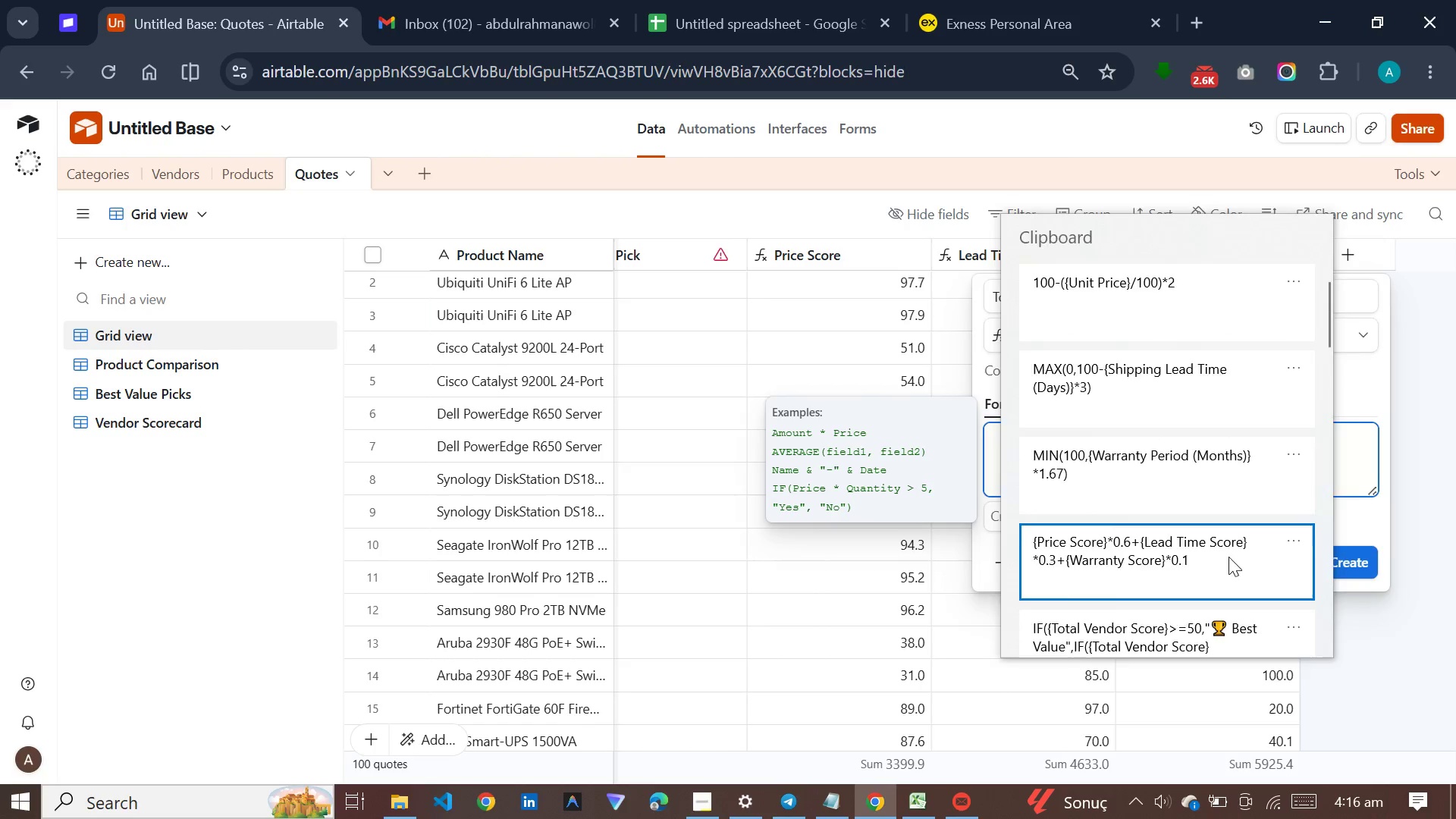 
key(Control+ControlLeft)
 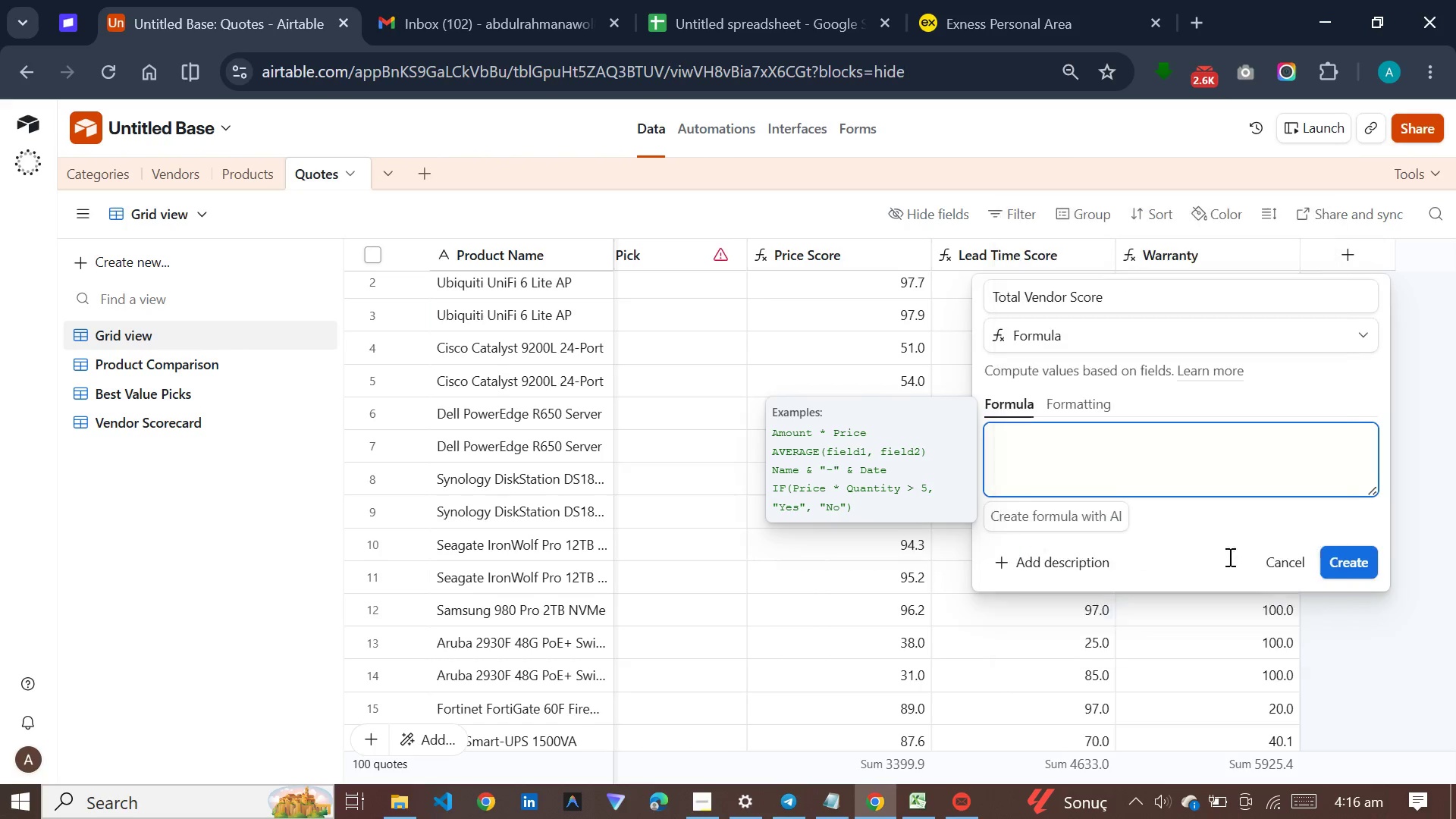 
left_click([1075, 415])
 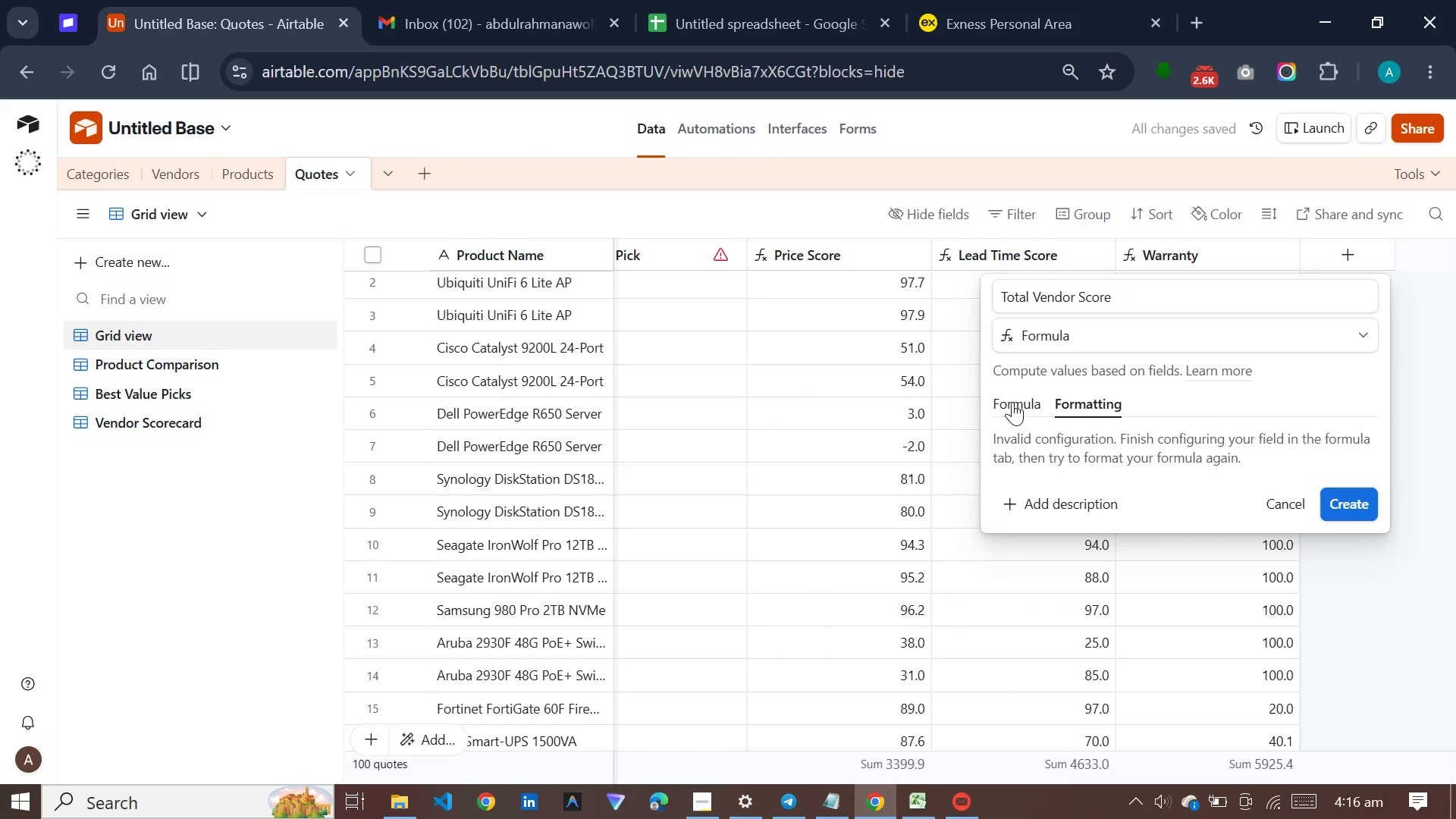 
wait(8.81)
 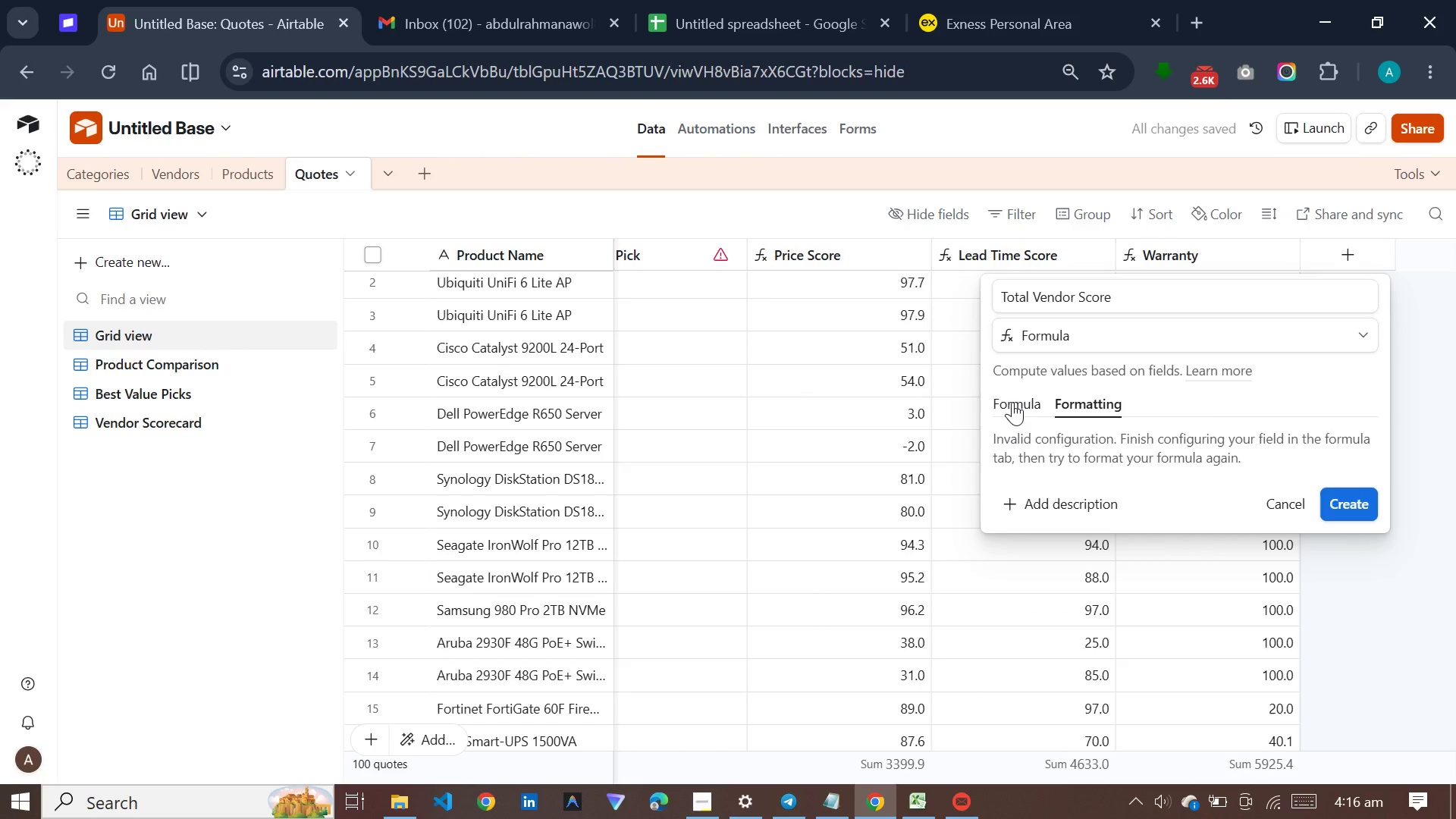 
left_click([1012, 402])
 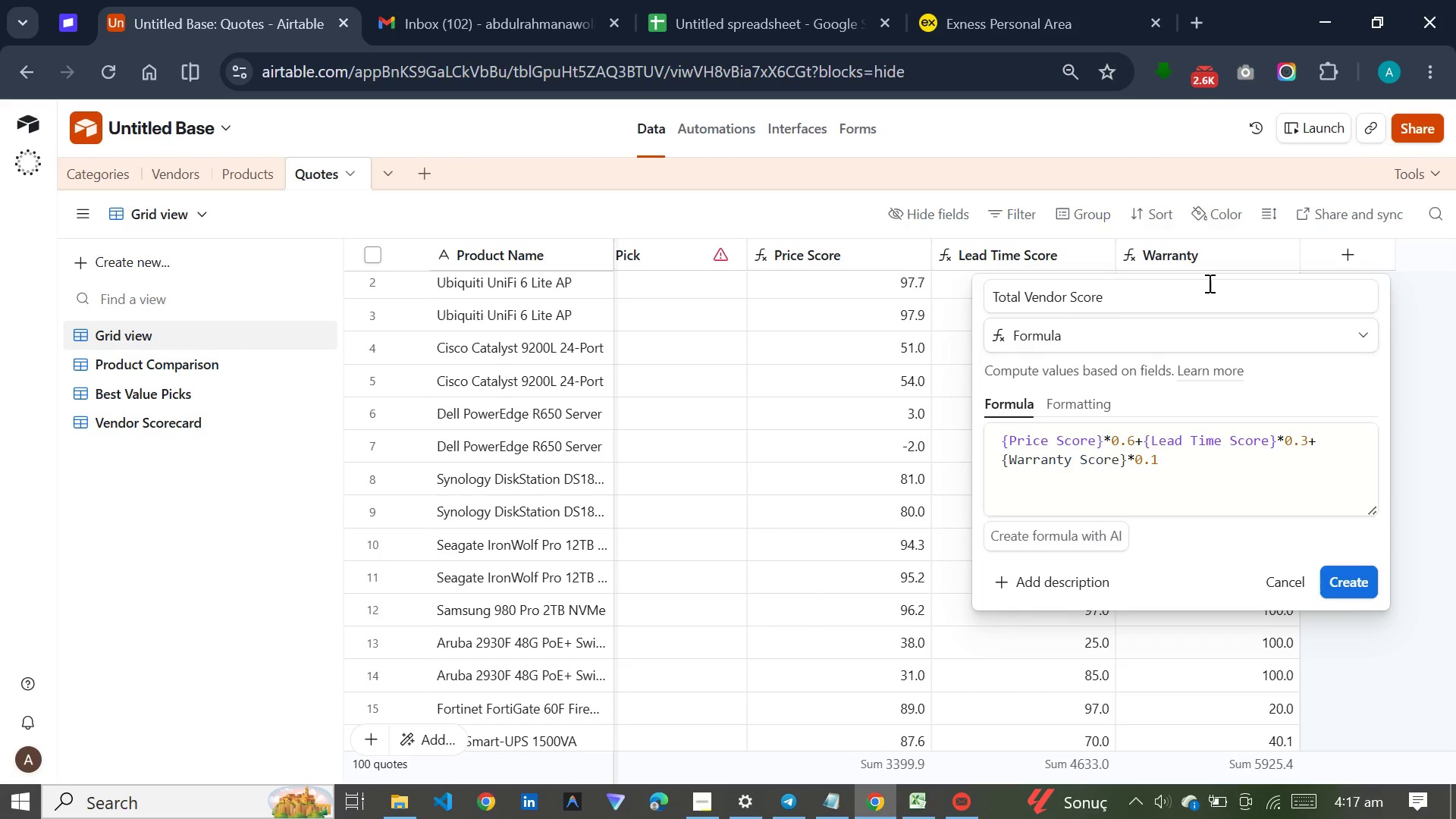 
wait(7.16)
 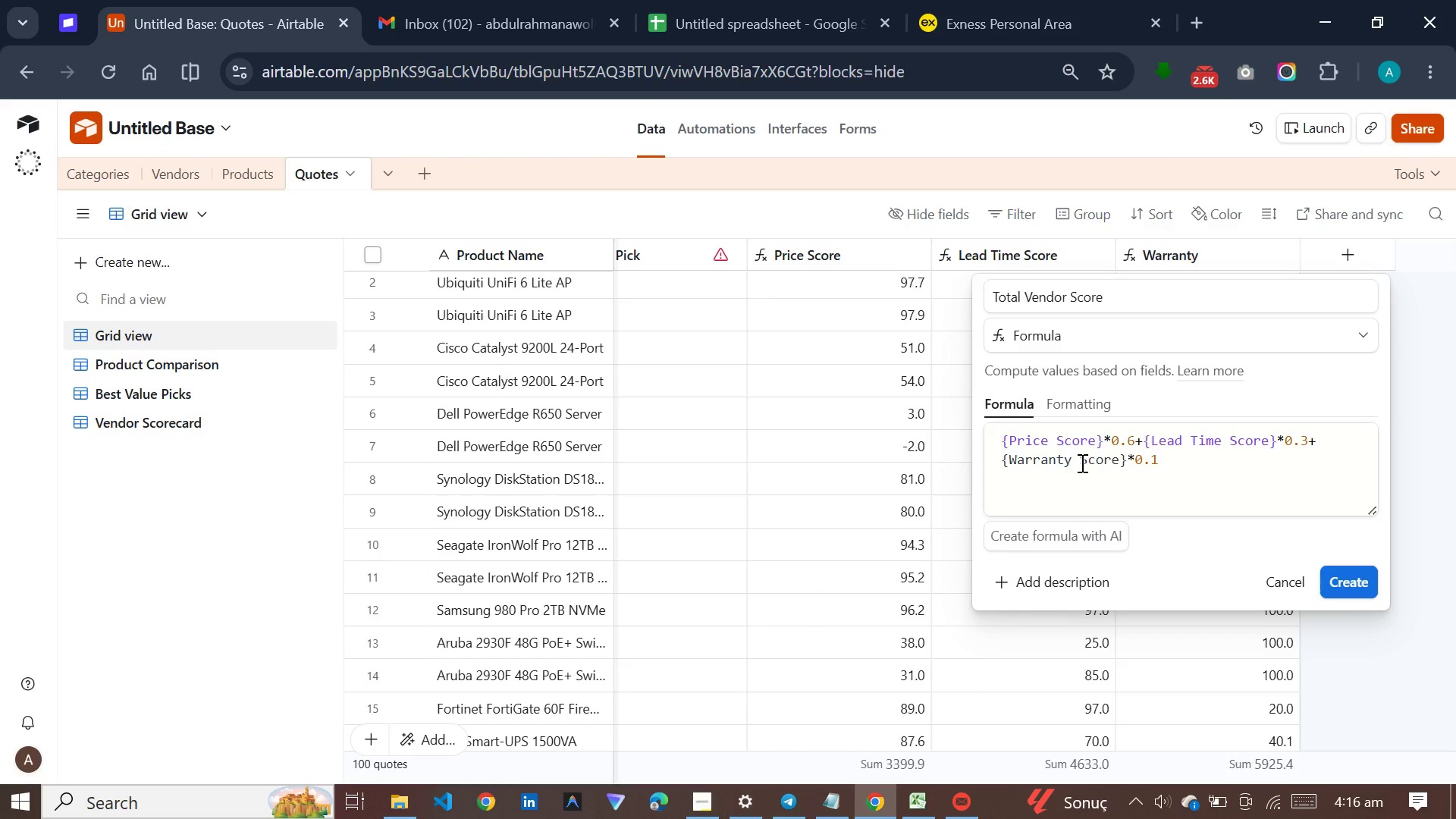 
left_click([1210, 257])
 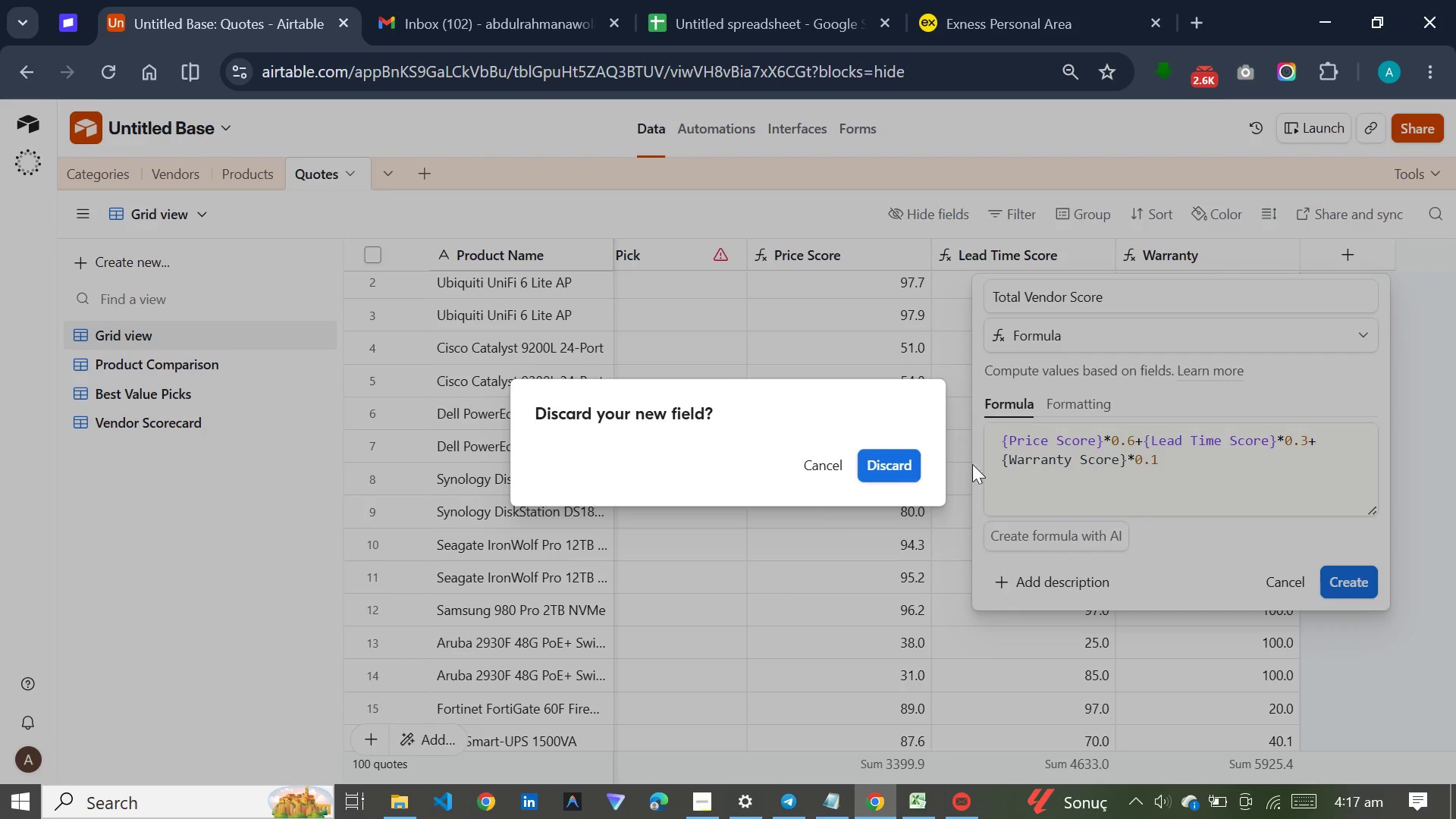 
left_click([1072, 469])
 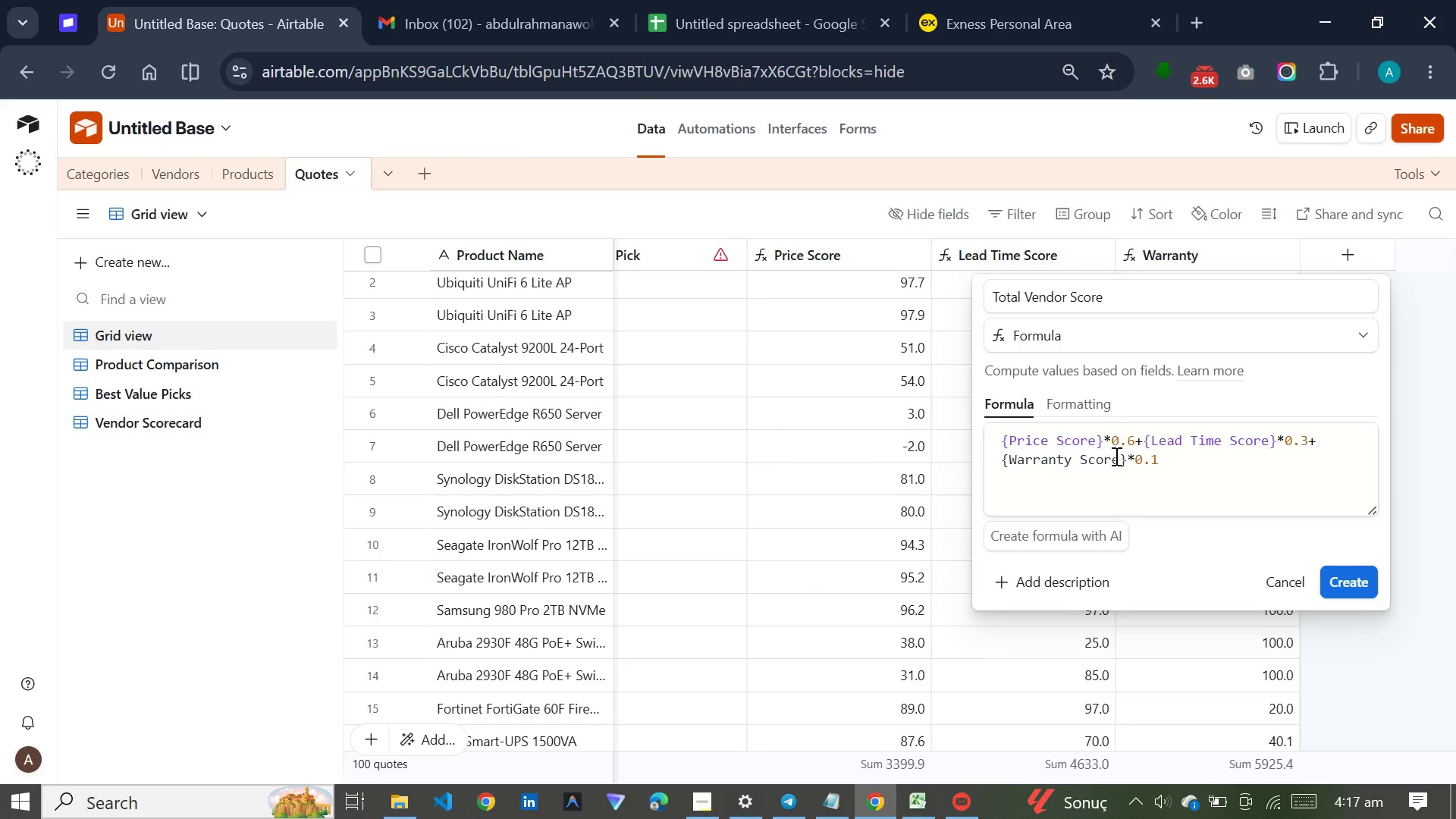 
left_click([1115, 456])
 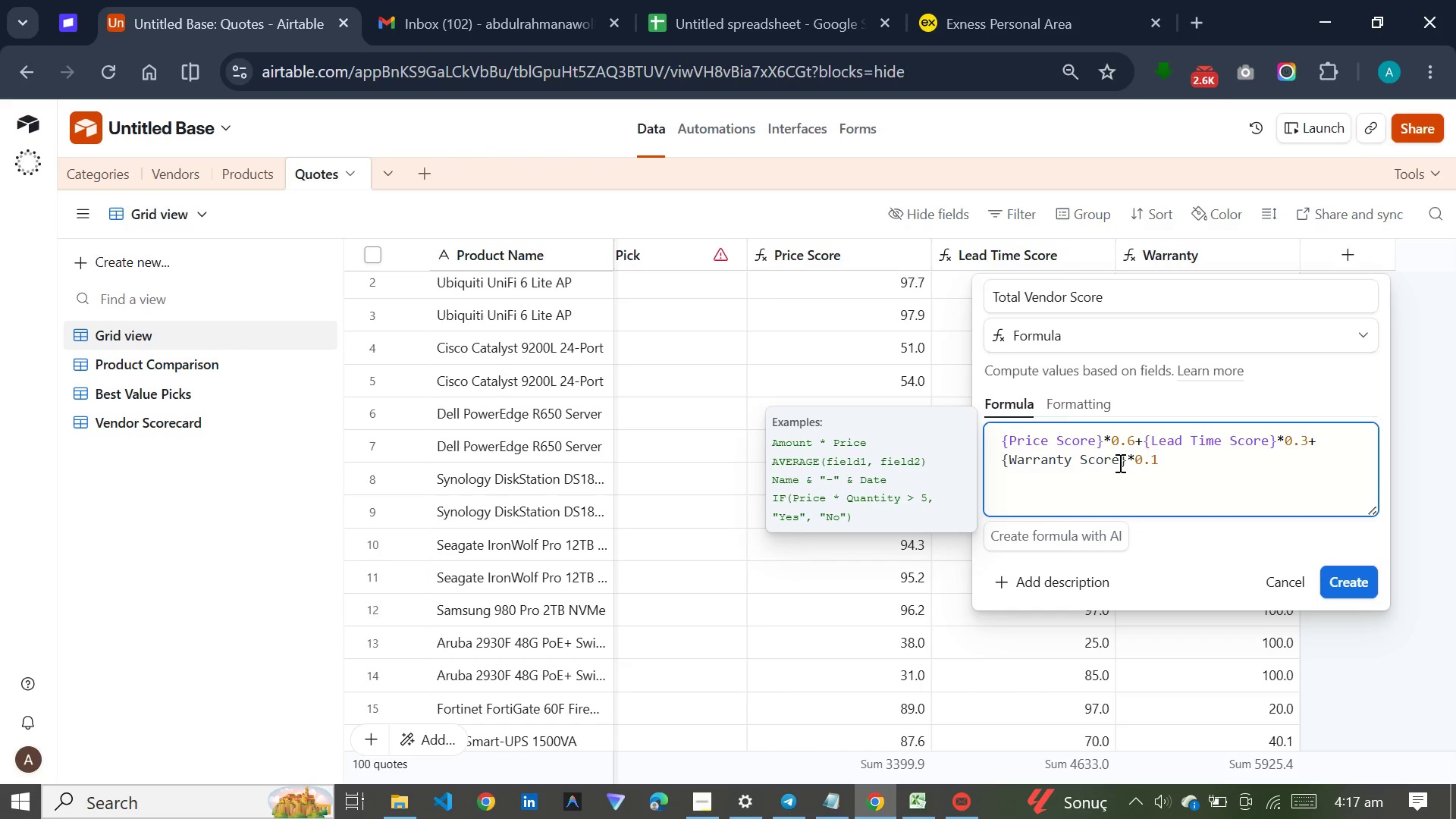 
left_click([1119, 463])
 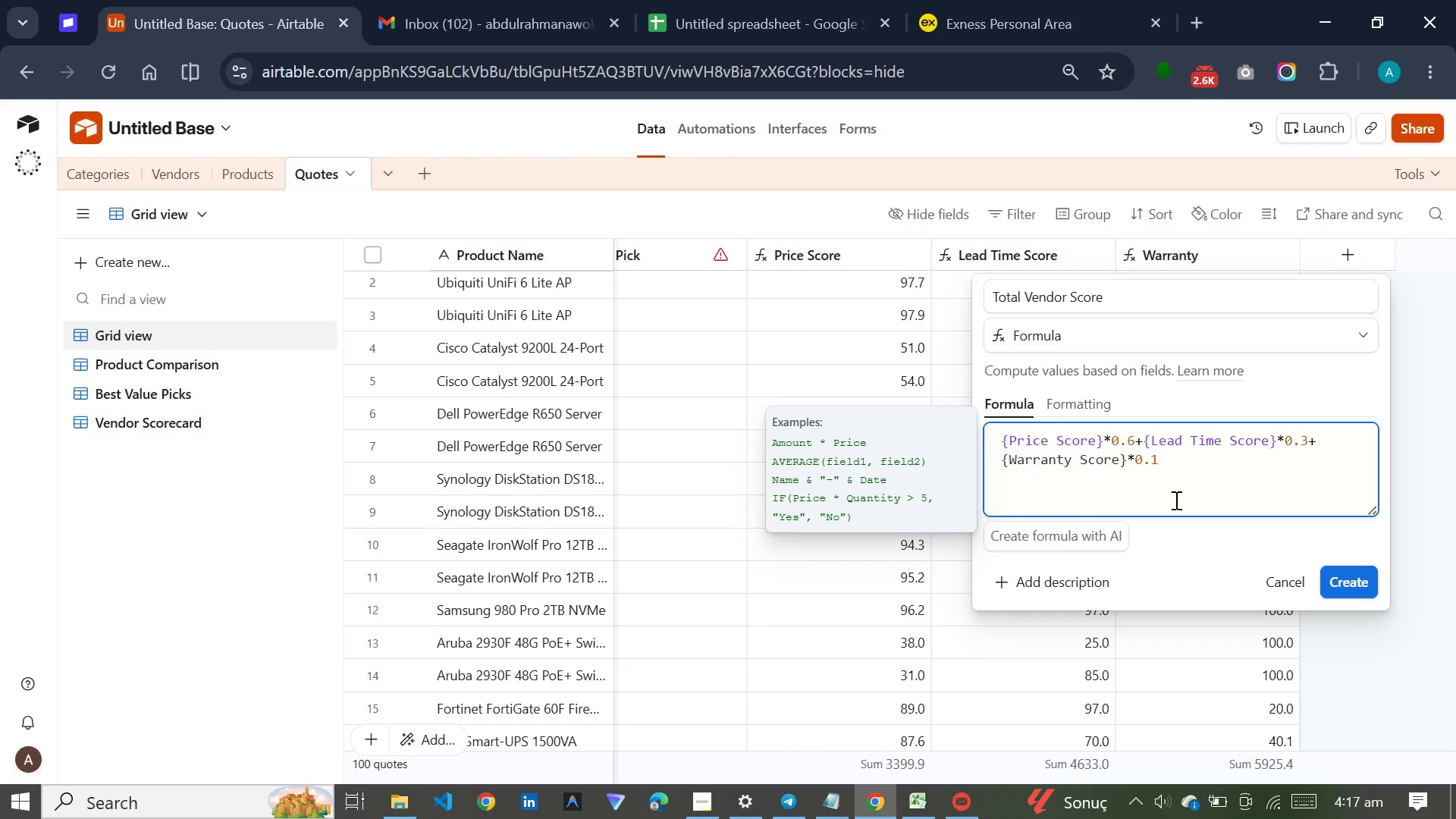 
key(Backspace)
 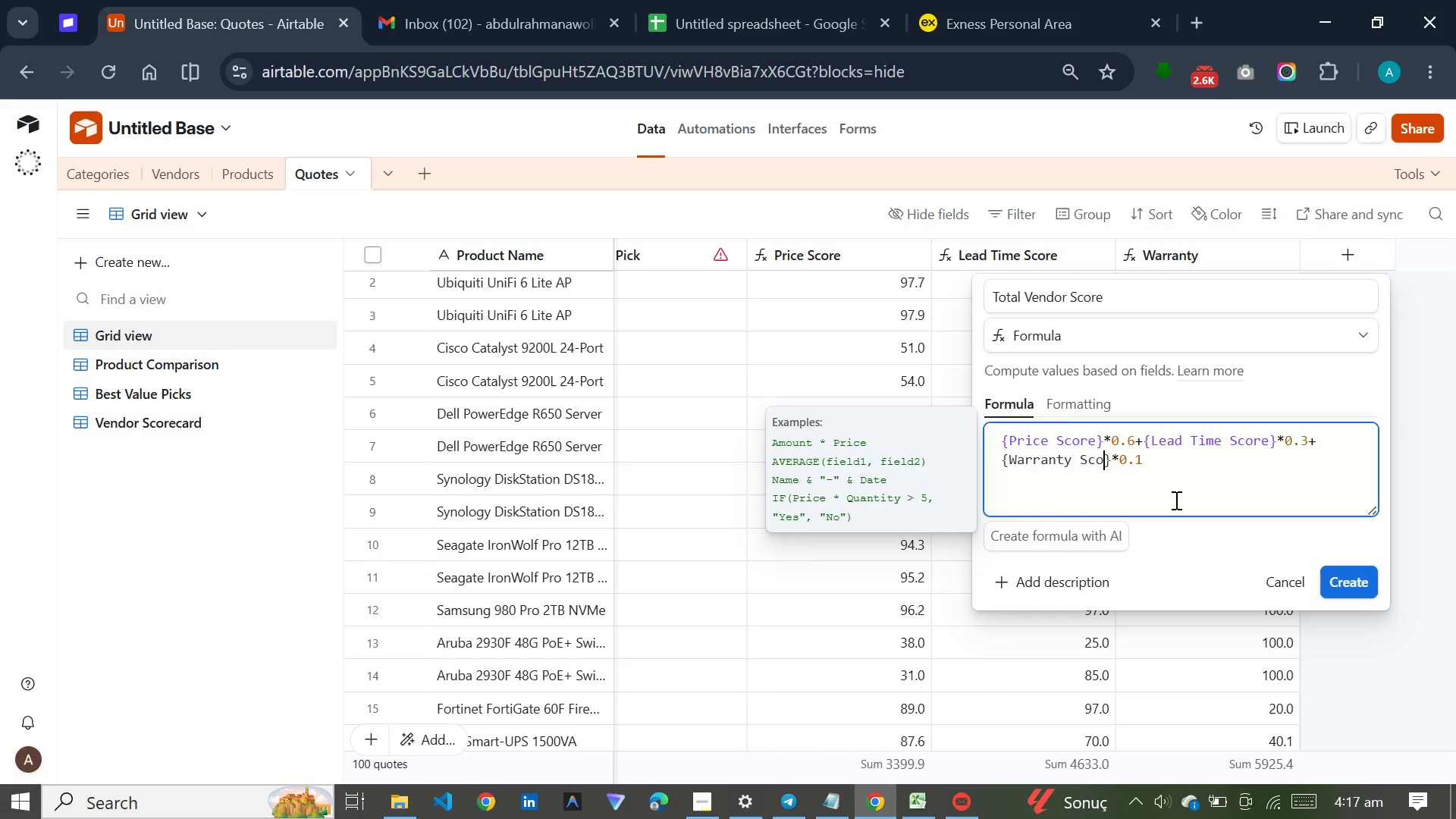 
key(Backspace)
 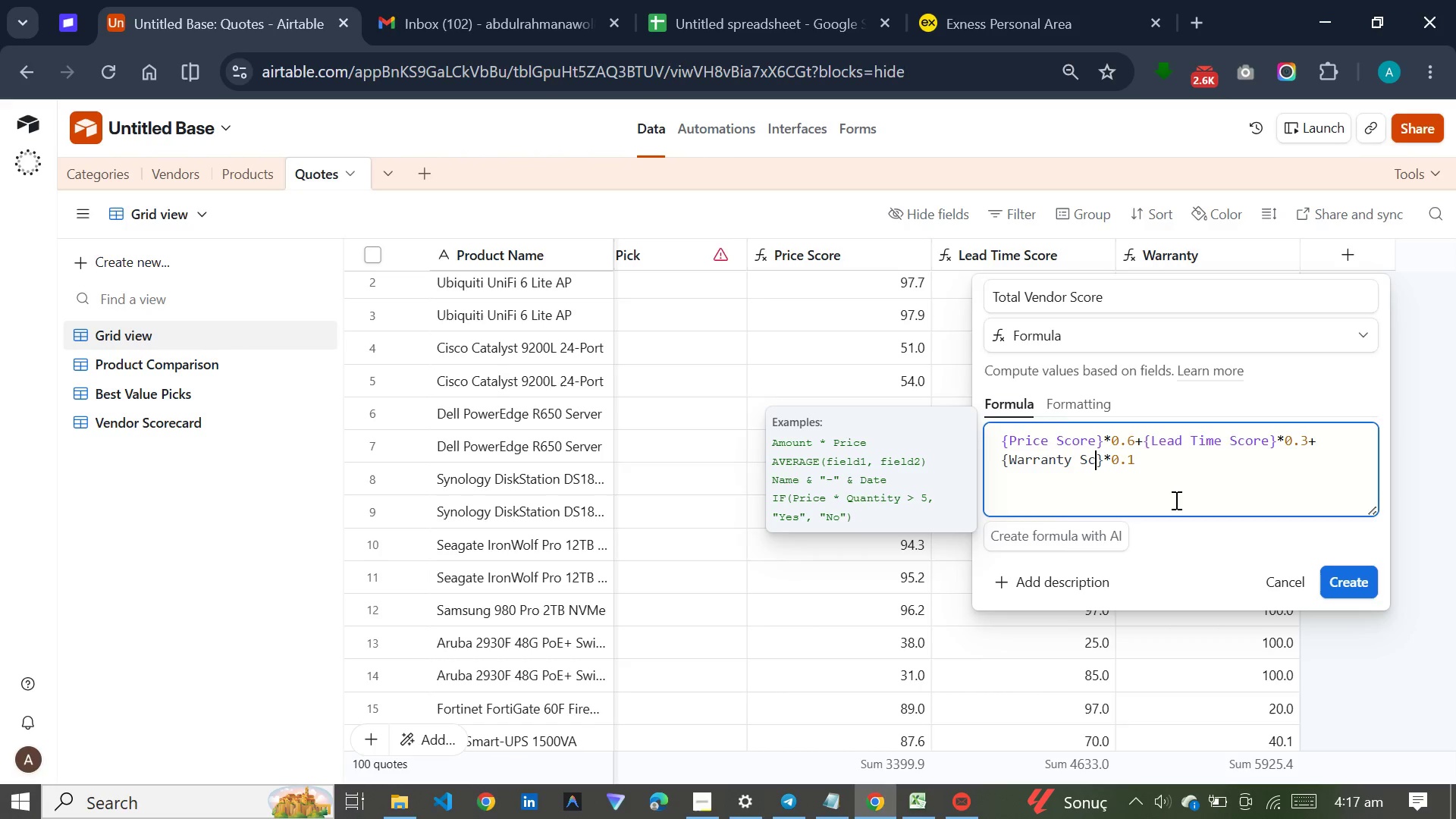 
key(Backspace)
 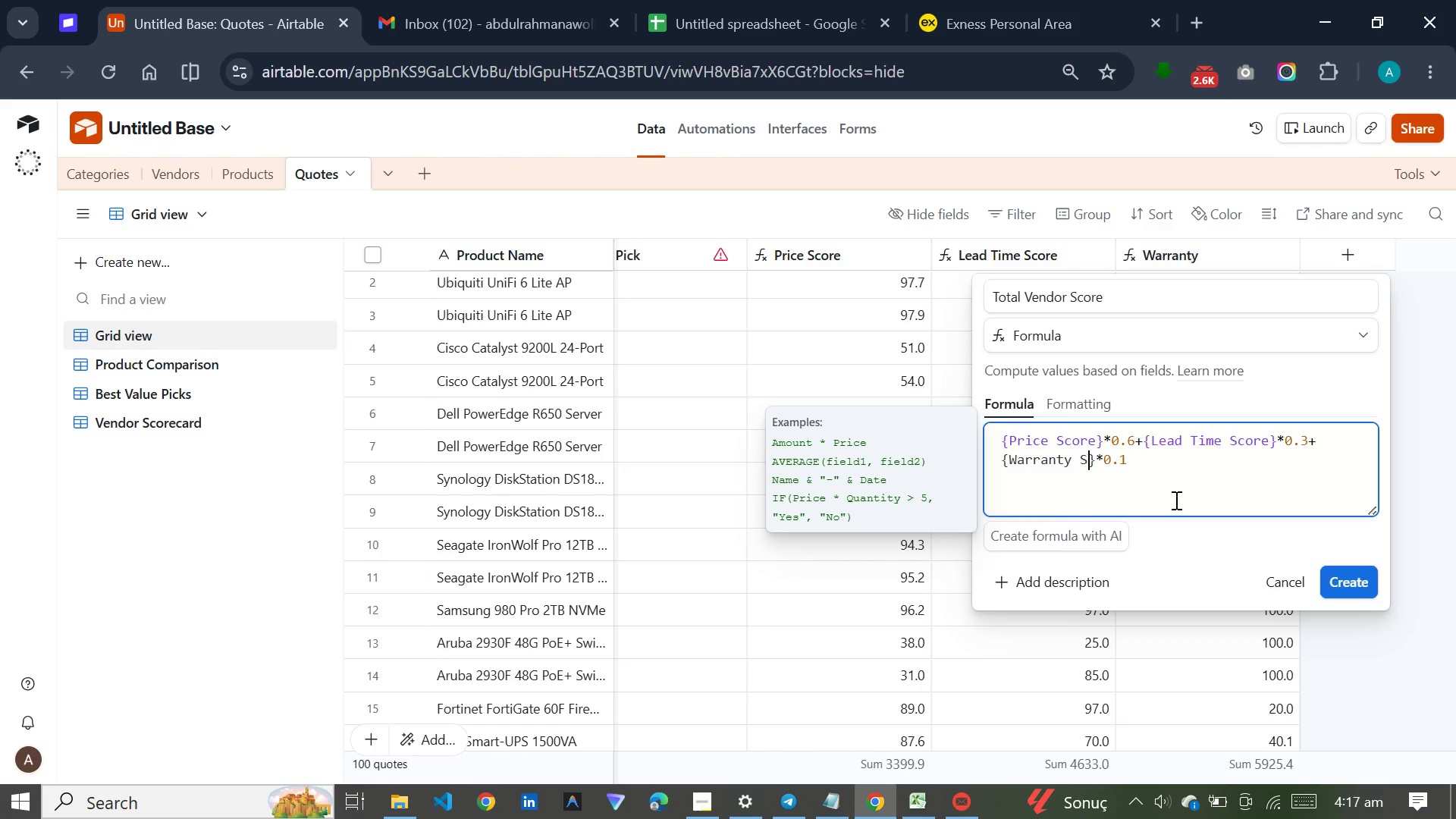 
key(Backspace)
 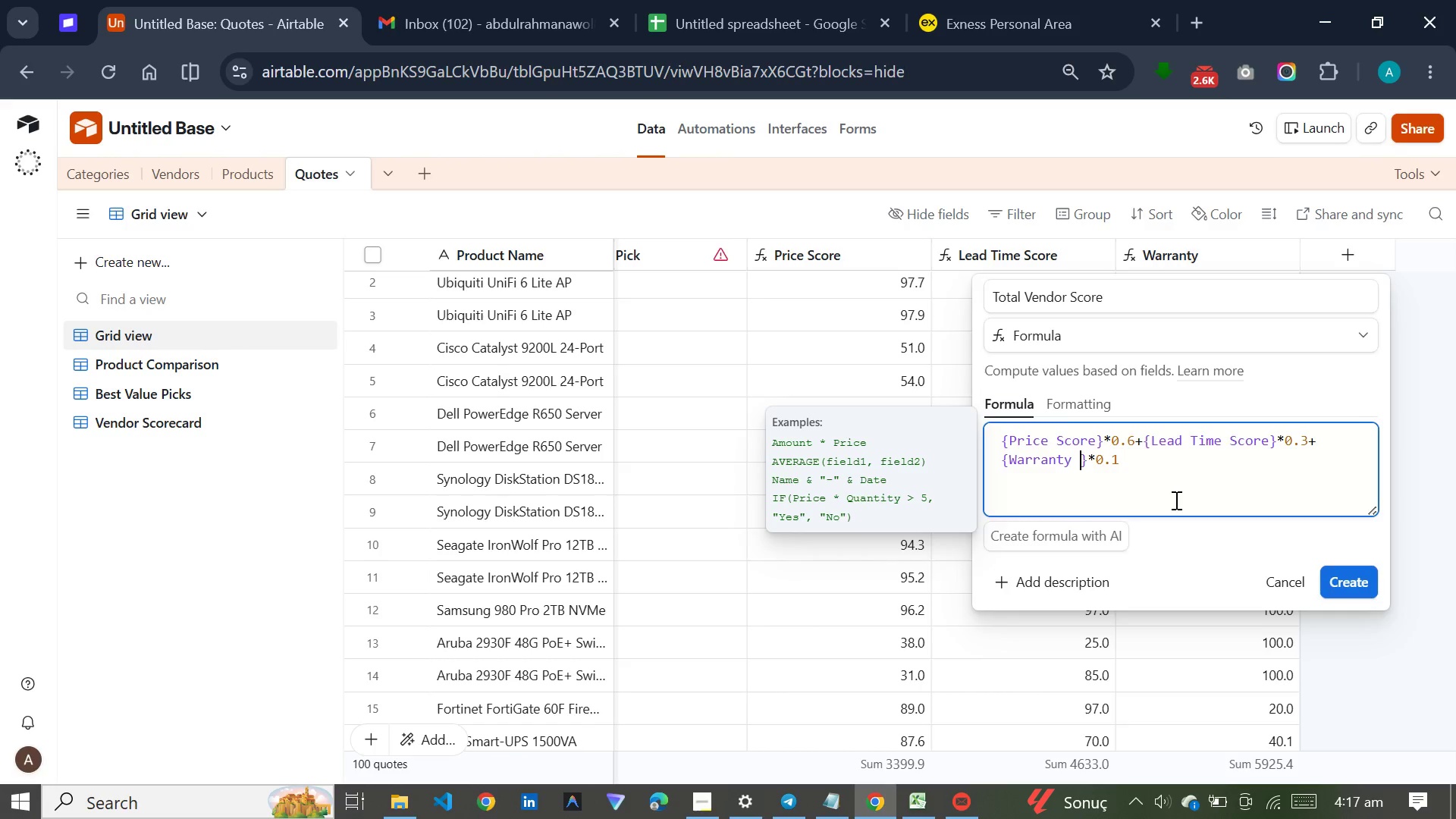 
key(Backspace)
 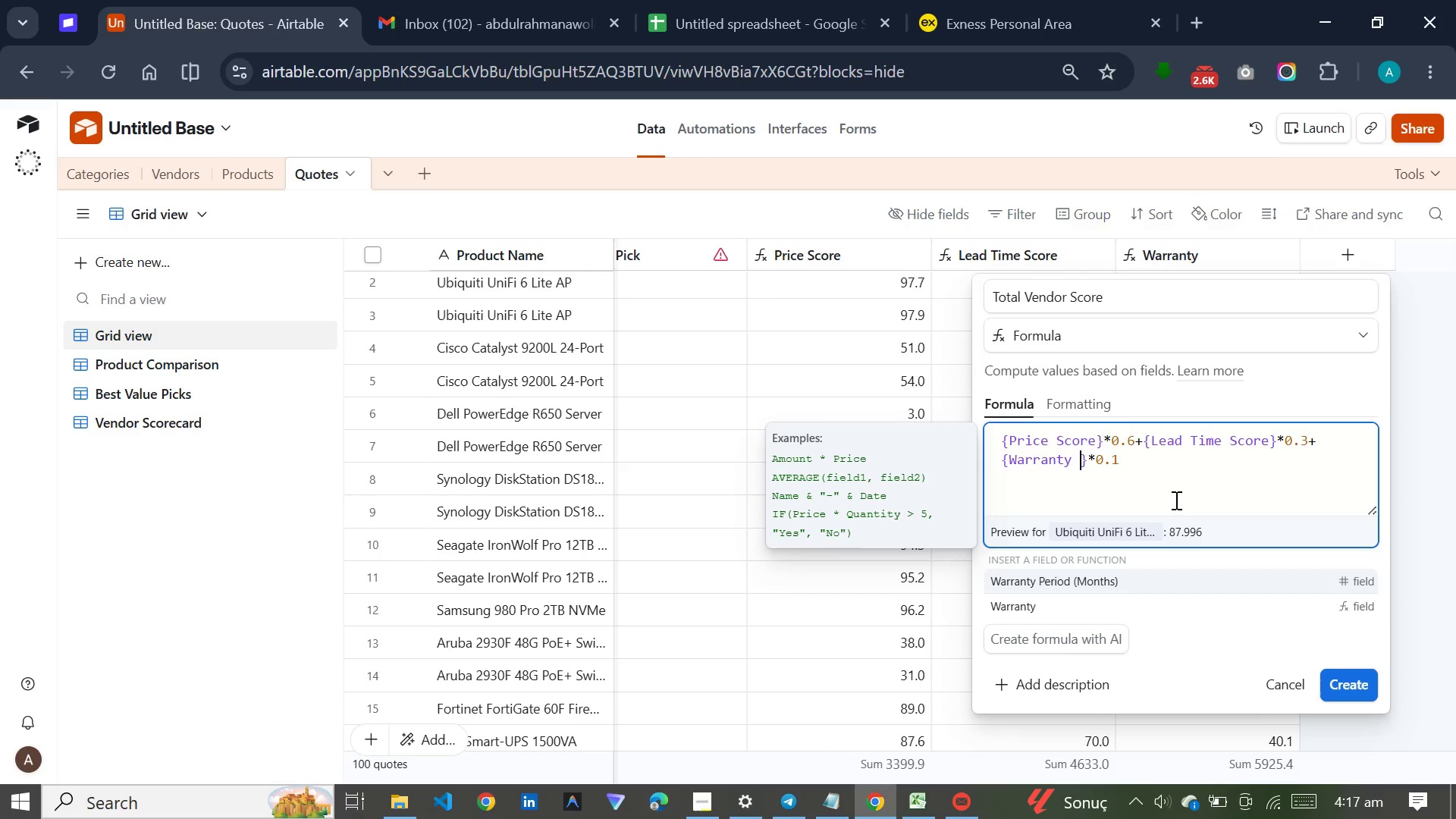 
key(Backspace)
 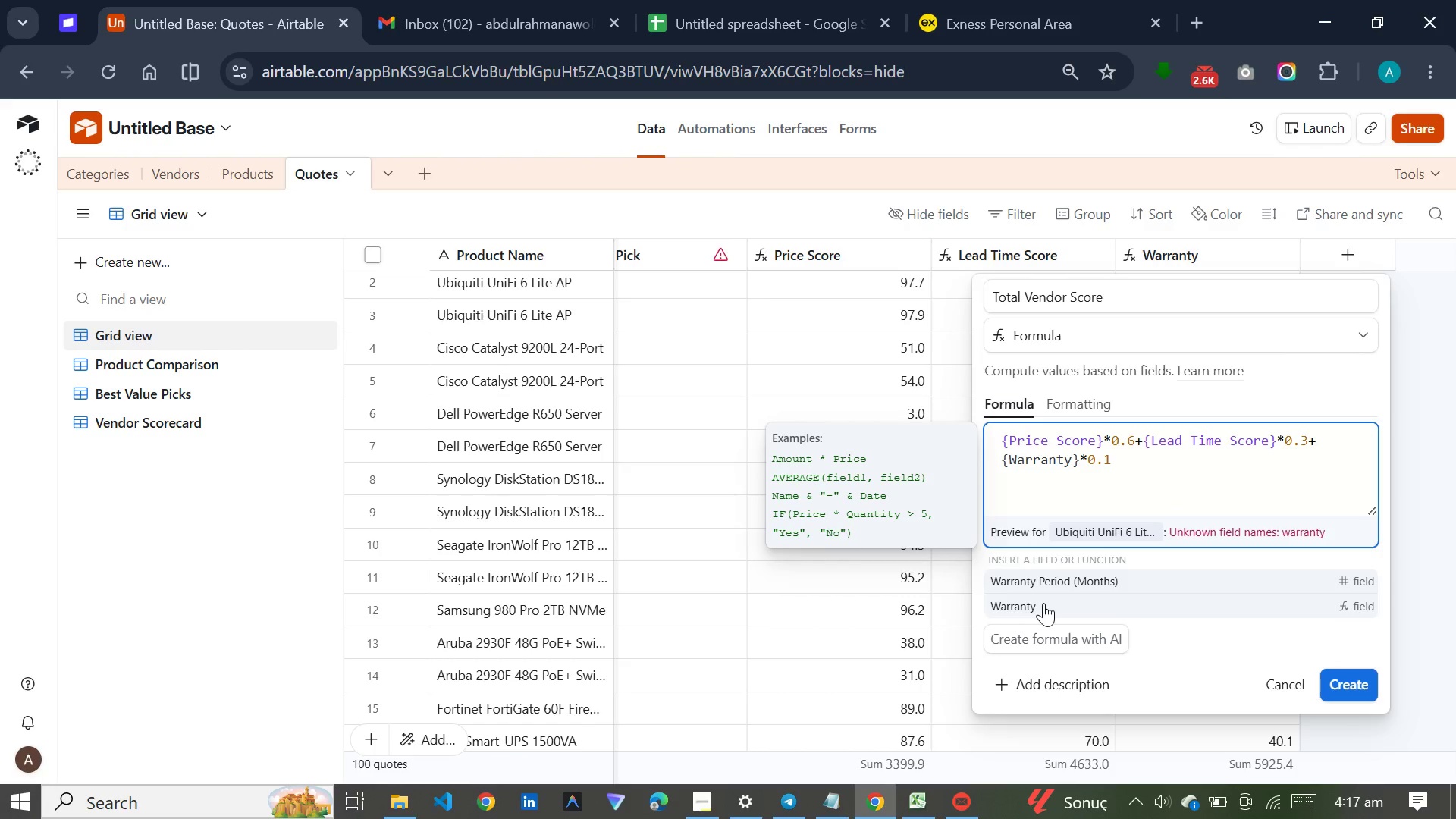 
wait(9.48)
 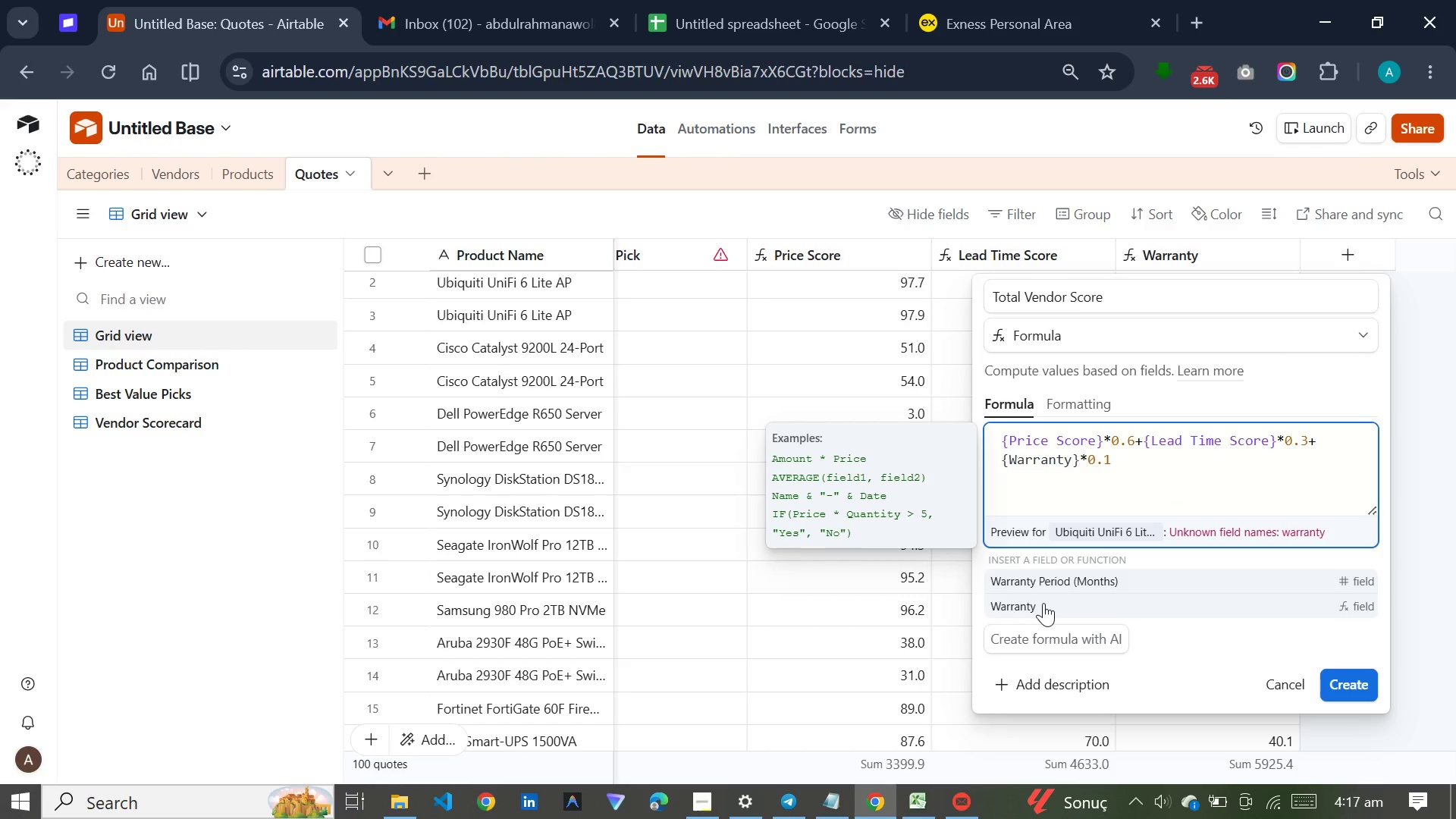 
left_click([1043, 603])
 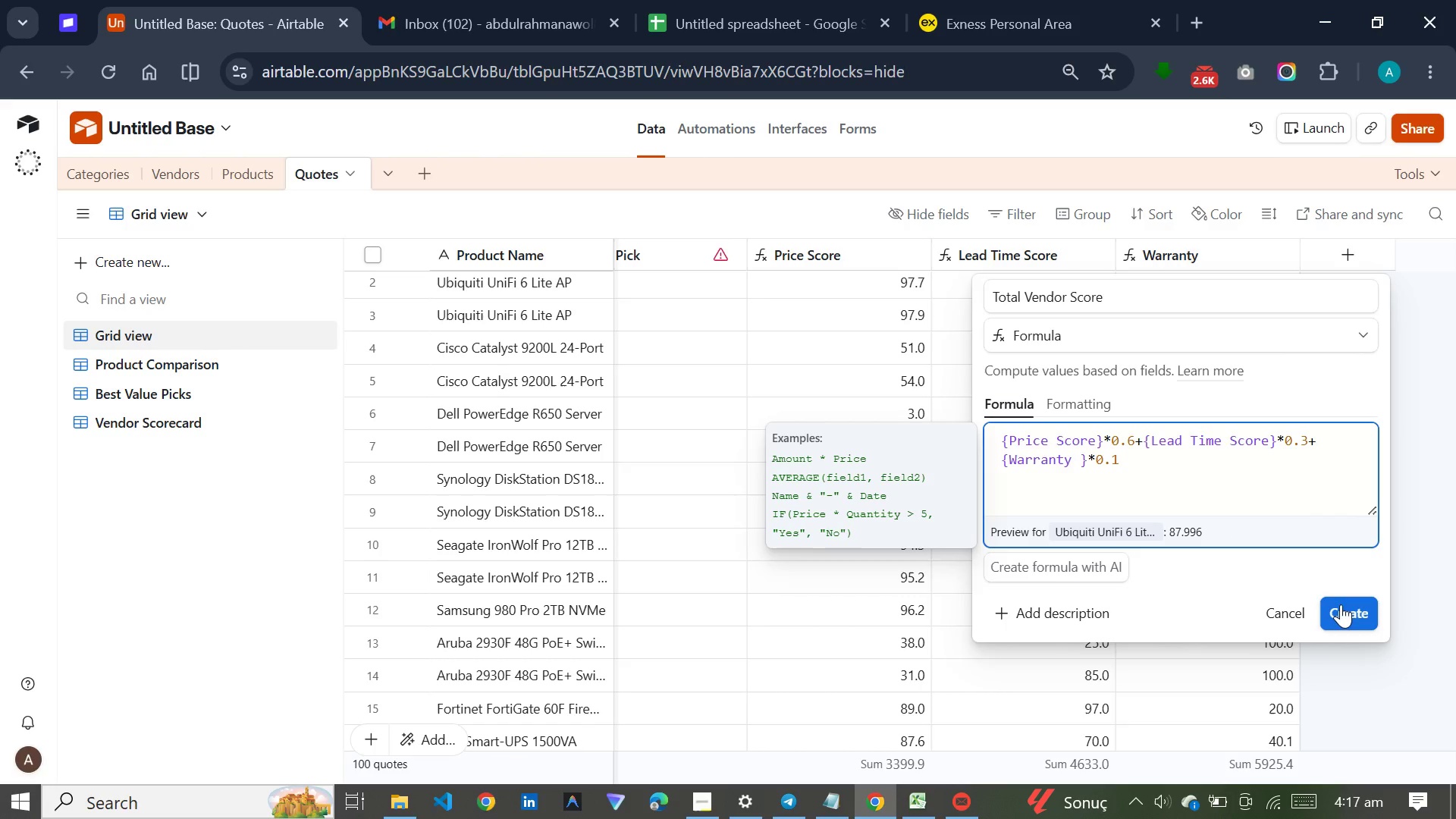 
left_click([1072, 412])
 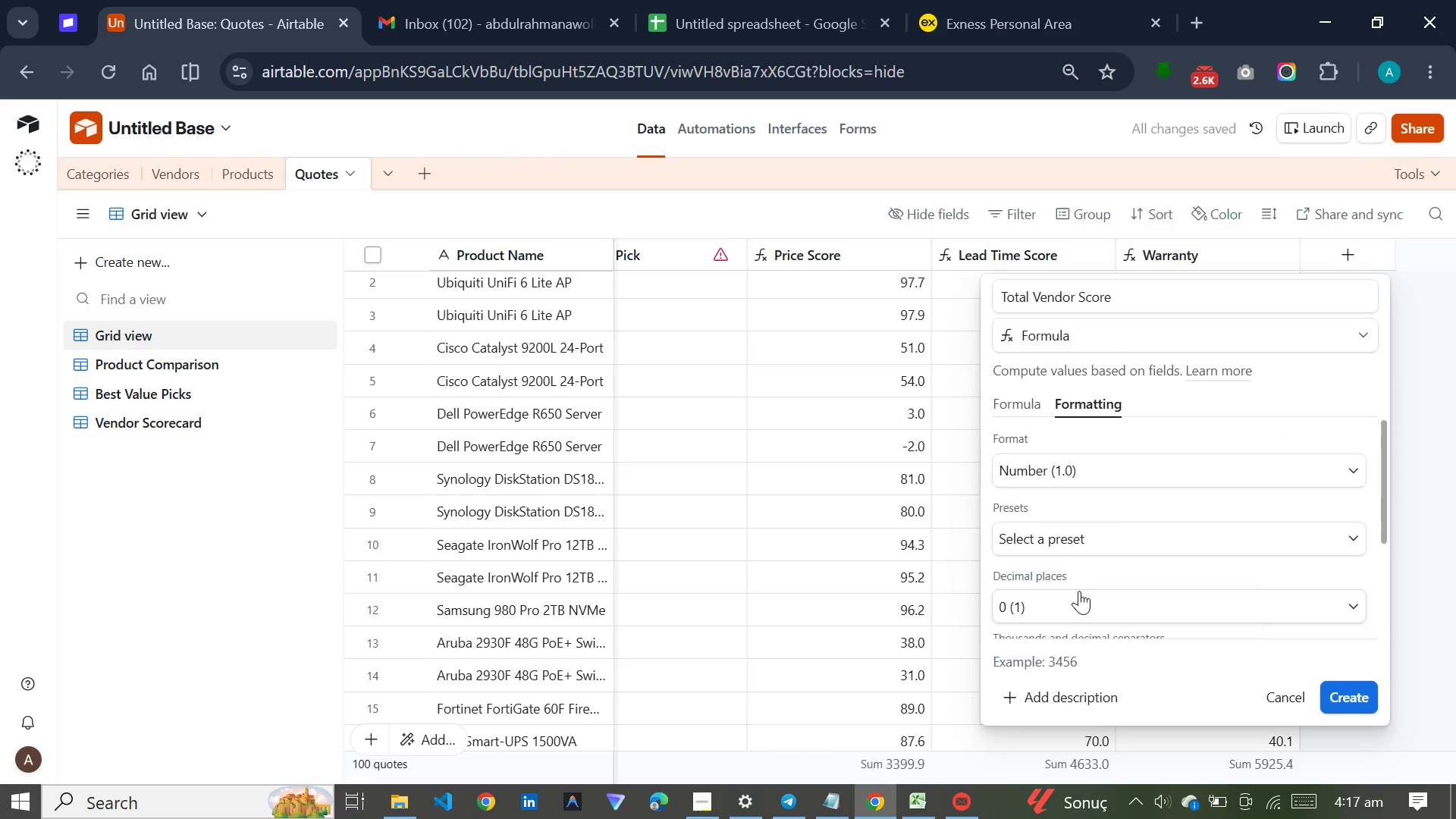 
left_click([1079, 591])
 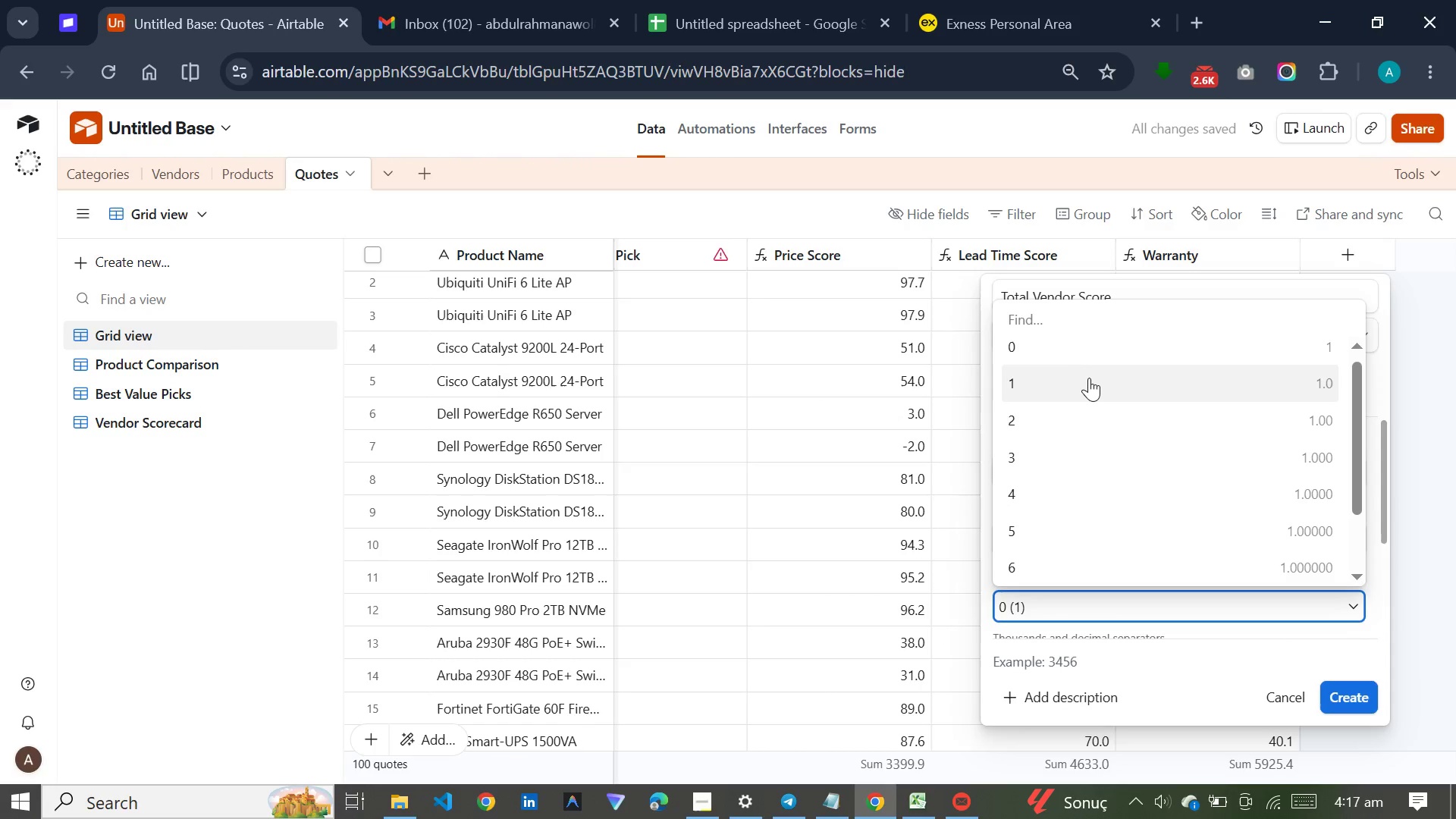 
left_click([1089, 378])
 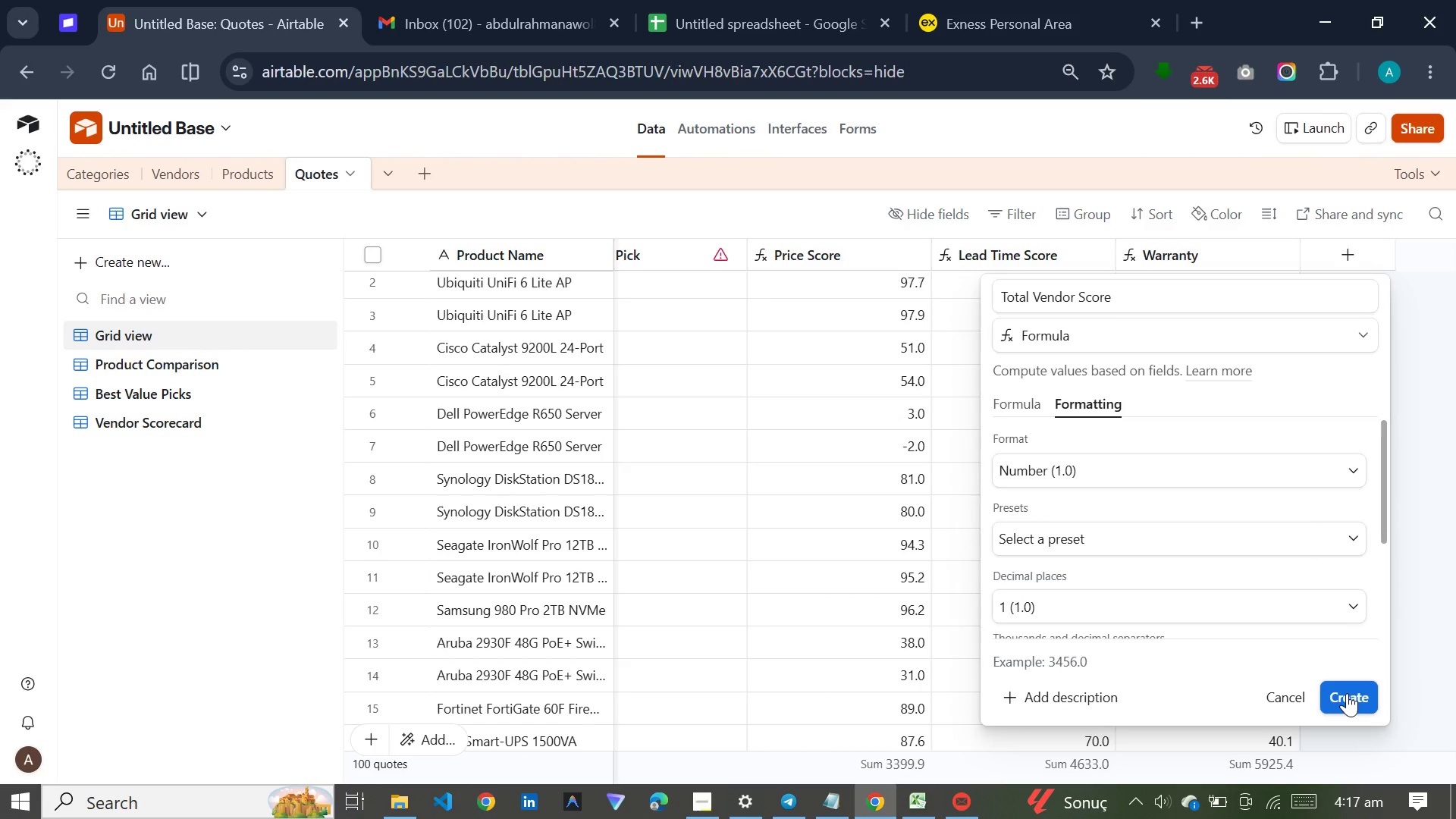 
left_click([1347, 693])
 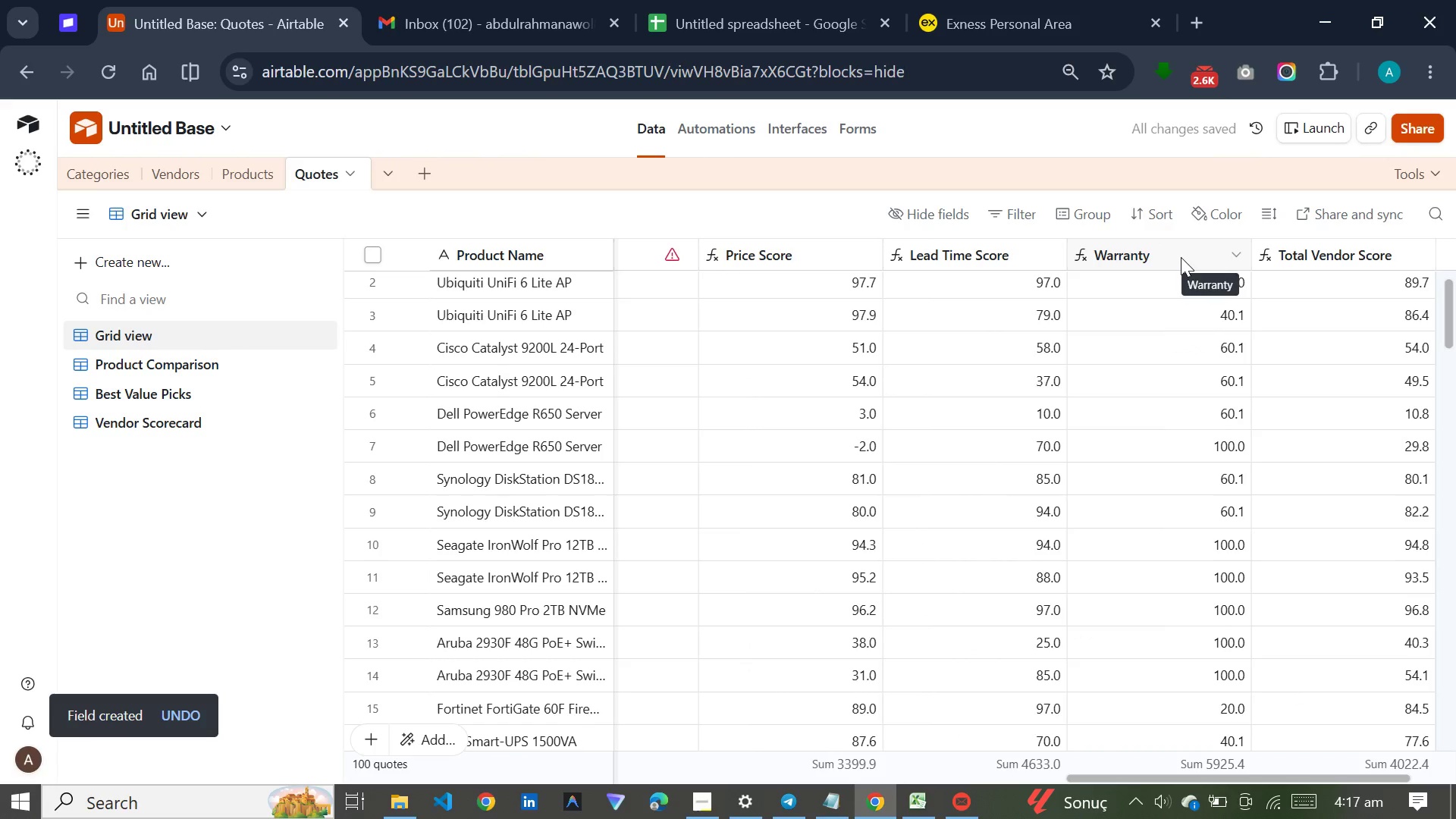 
double_click([1181, 257])
 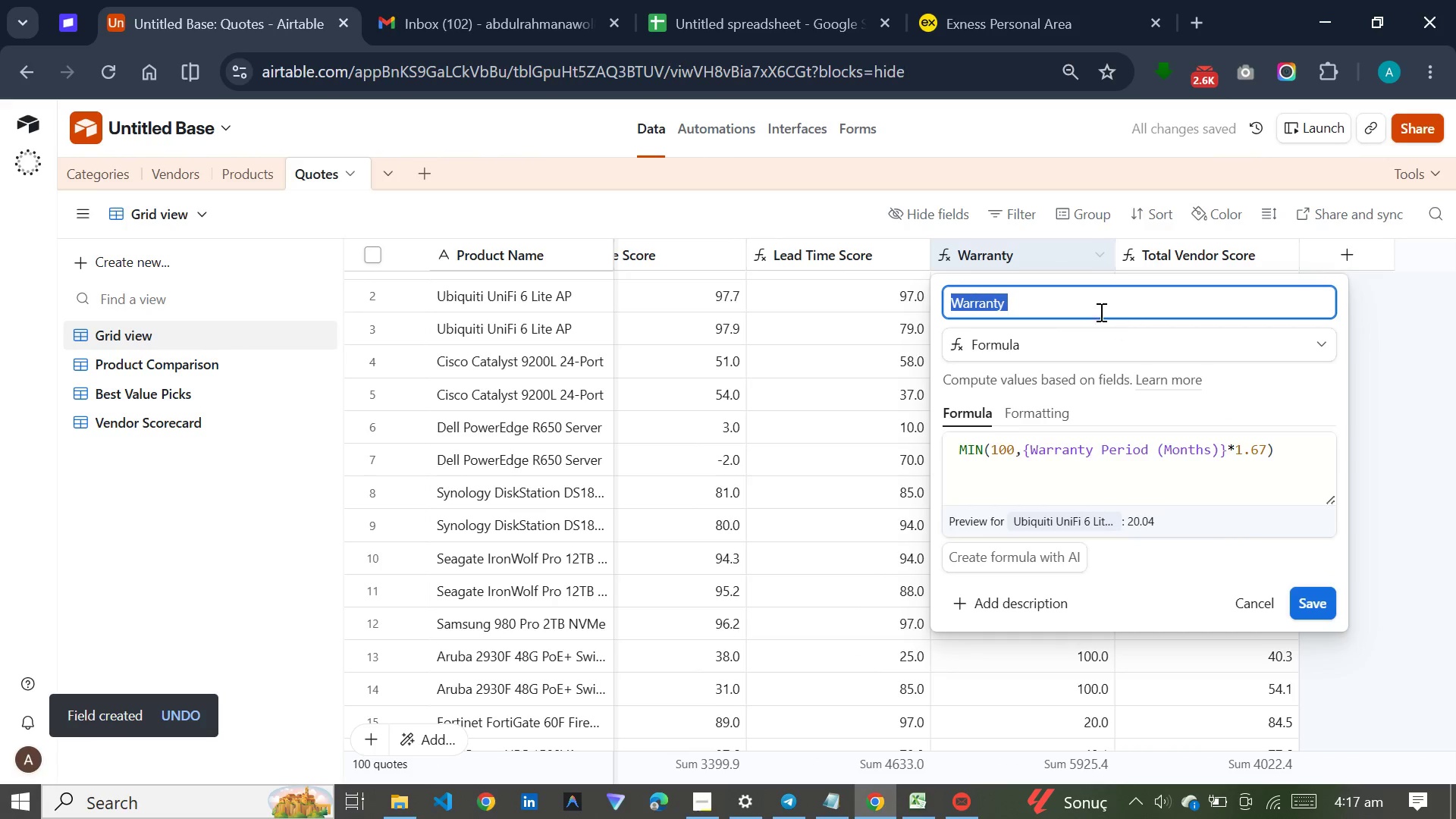 
left_click([1089, 306])
 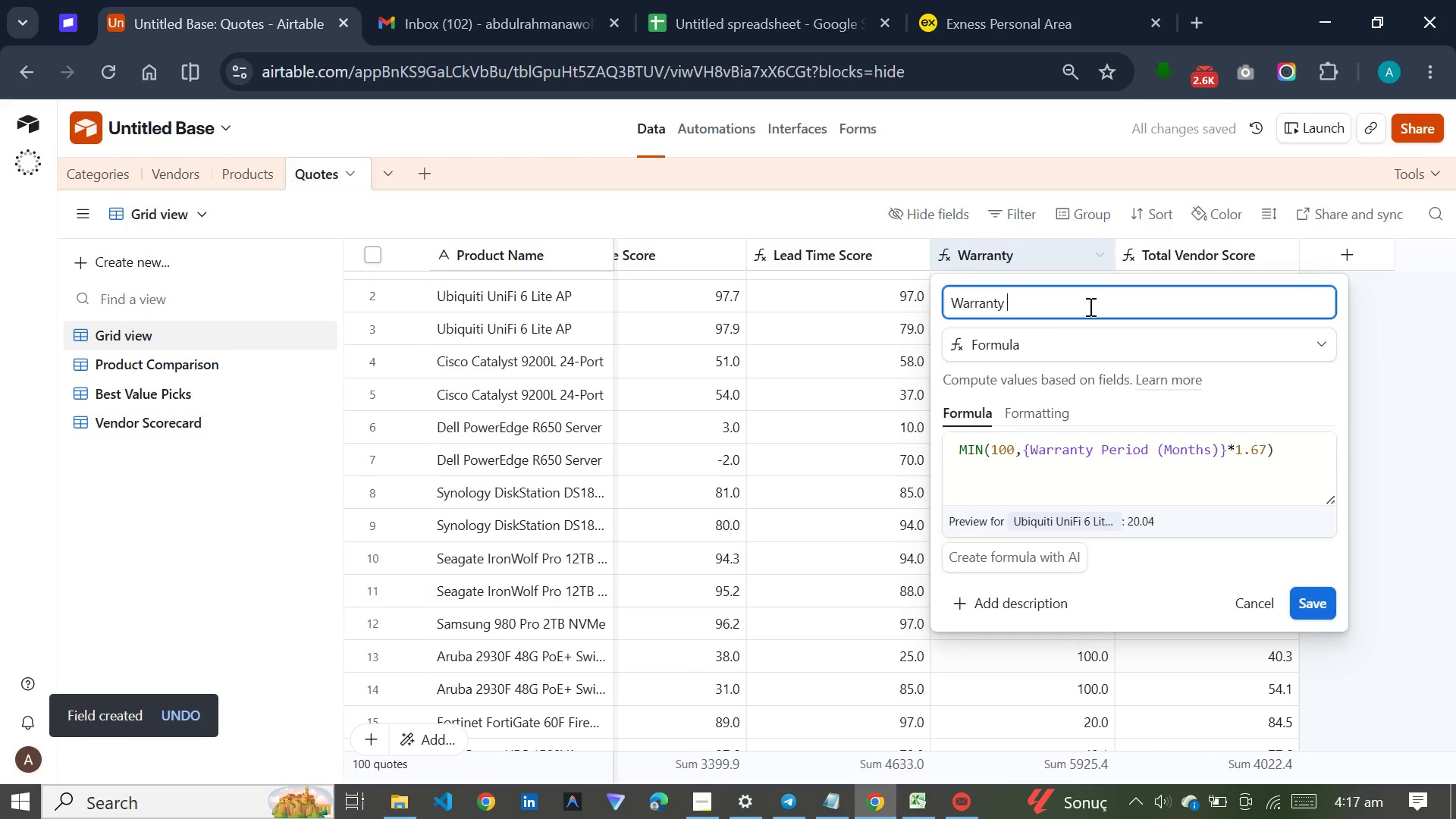 
type(Score)
 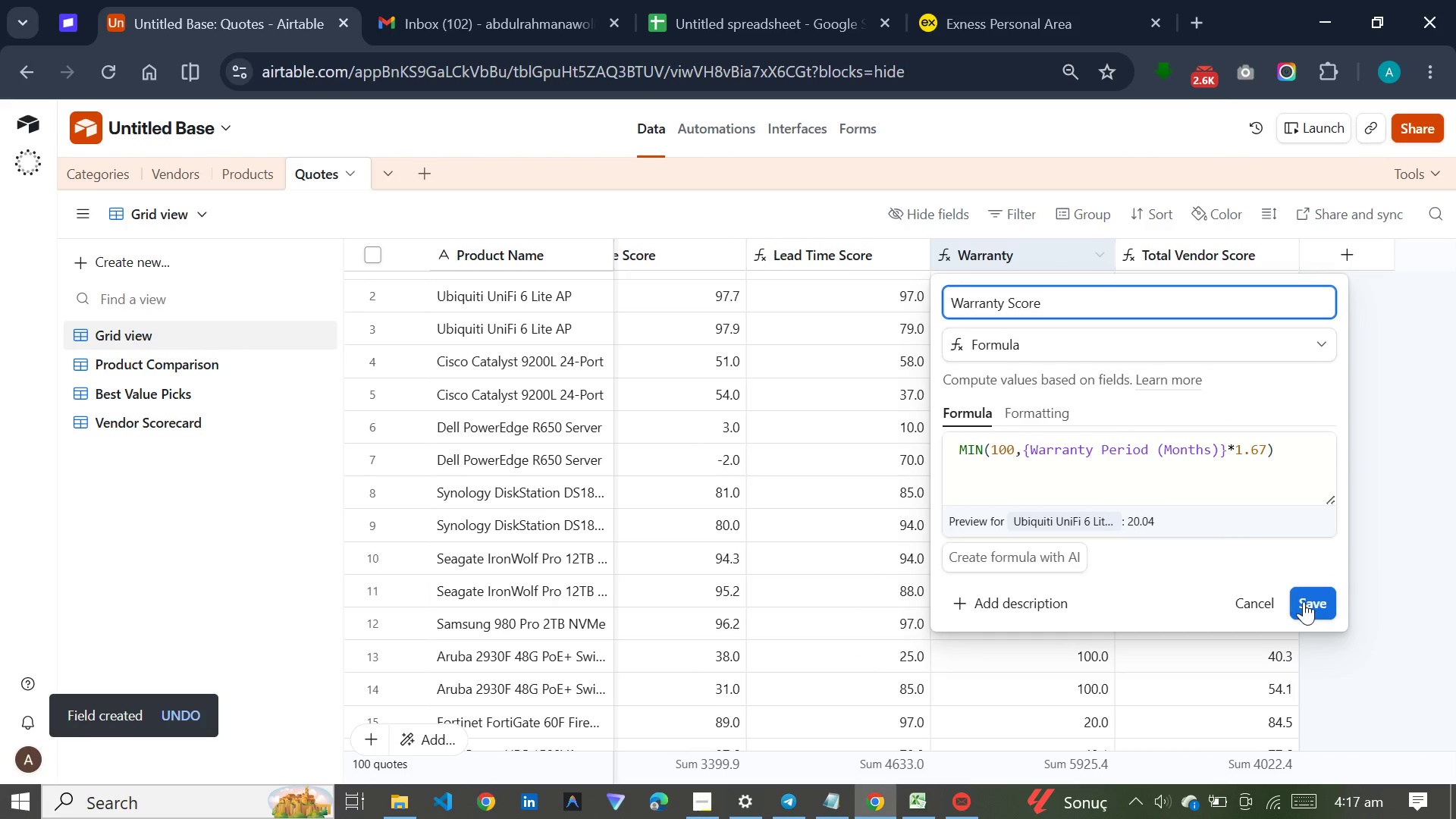 
left_click([1309, 601])
 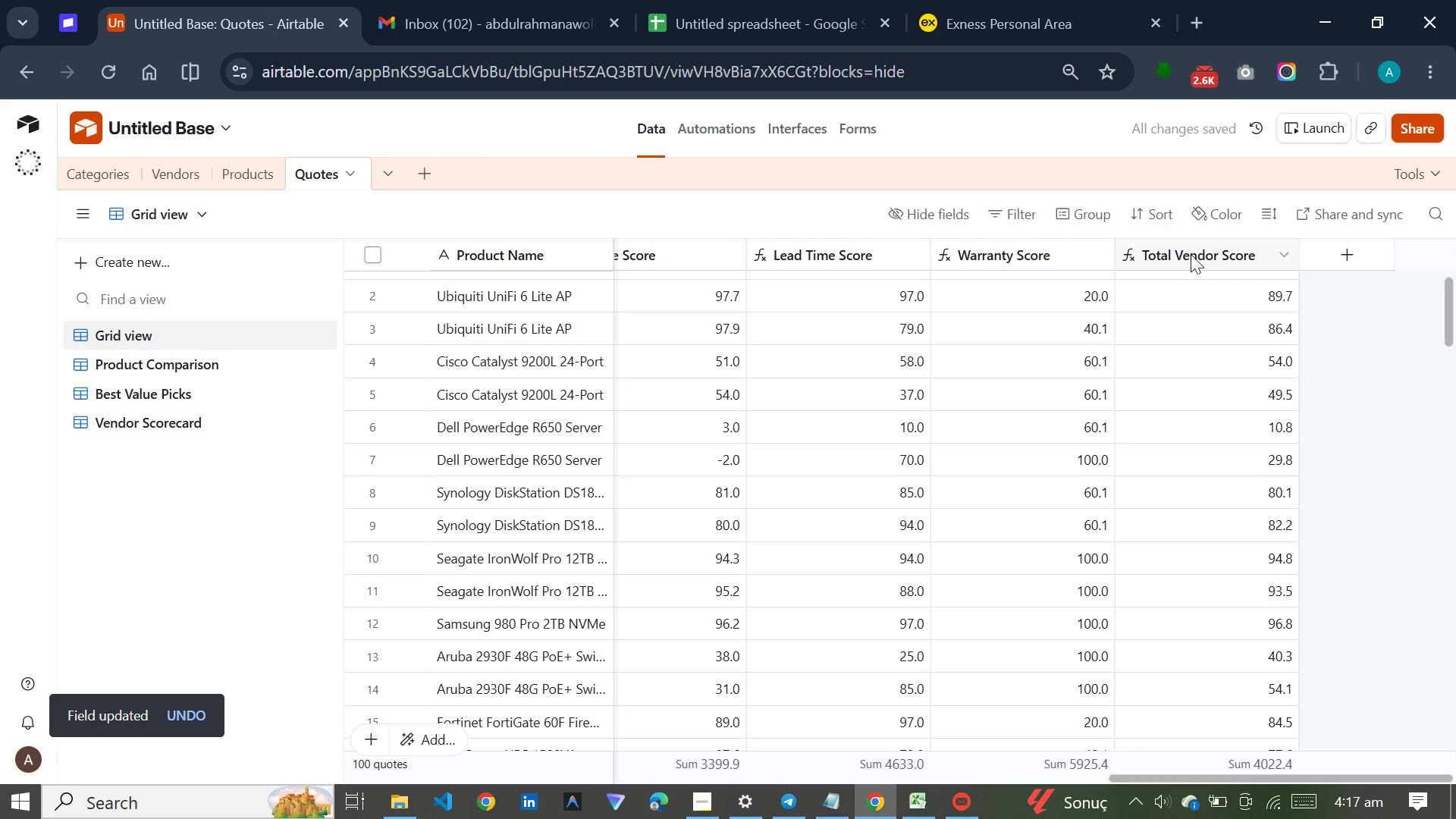 
double_click([1262, 256])
 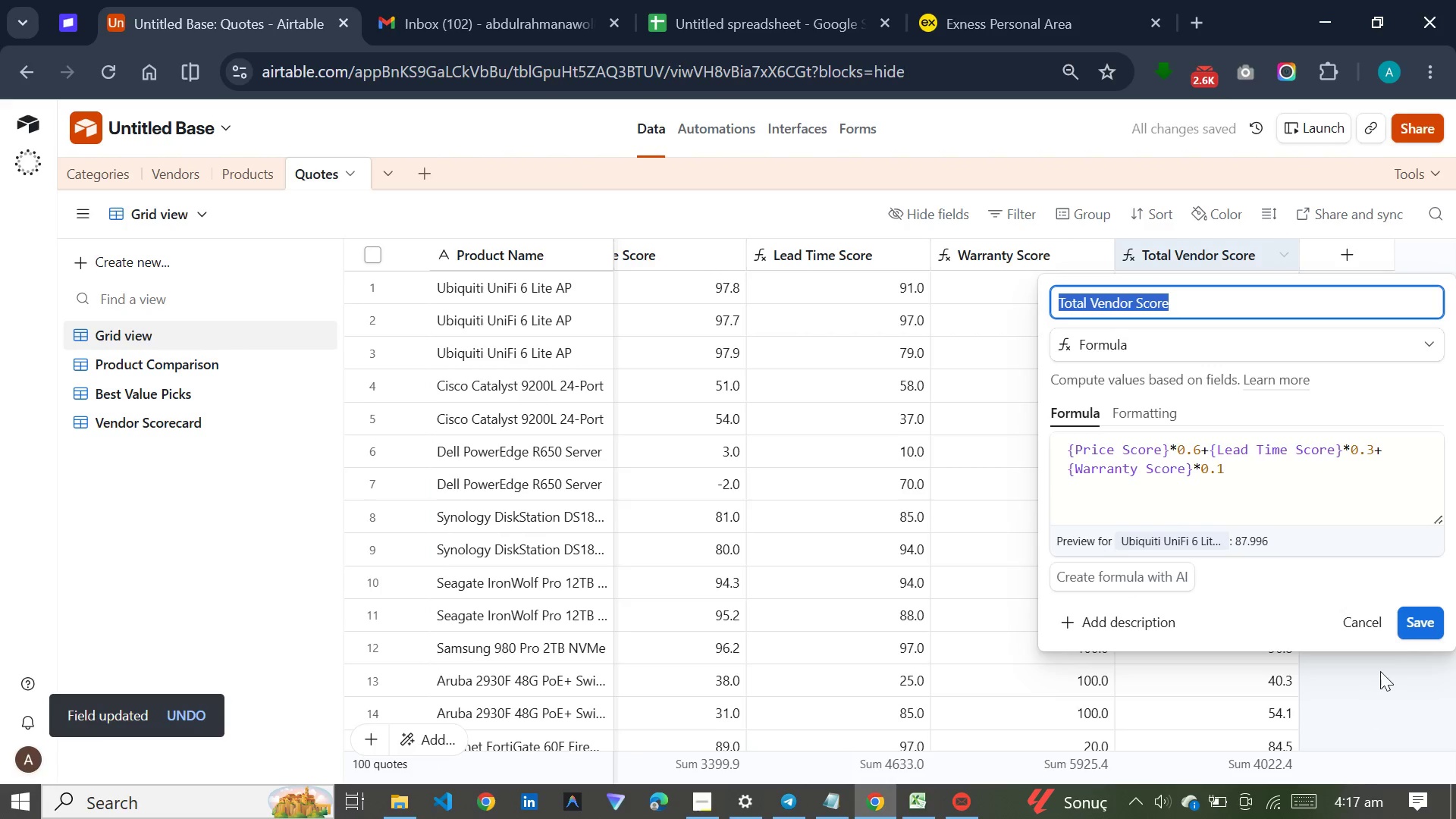 
left_click([1421, 622])
 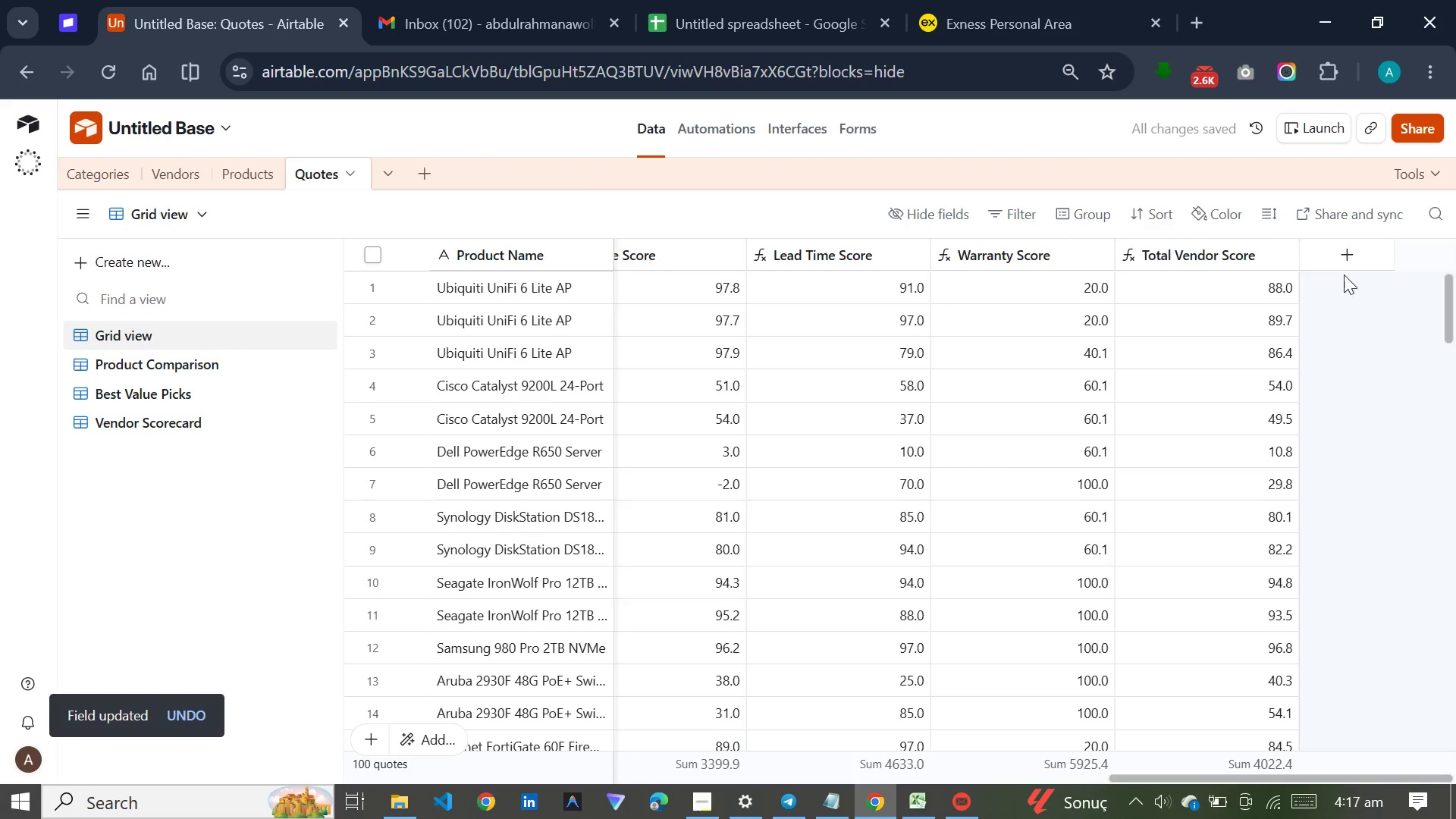 
left_click([1344, 262])
 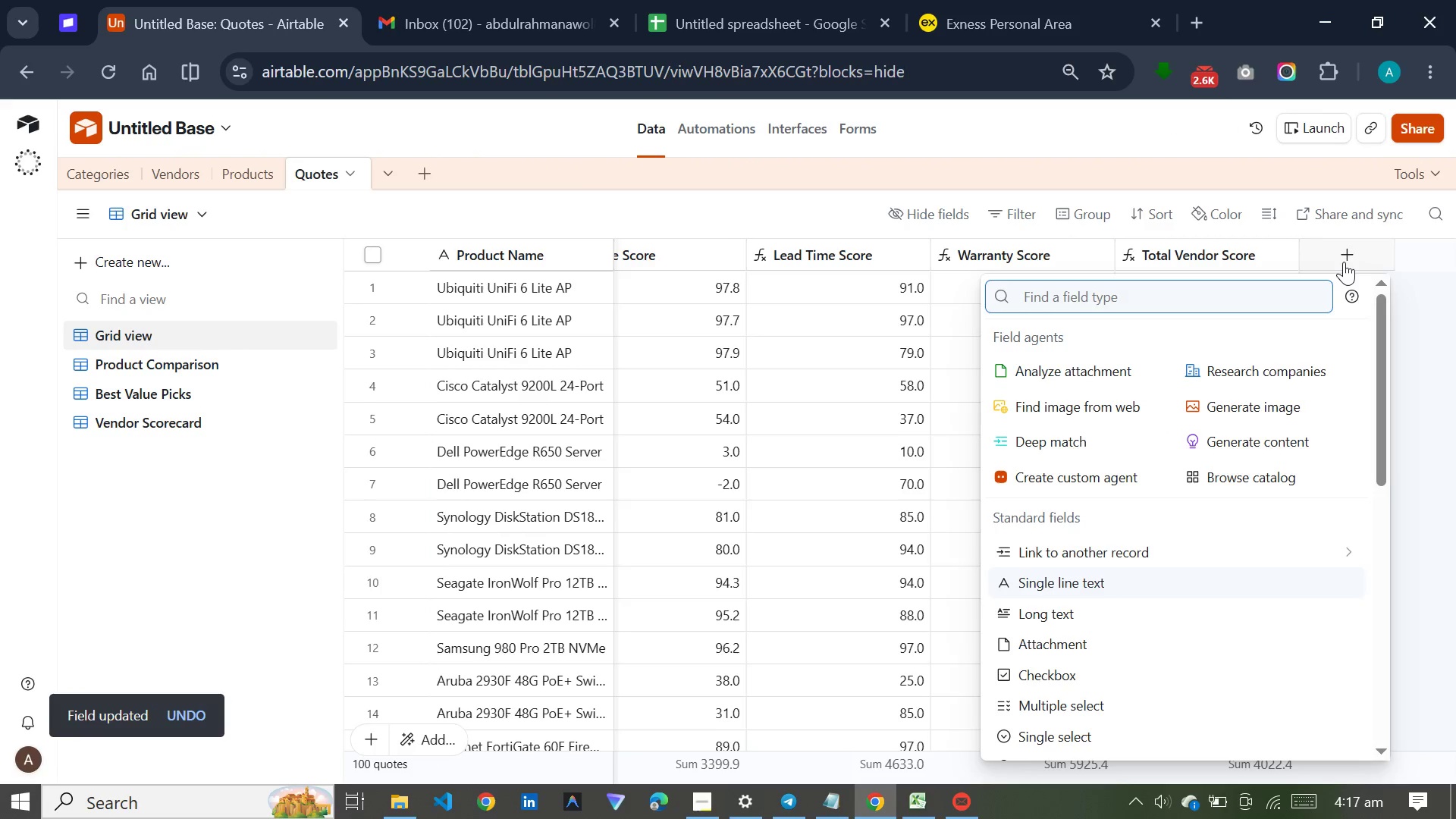 
wait(5.22)
 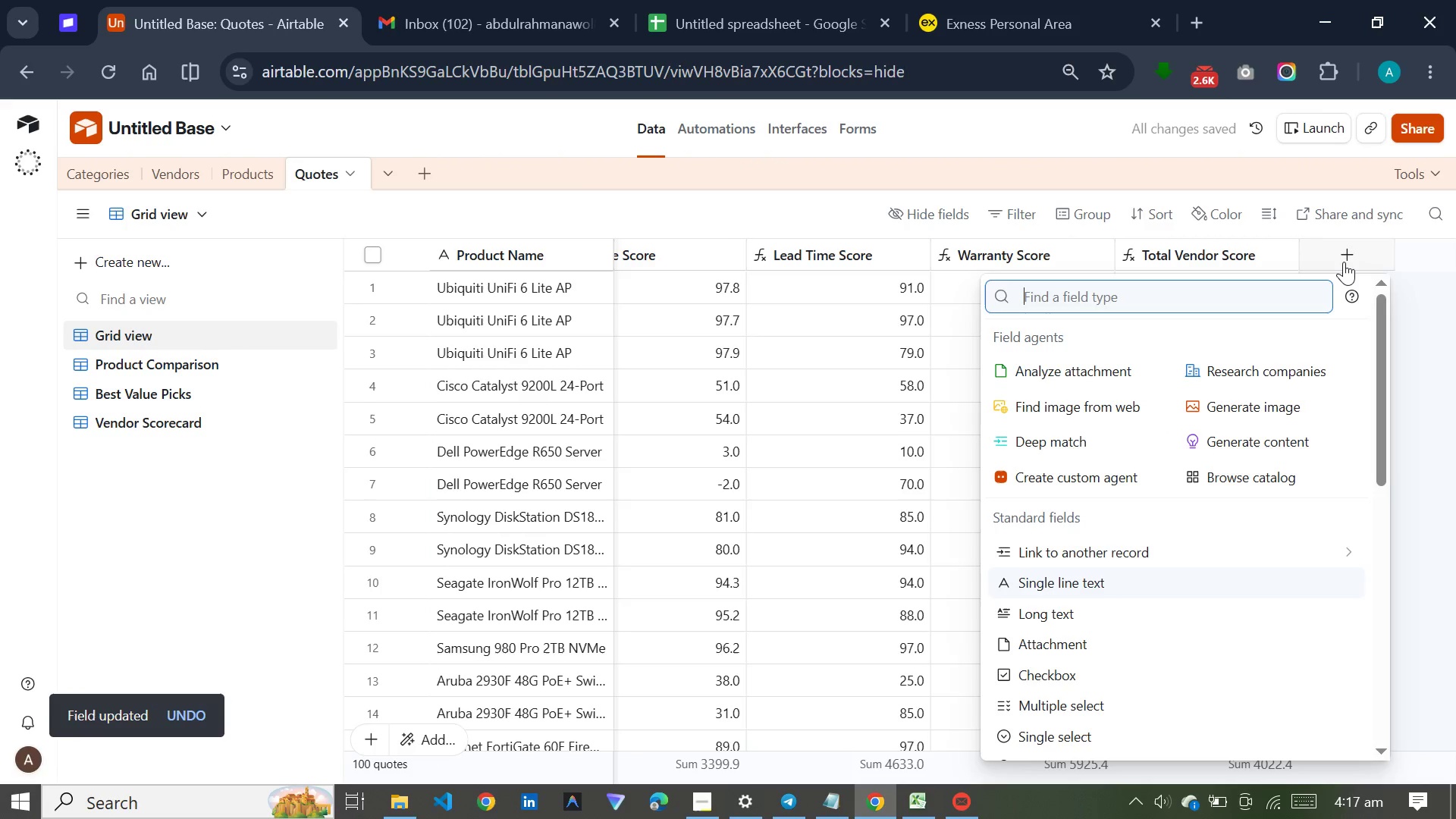 
type(for)
 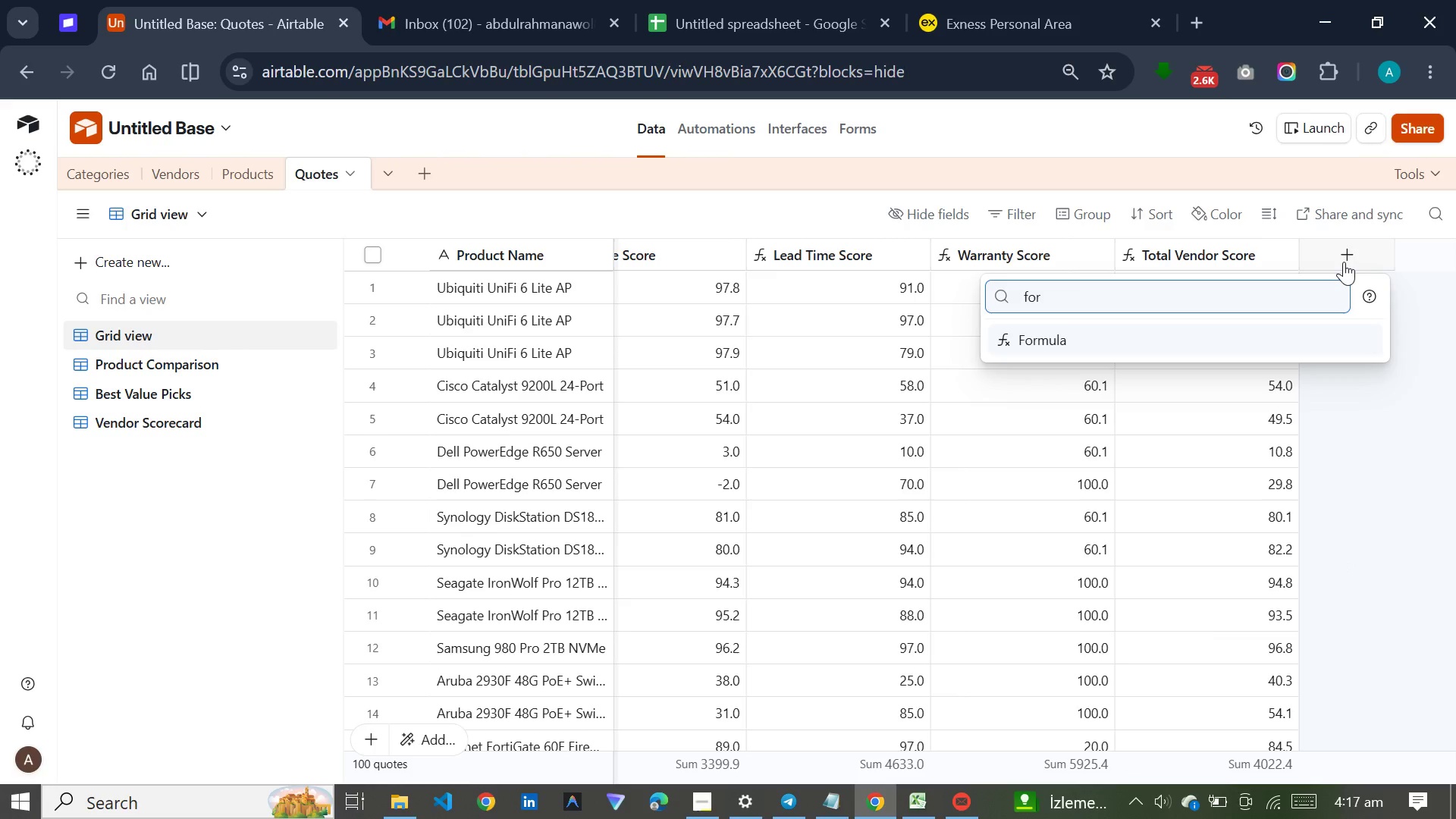 
key(Enter)
 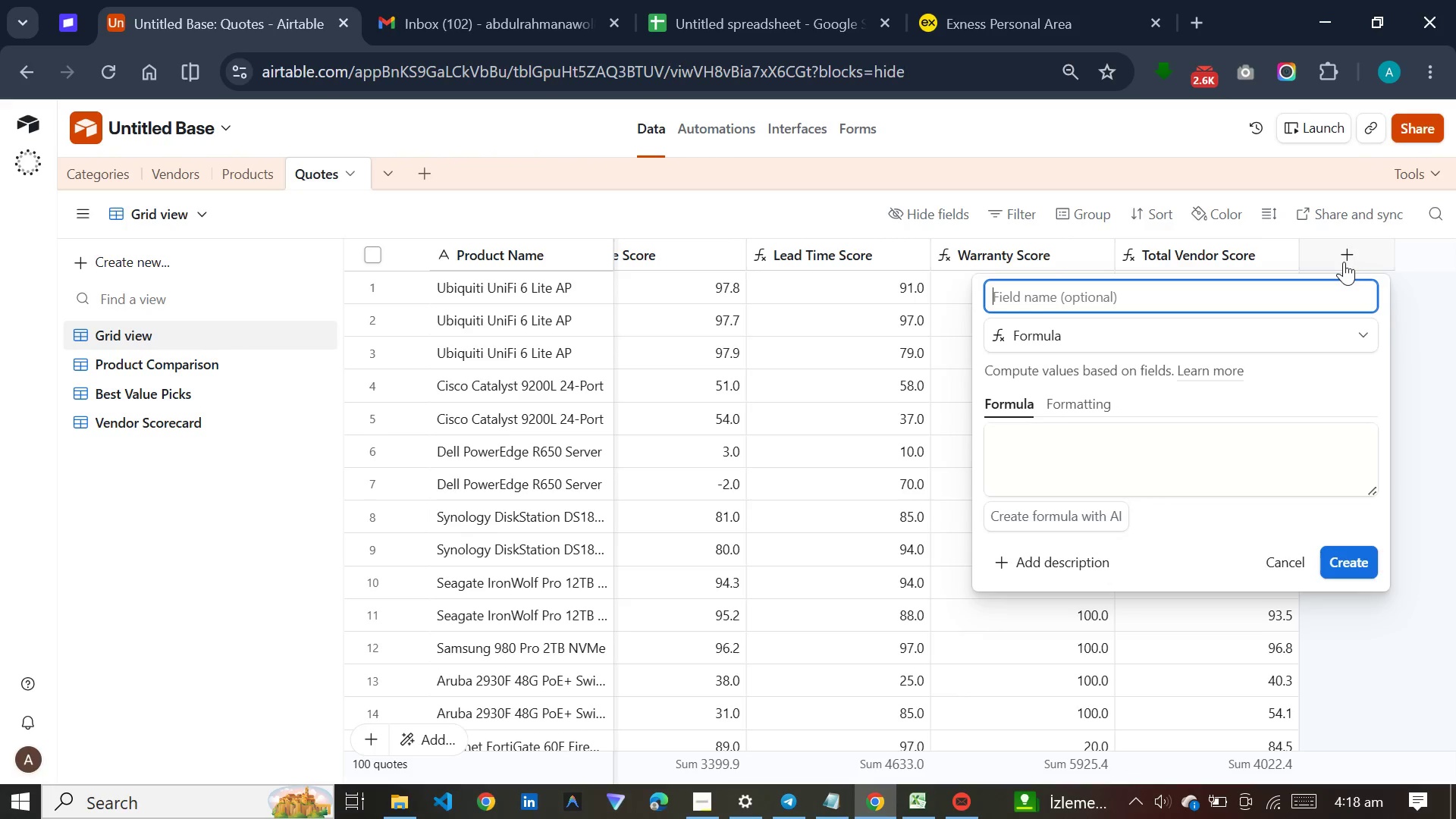 
type(Score Ties)
key(Backspace)
type(r)
 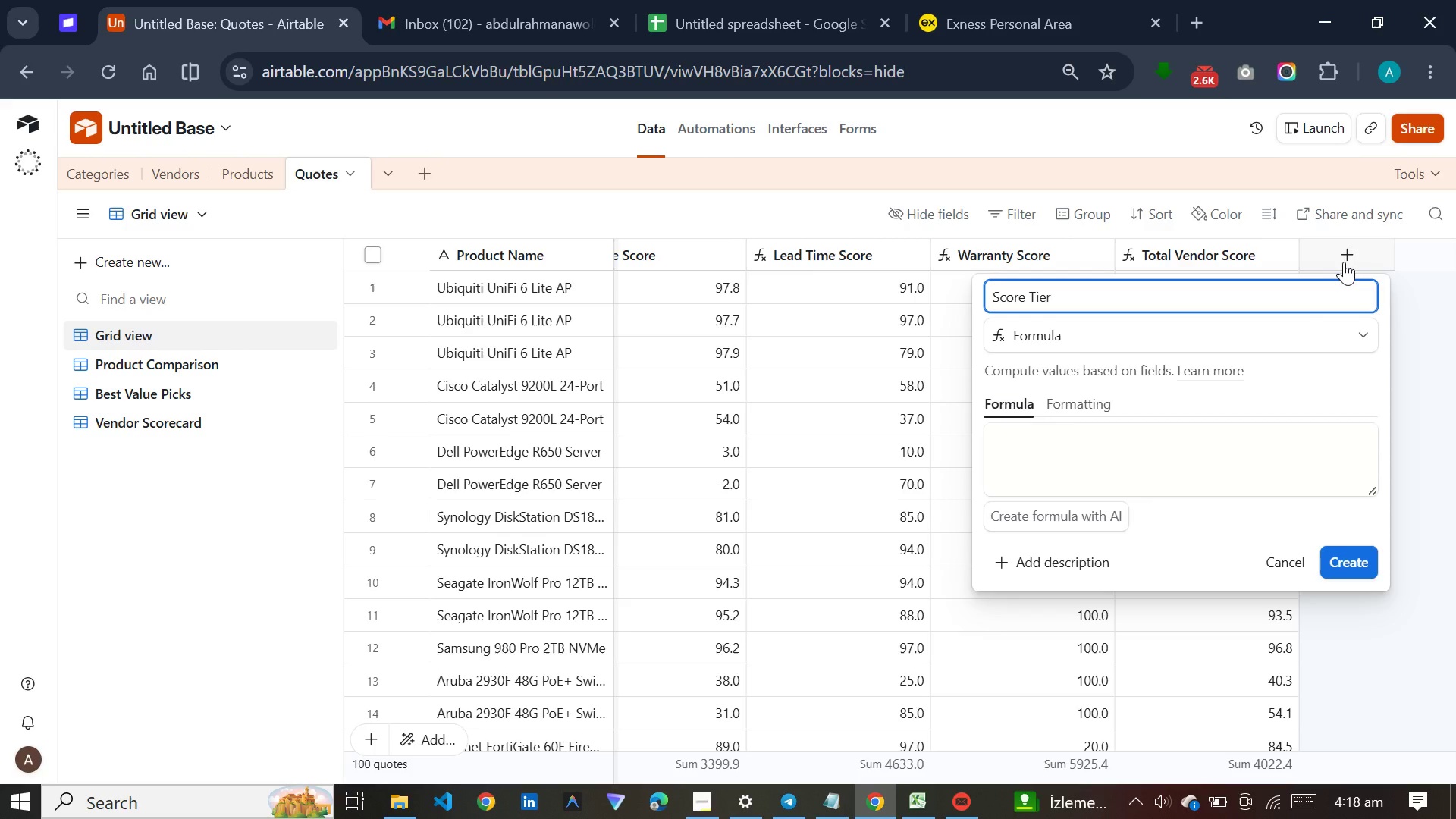 
wait(5.2)
 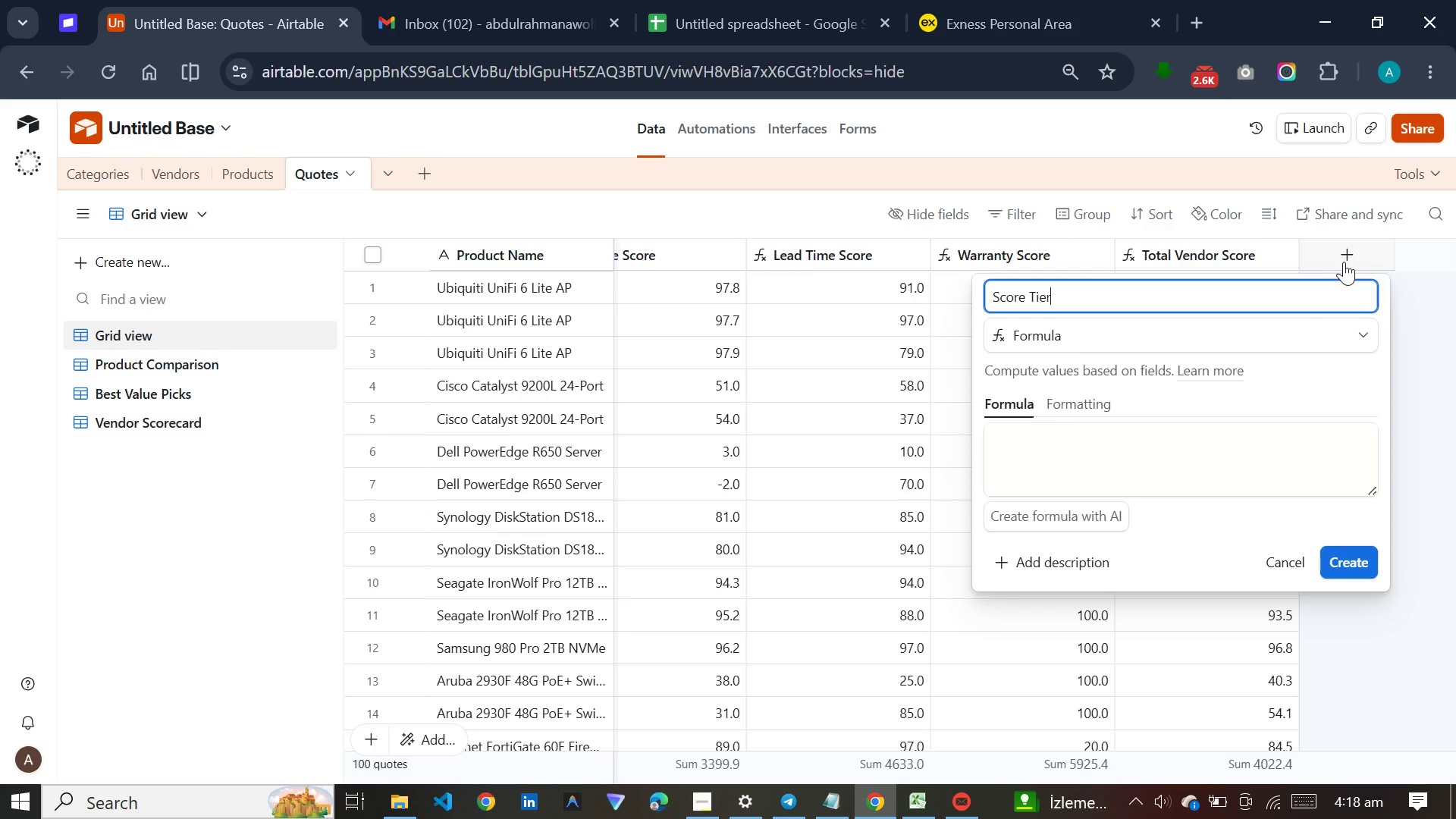 
left_click([1203, 454])
 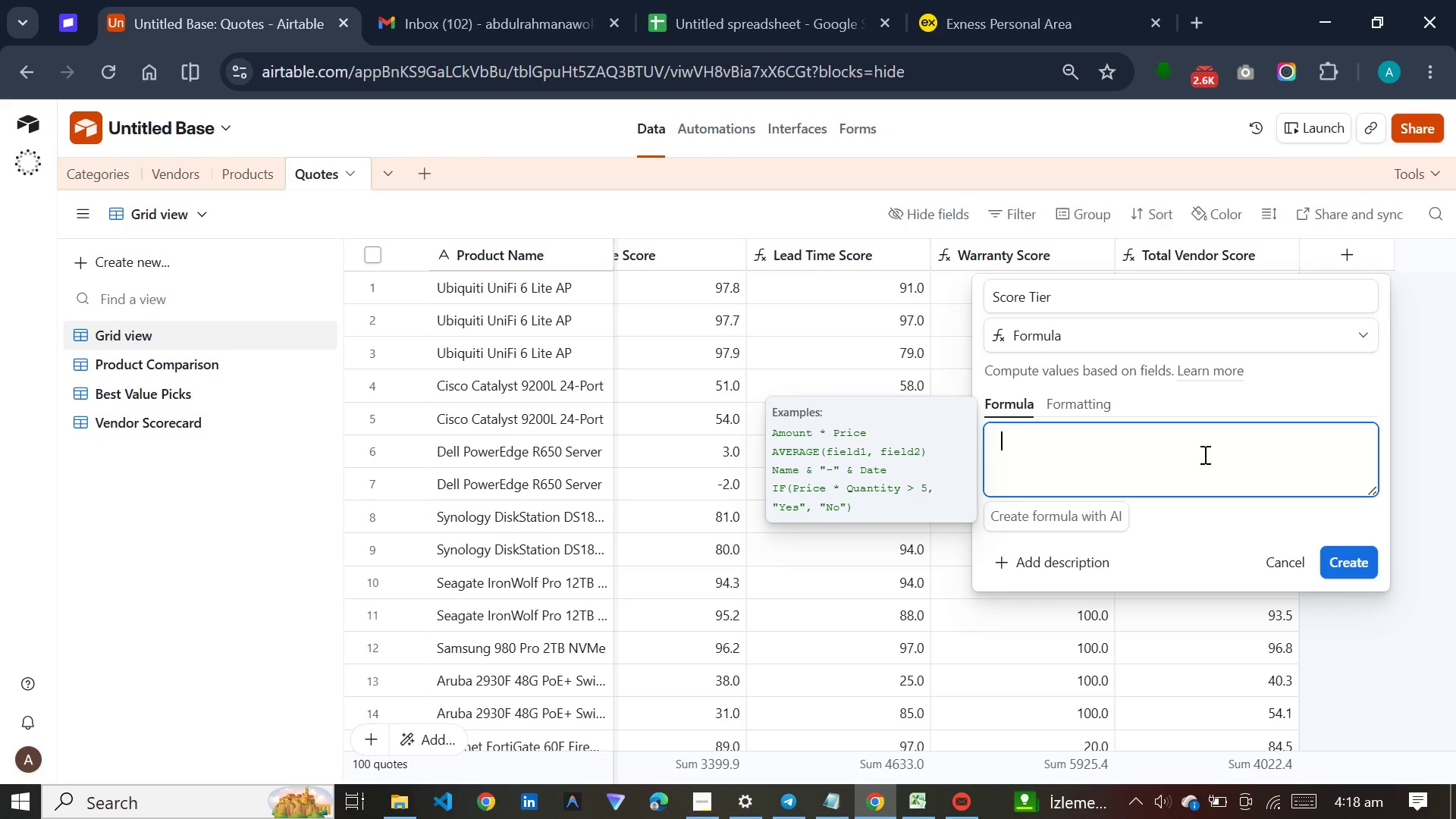 
key(Meta+V)
 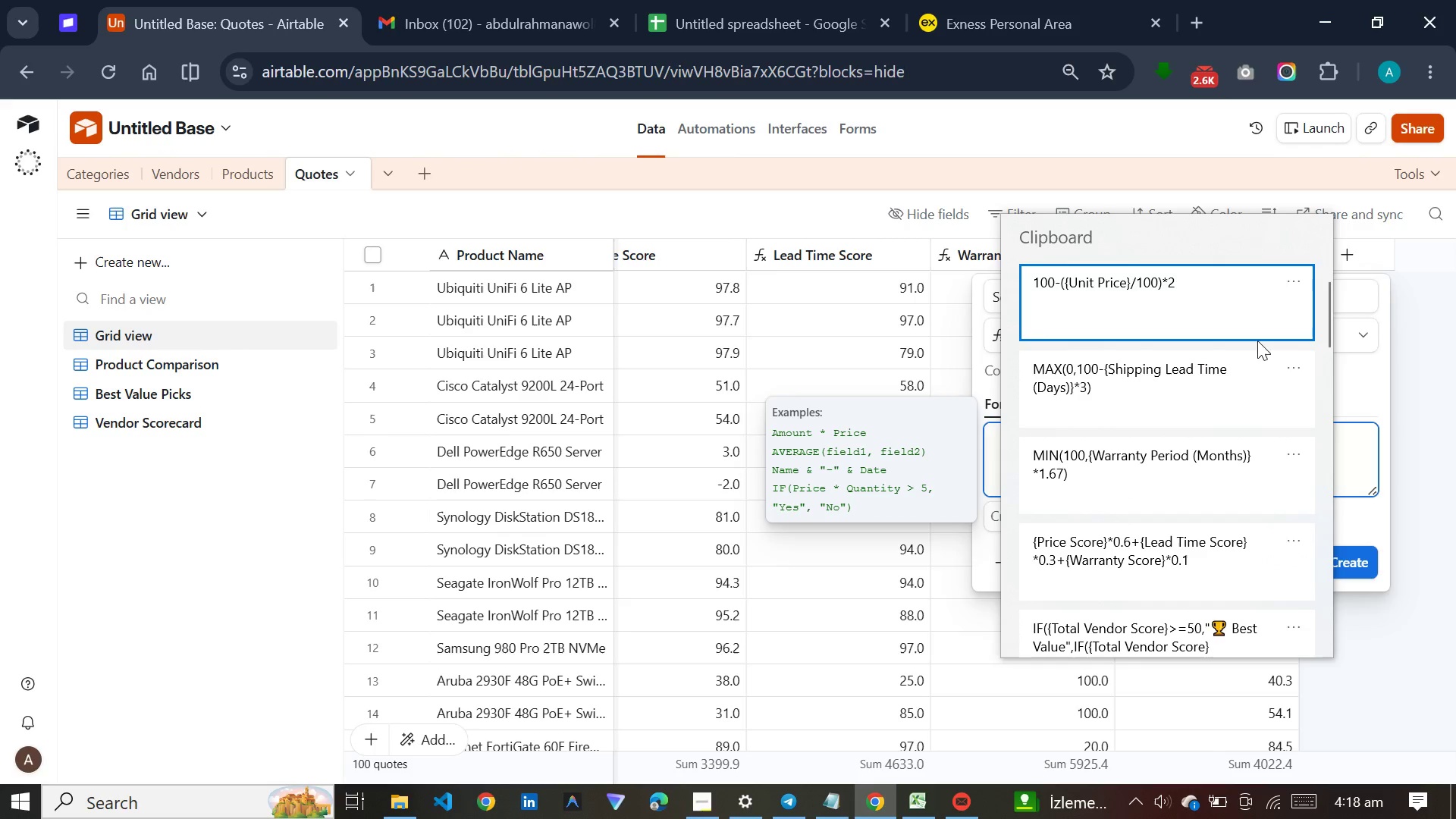 
left_click_drag(start_coordinate=[1323, 323], to_coordinate=[1324, 376])
 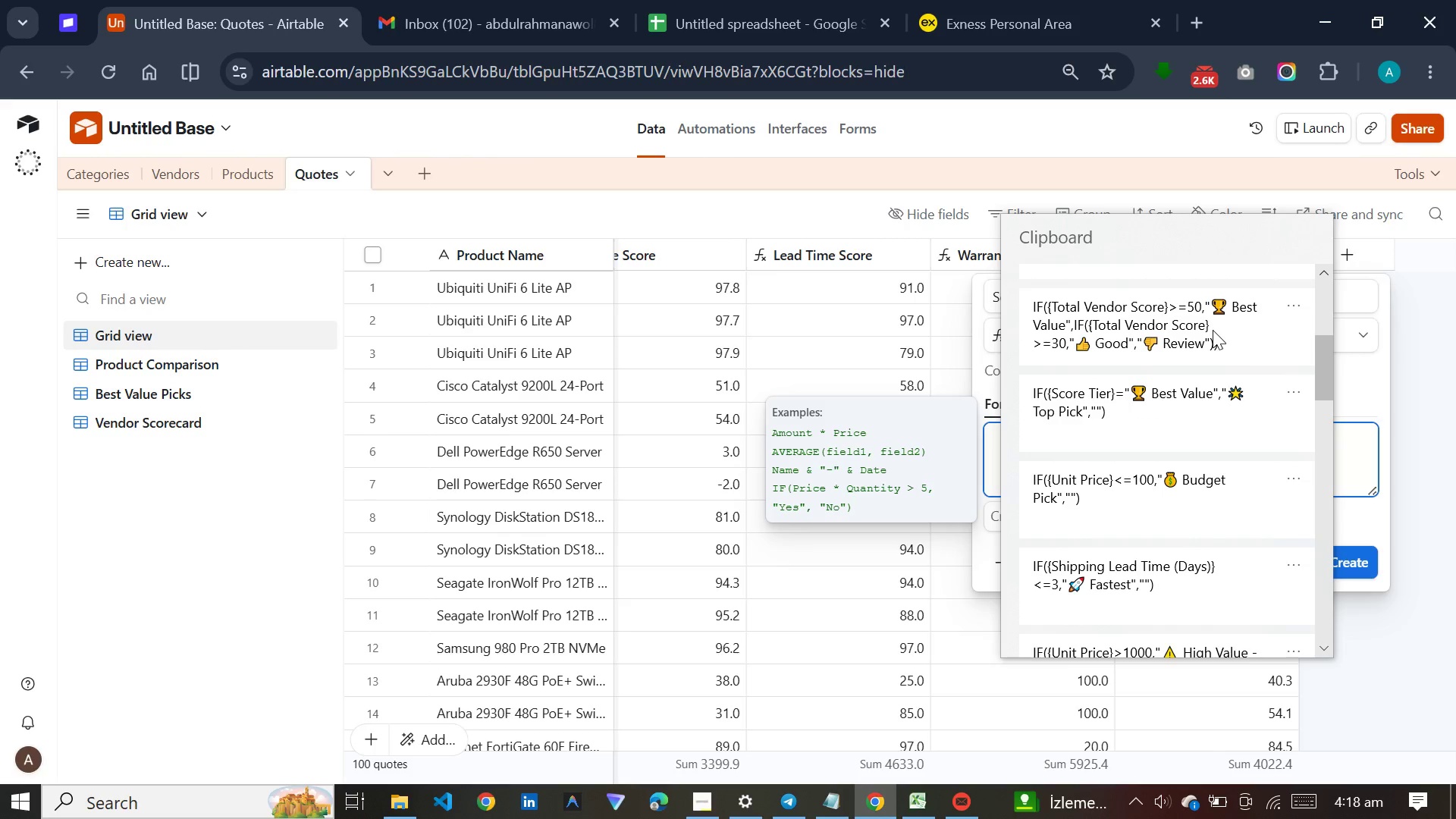 
left_click([1213, 330])
 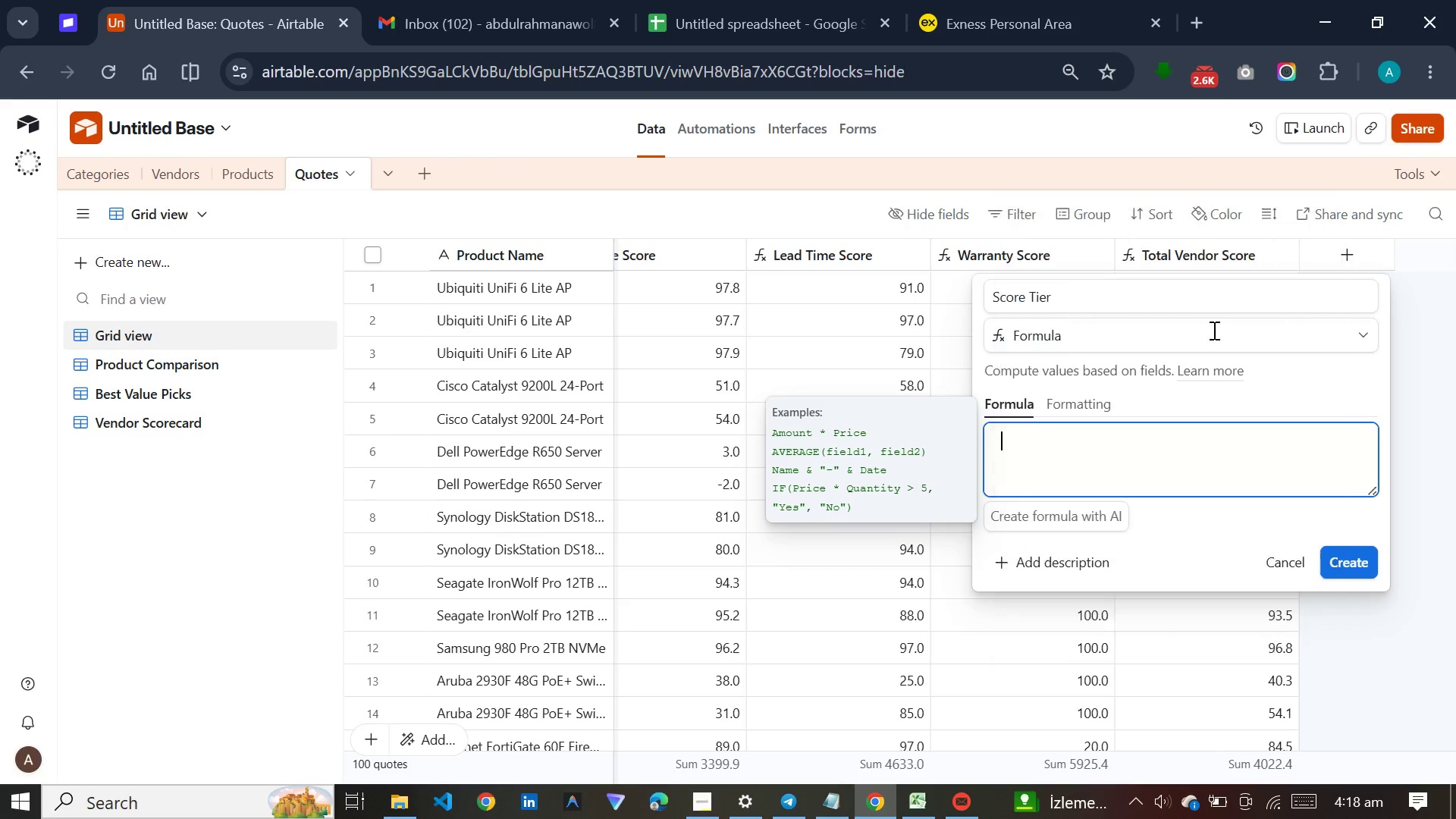 
key(Control+ControlLeft)
 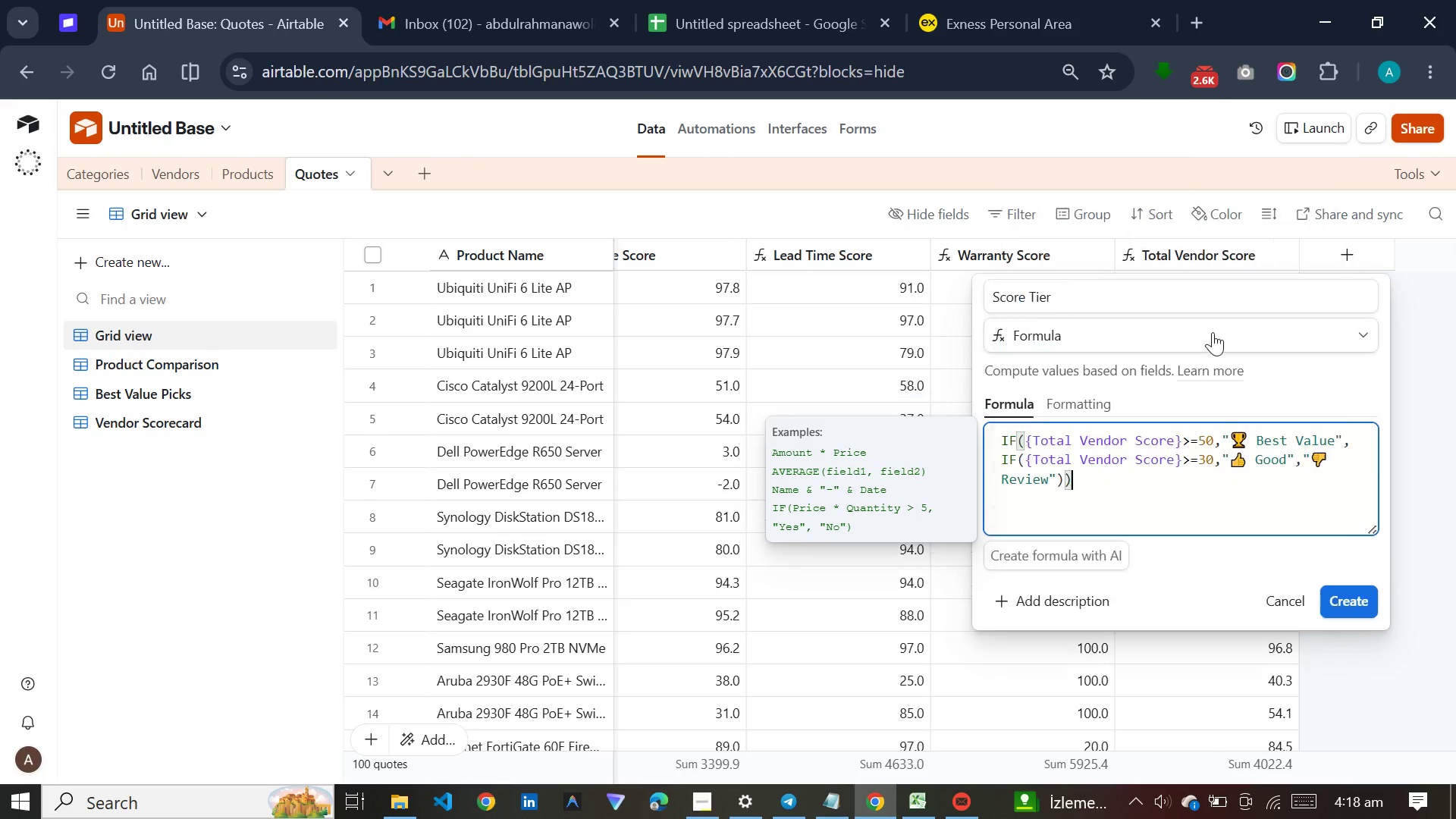 
left_click([1345, 628])
 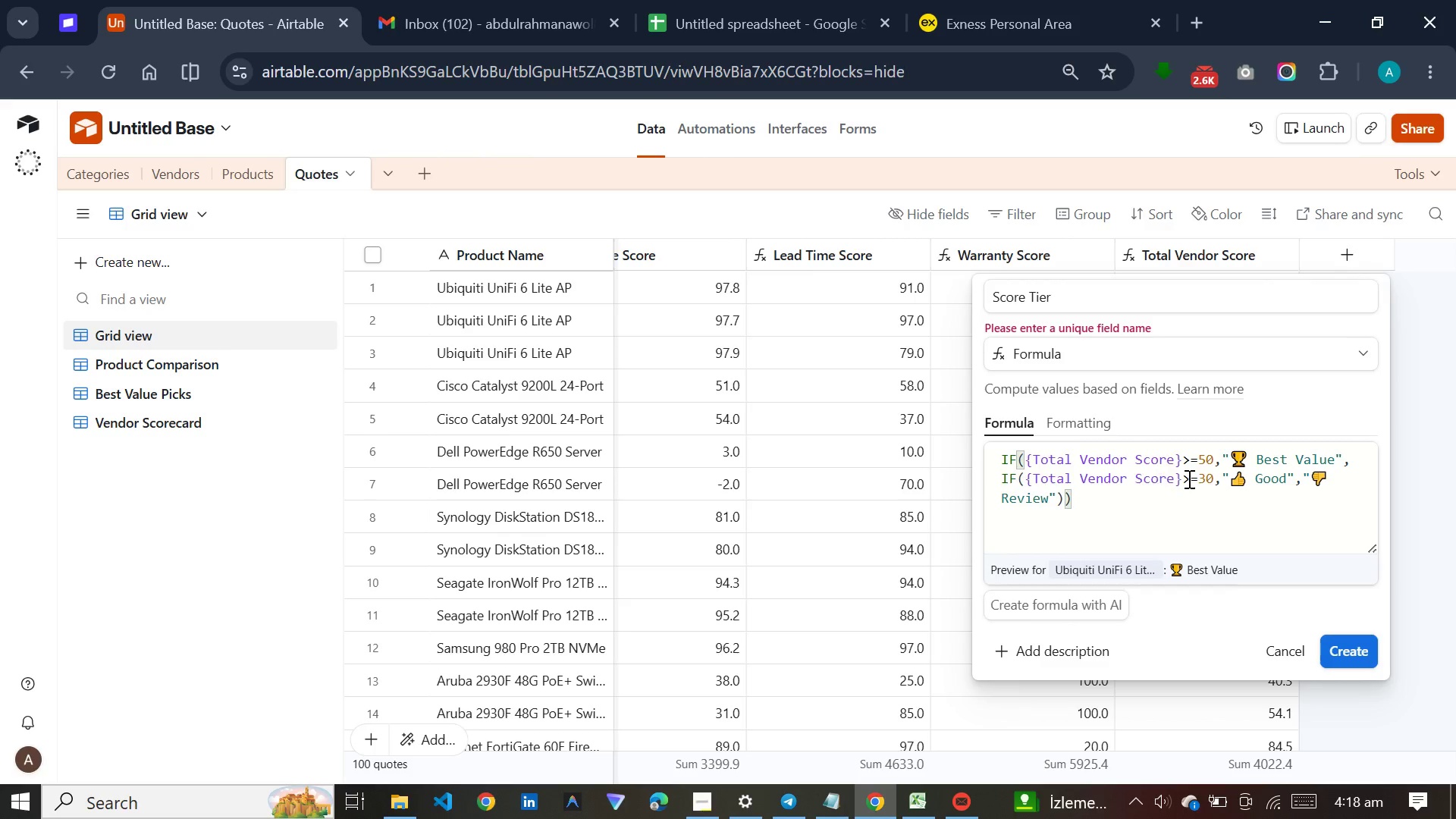 
wait(13.03)
 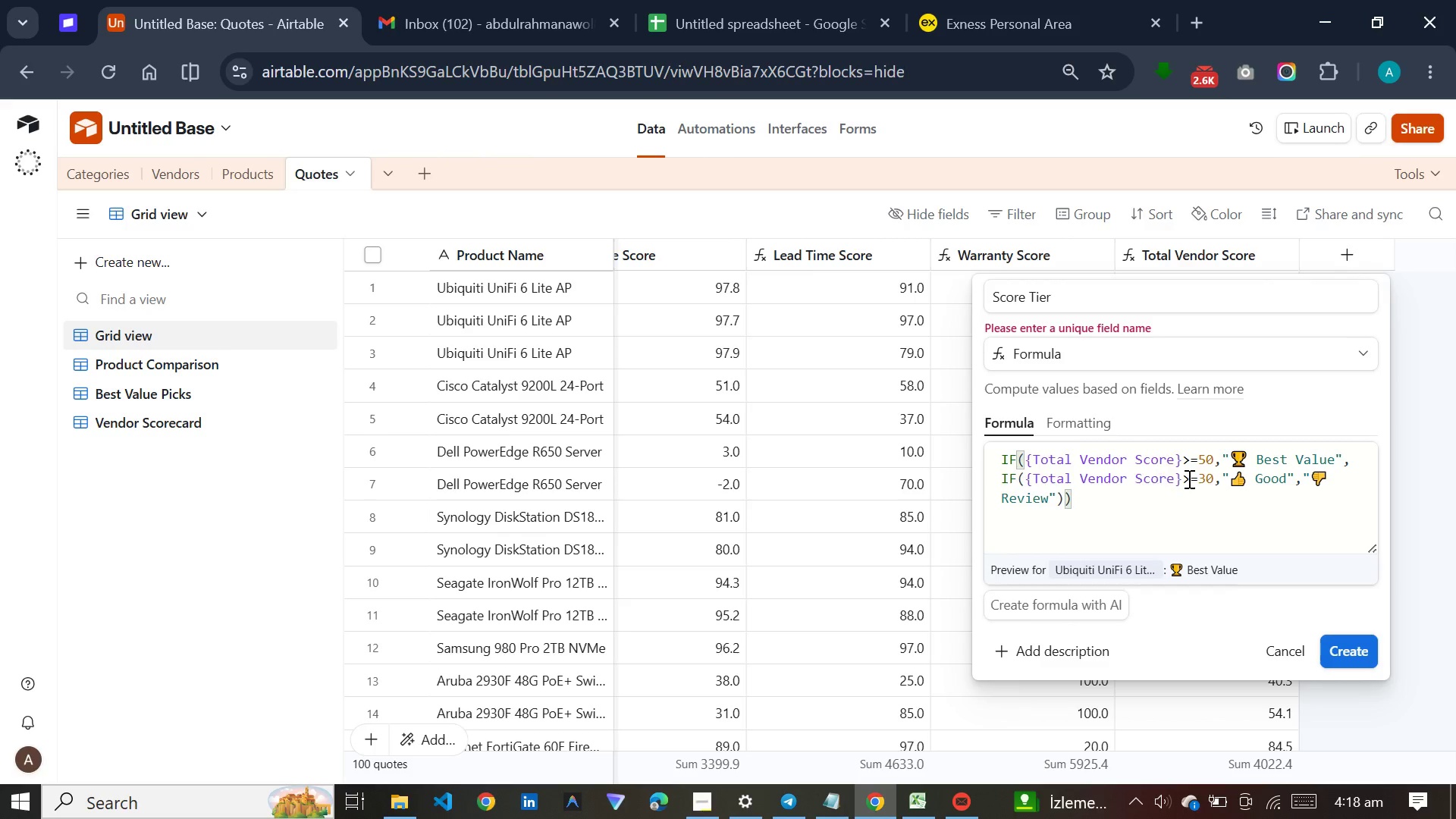 
scroll: coordinate [1104, 329], scroll_direction: up, amount: 6.0
 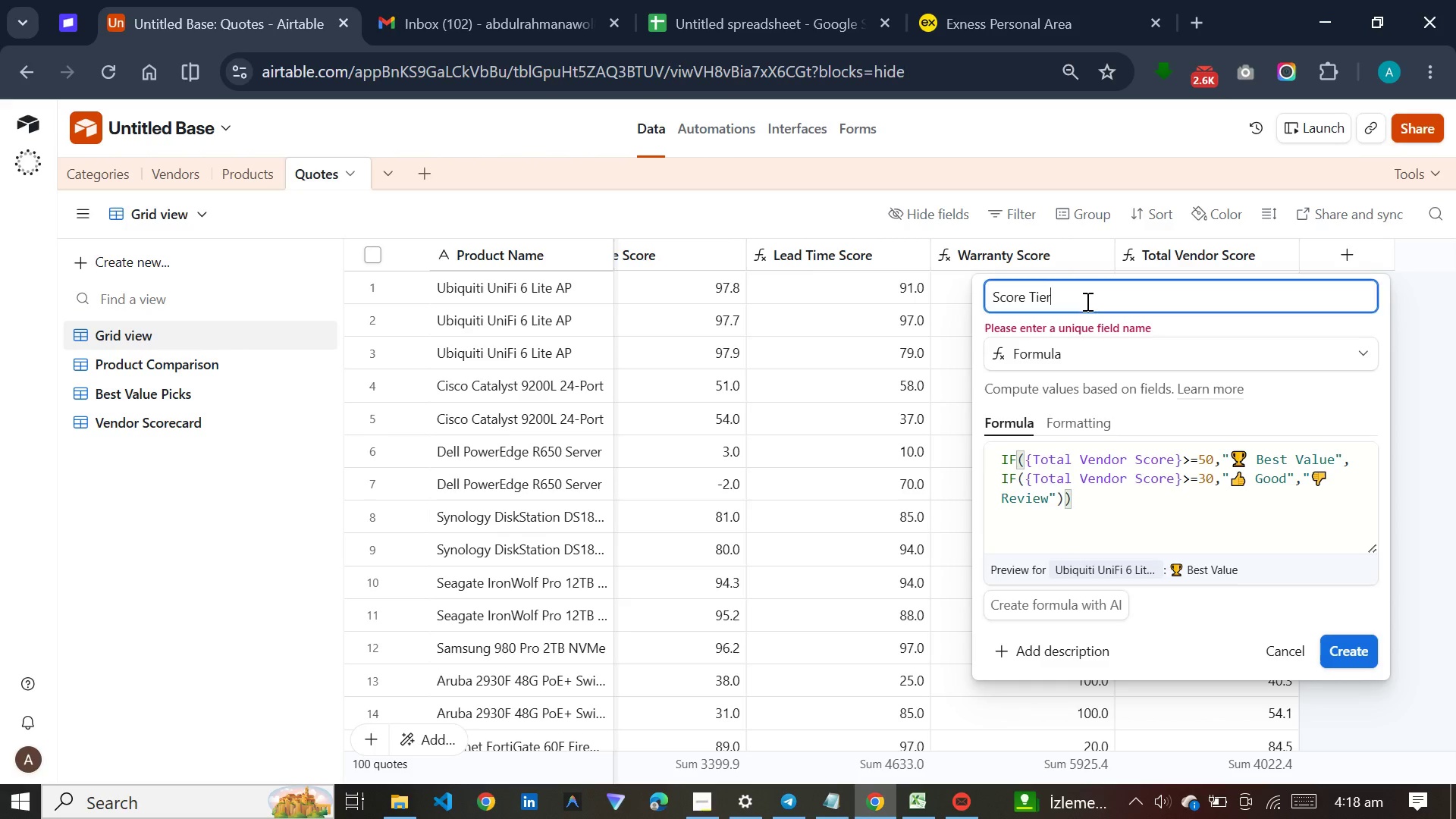 
left_click([1086, 301])
 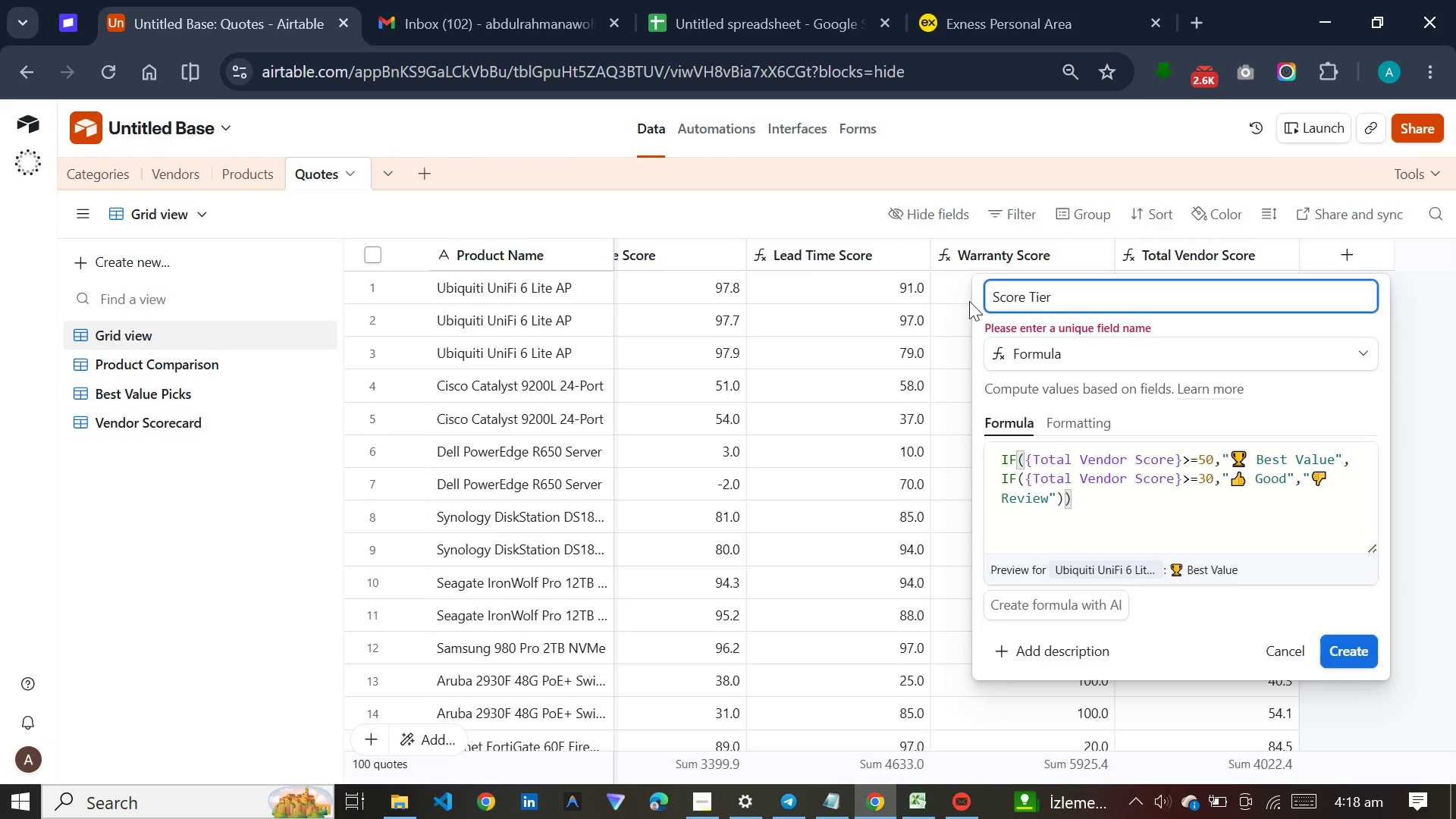 
wait(13.95)
 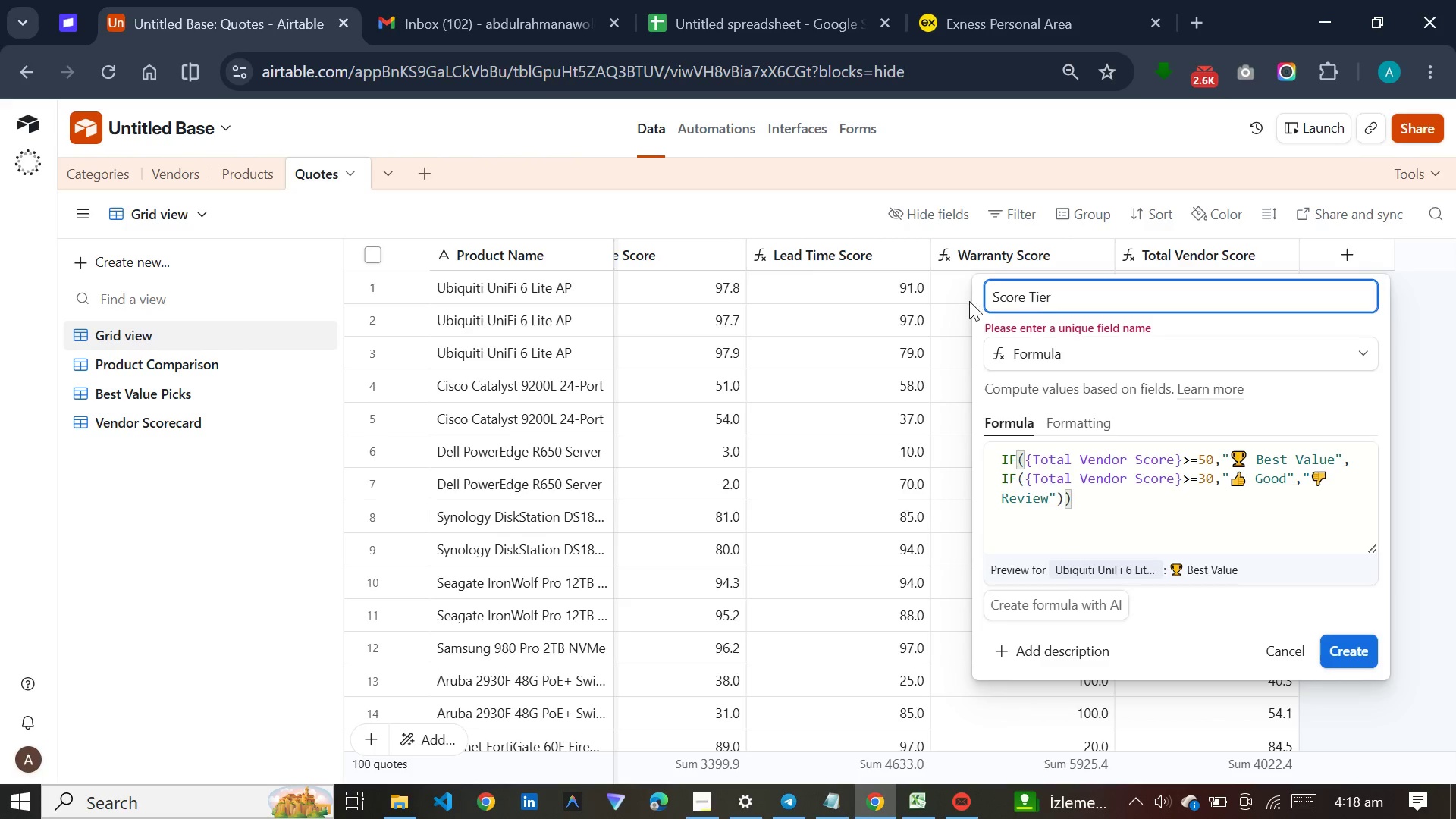 
key(S)
 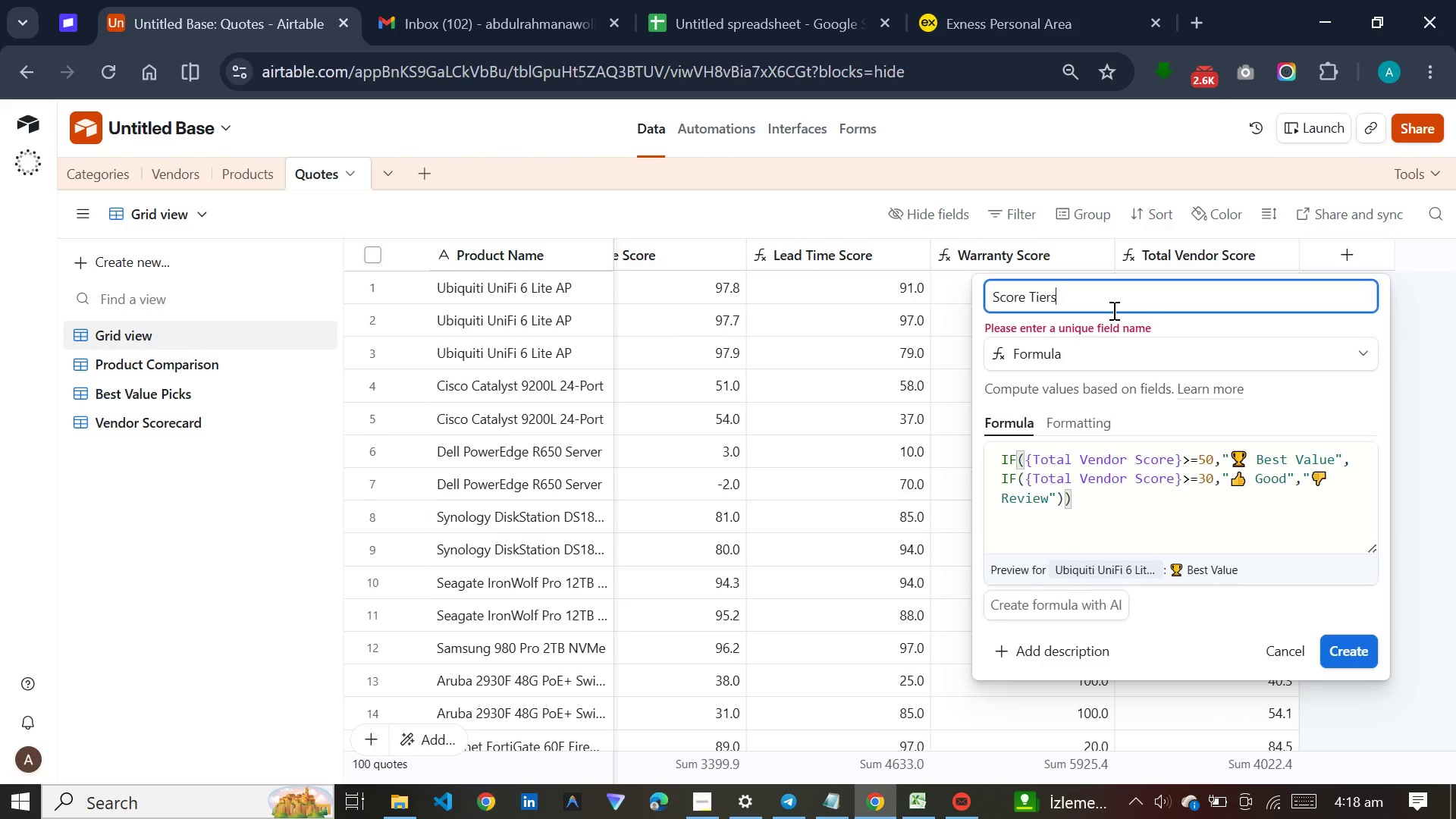 
key(Enter)
 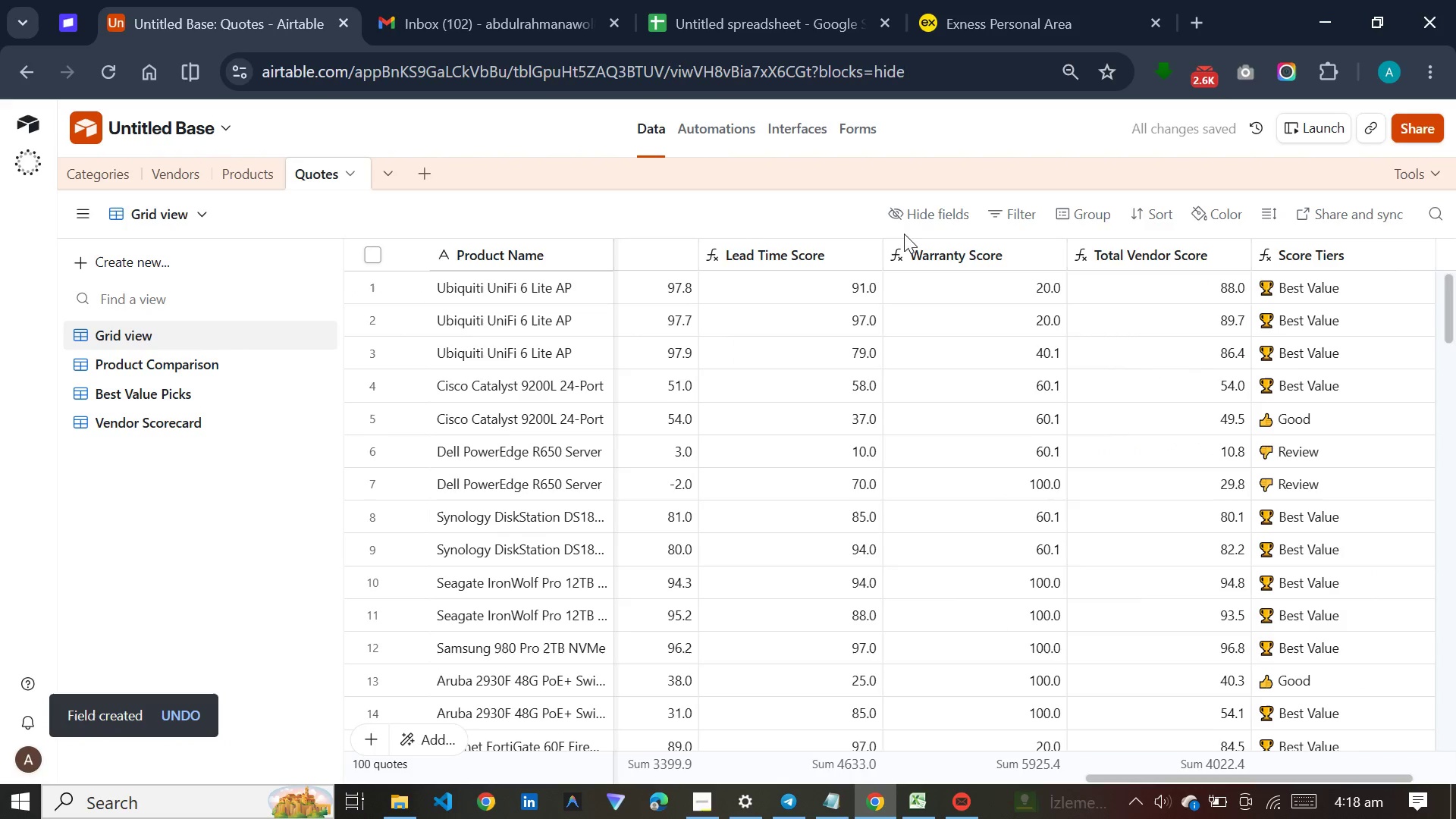 
left_click([814, 255])
 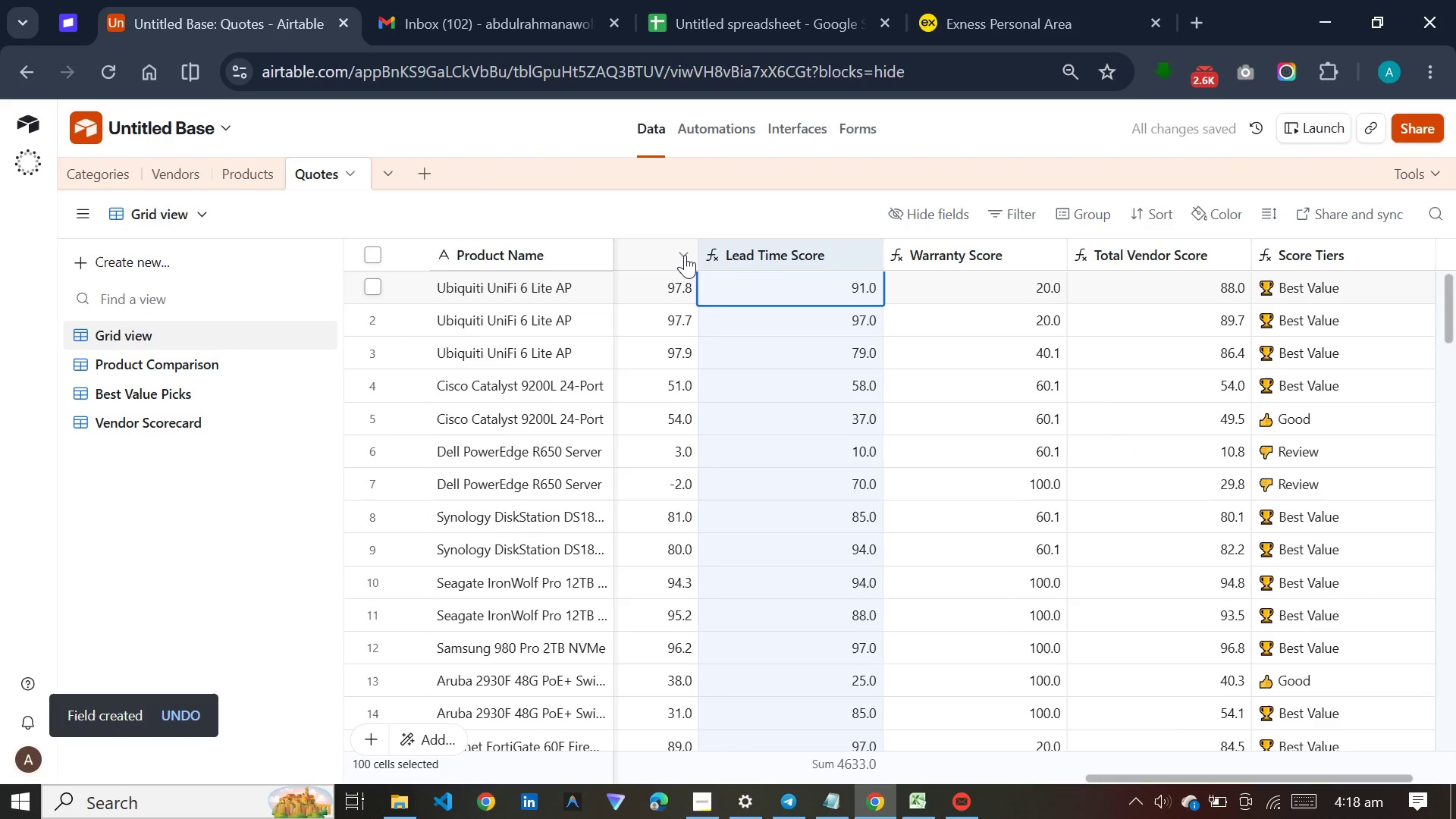 
left_click([685, 255])
 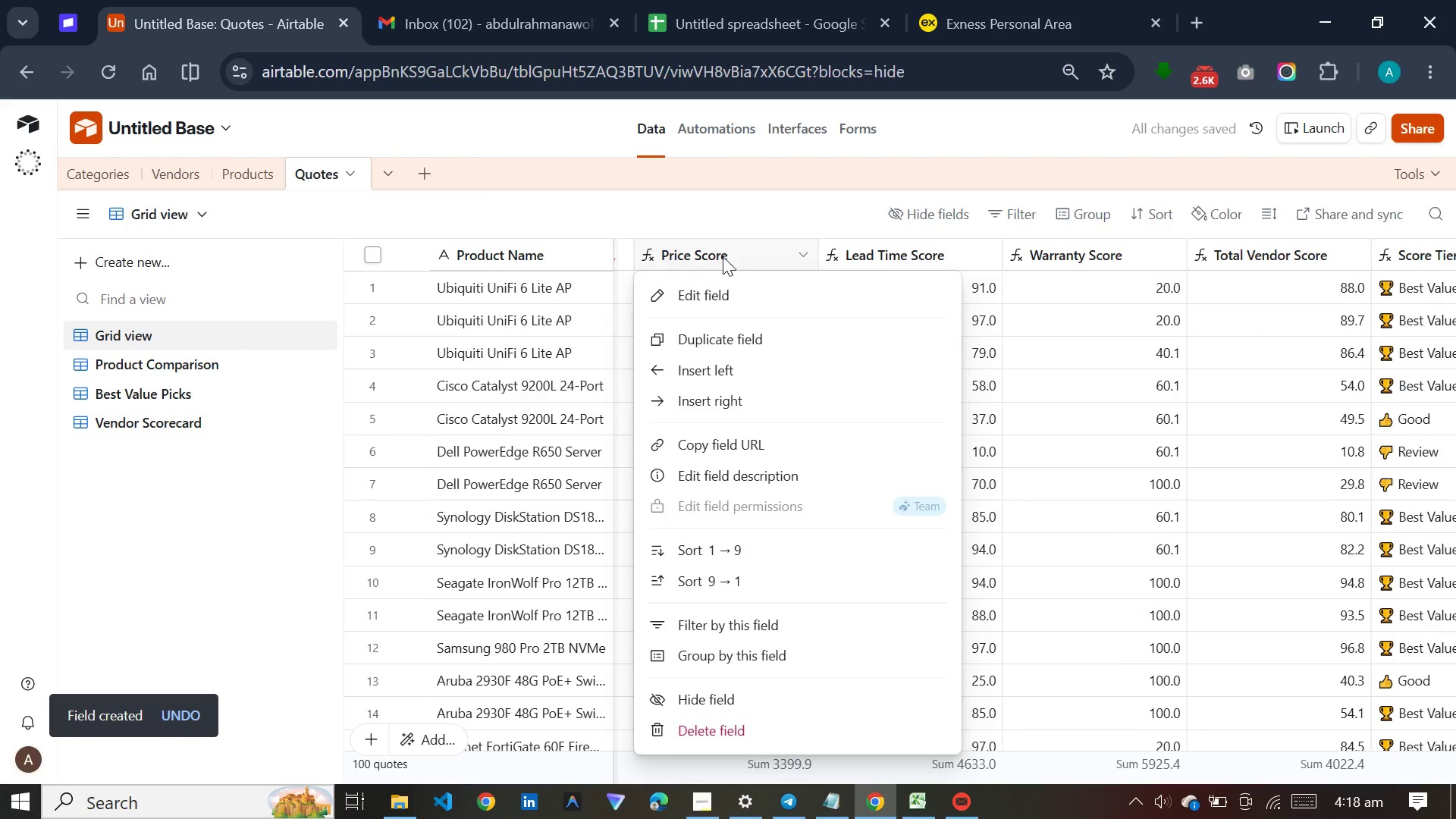 
left_click([729, 256])
 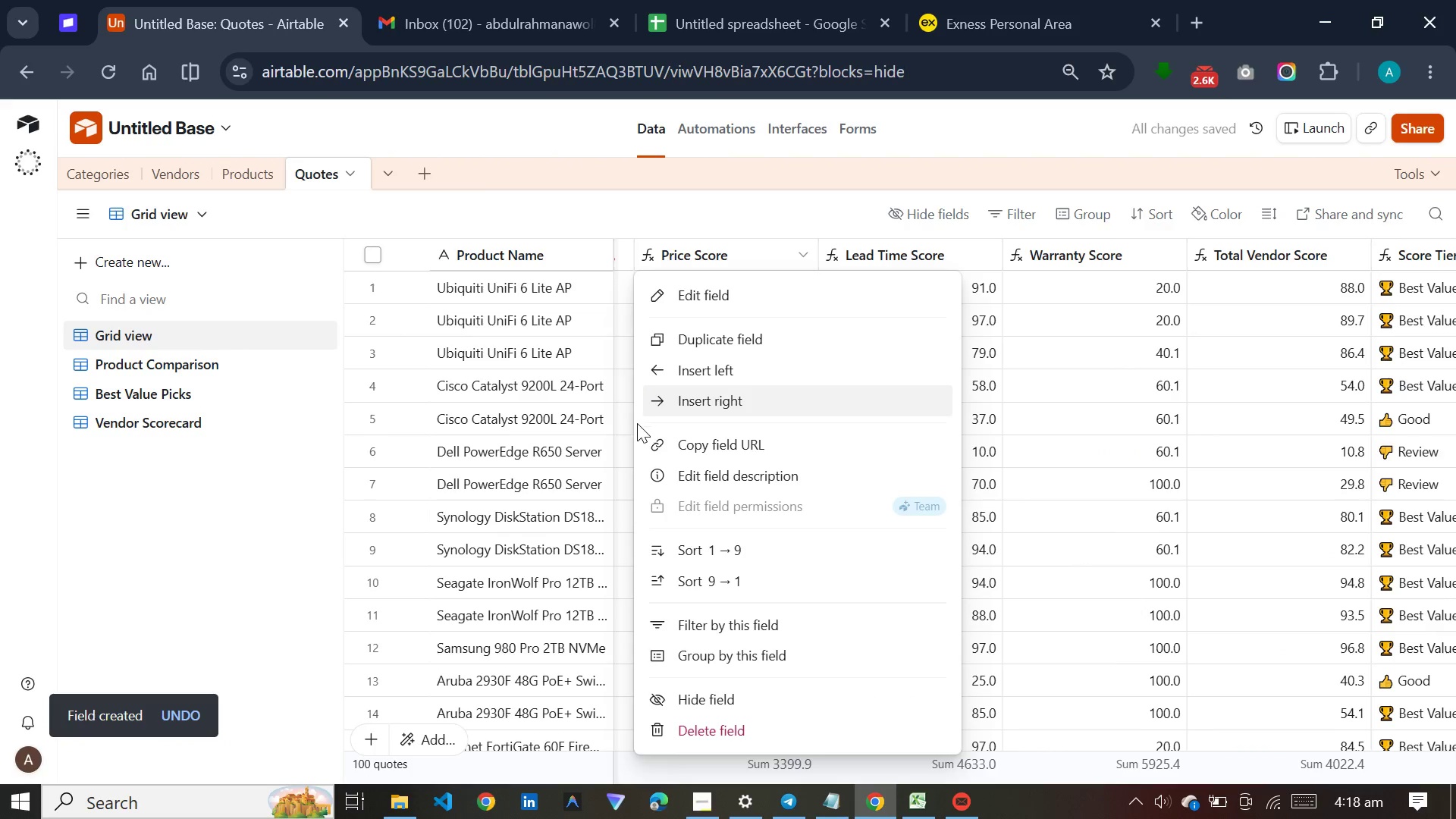 
left_click([620, 430])
 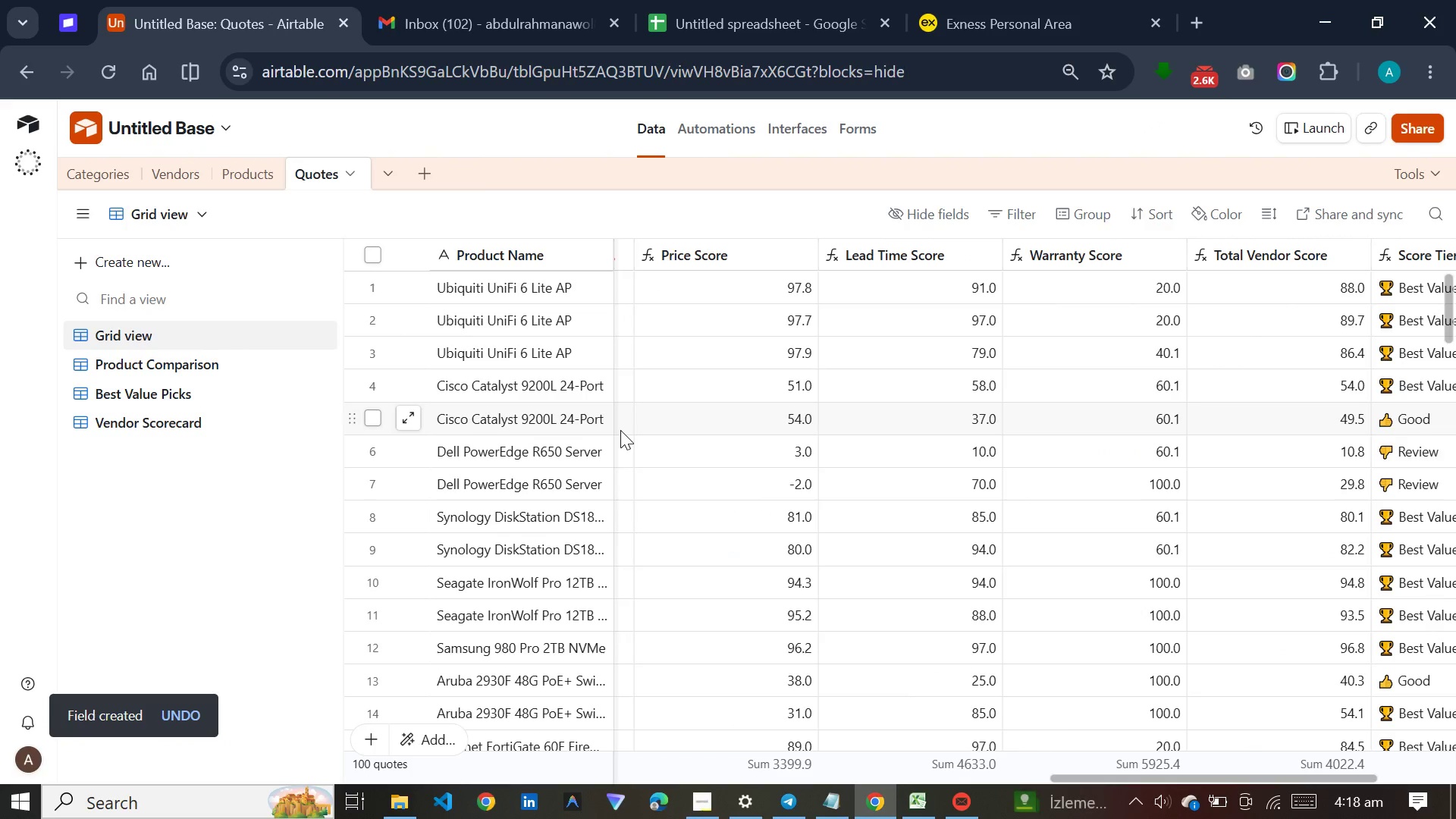 
left_click([620, 430])
 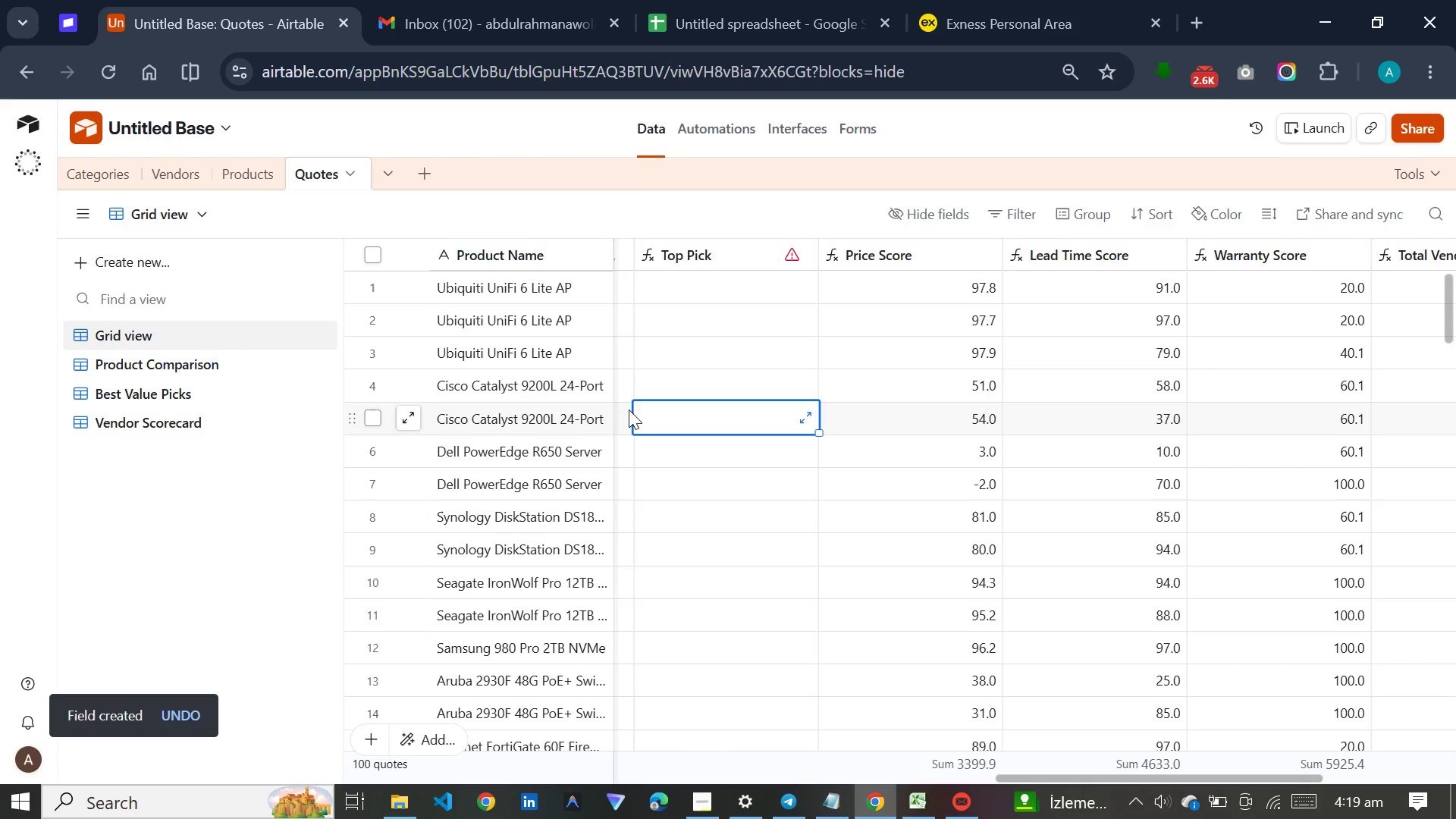 
left_click([629, 415])
 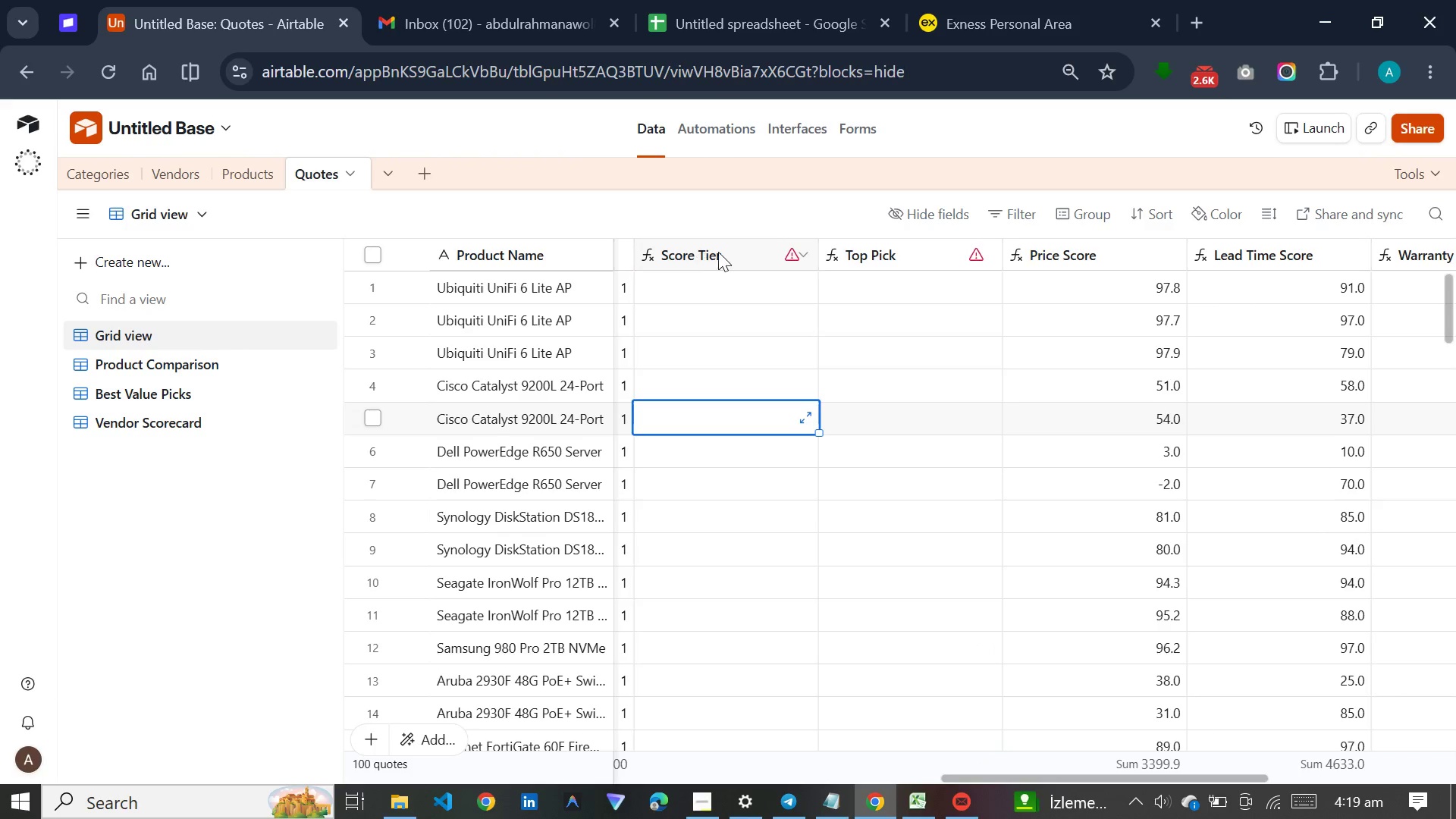 
left_click([719, 252])
 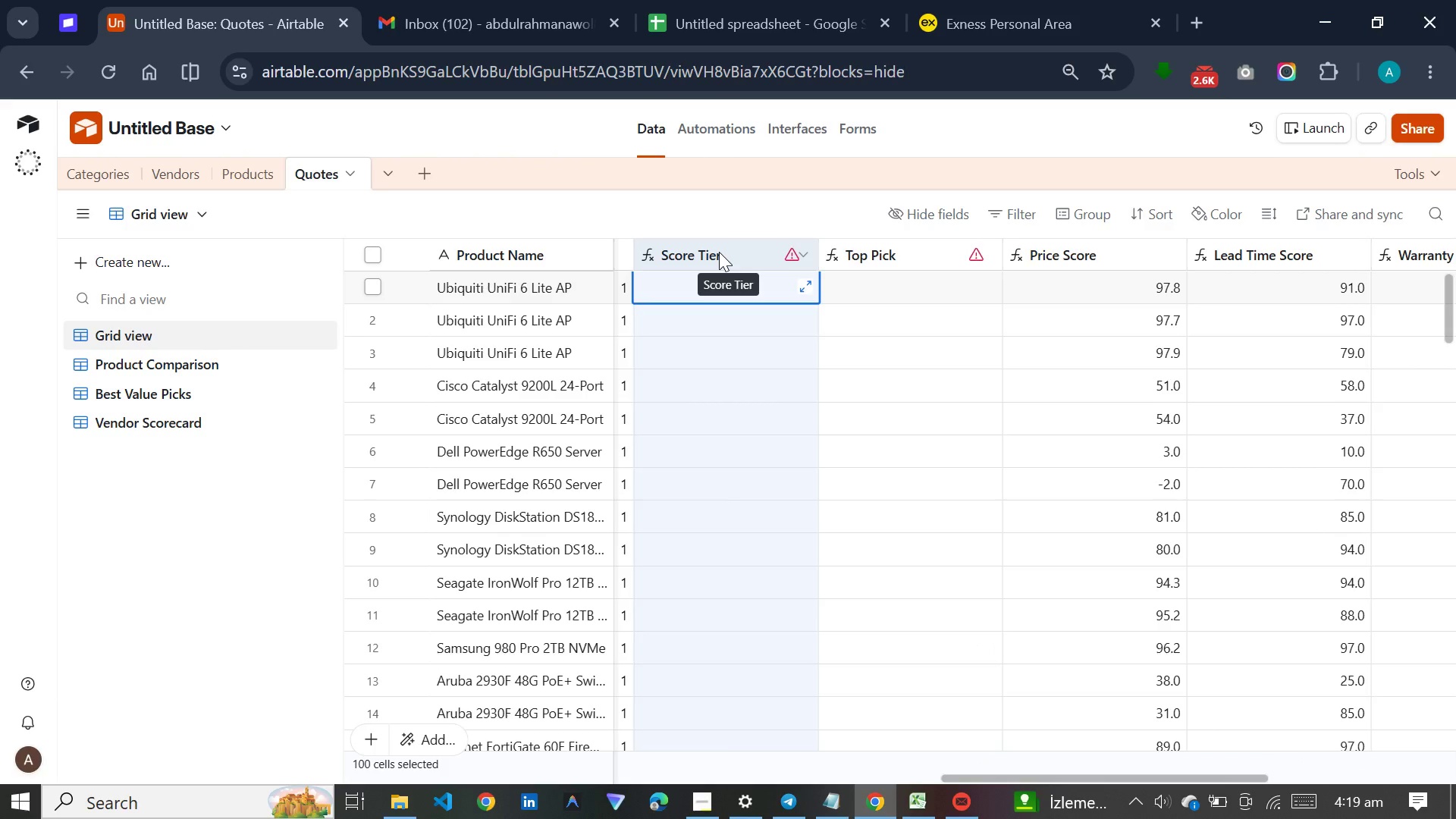 
left_click([719, 252])
 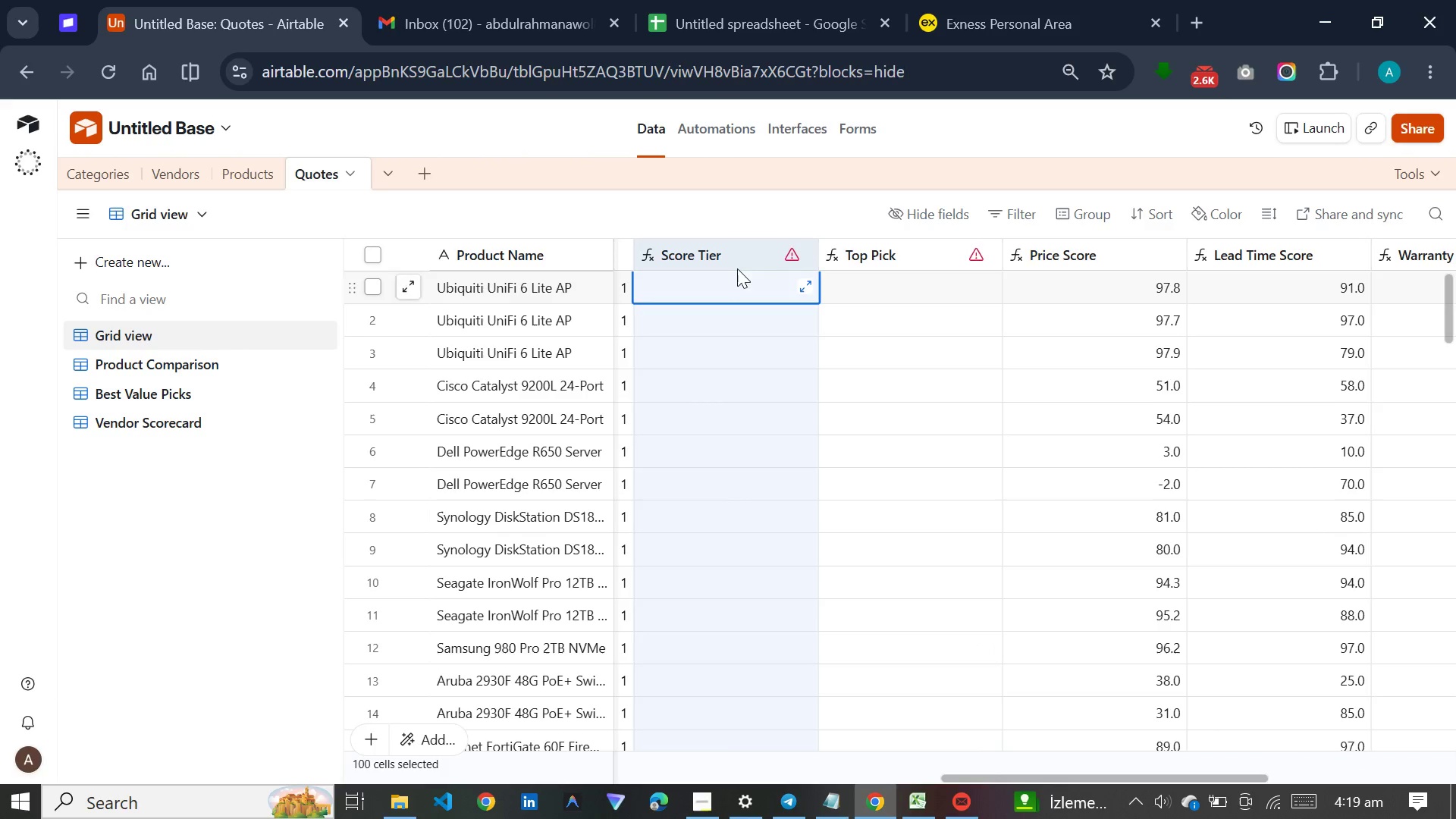 
right_click([747, 257])
 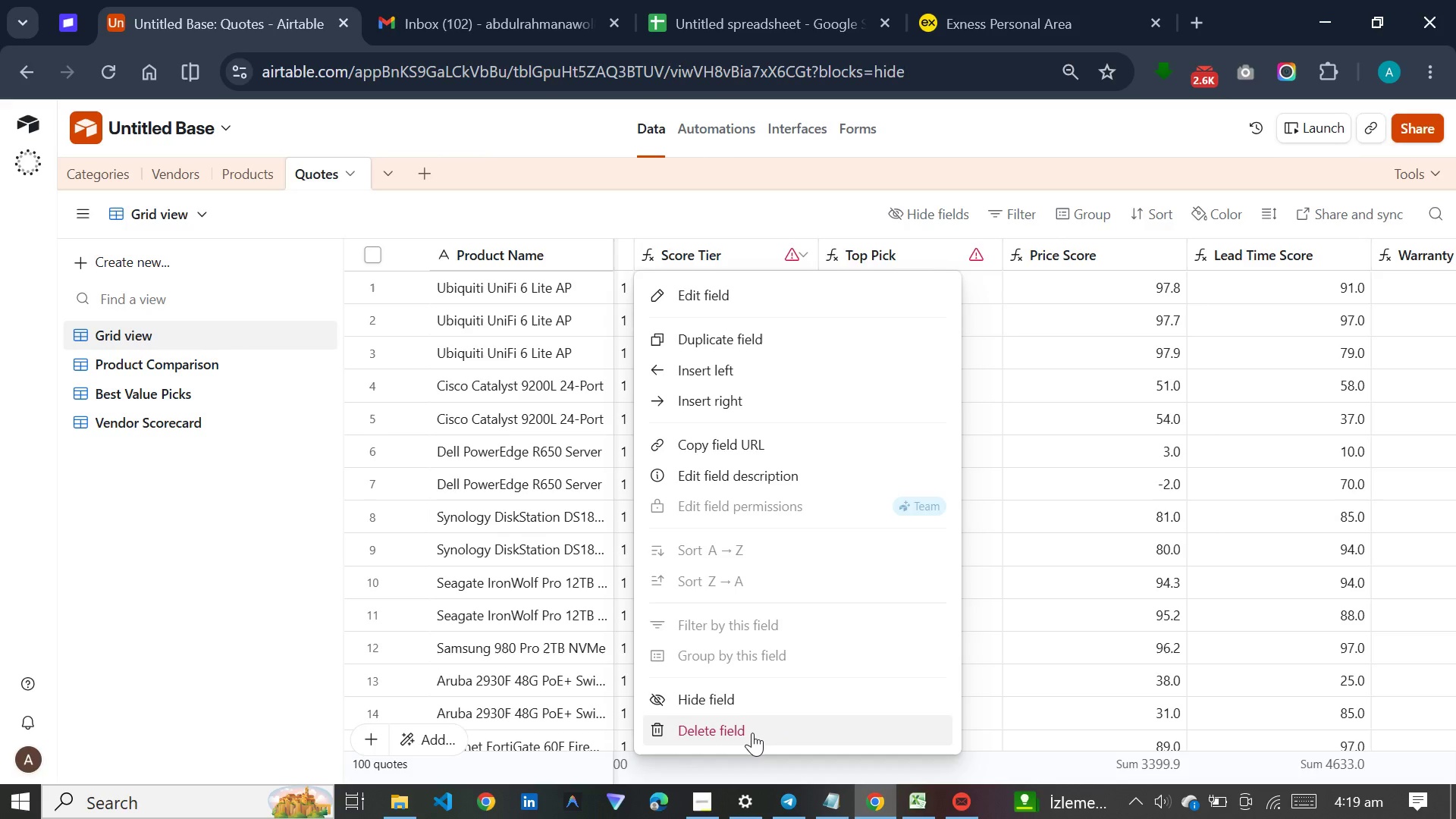 
left_click([752, 733])
 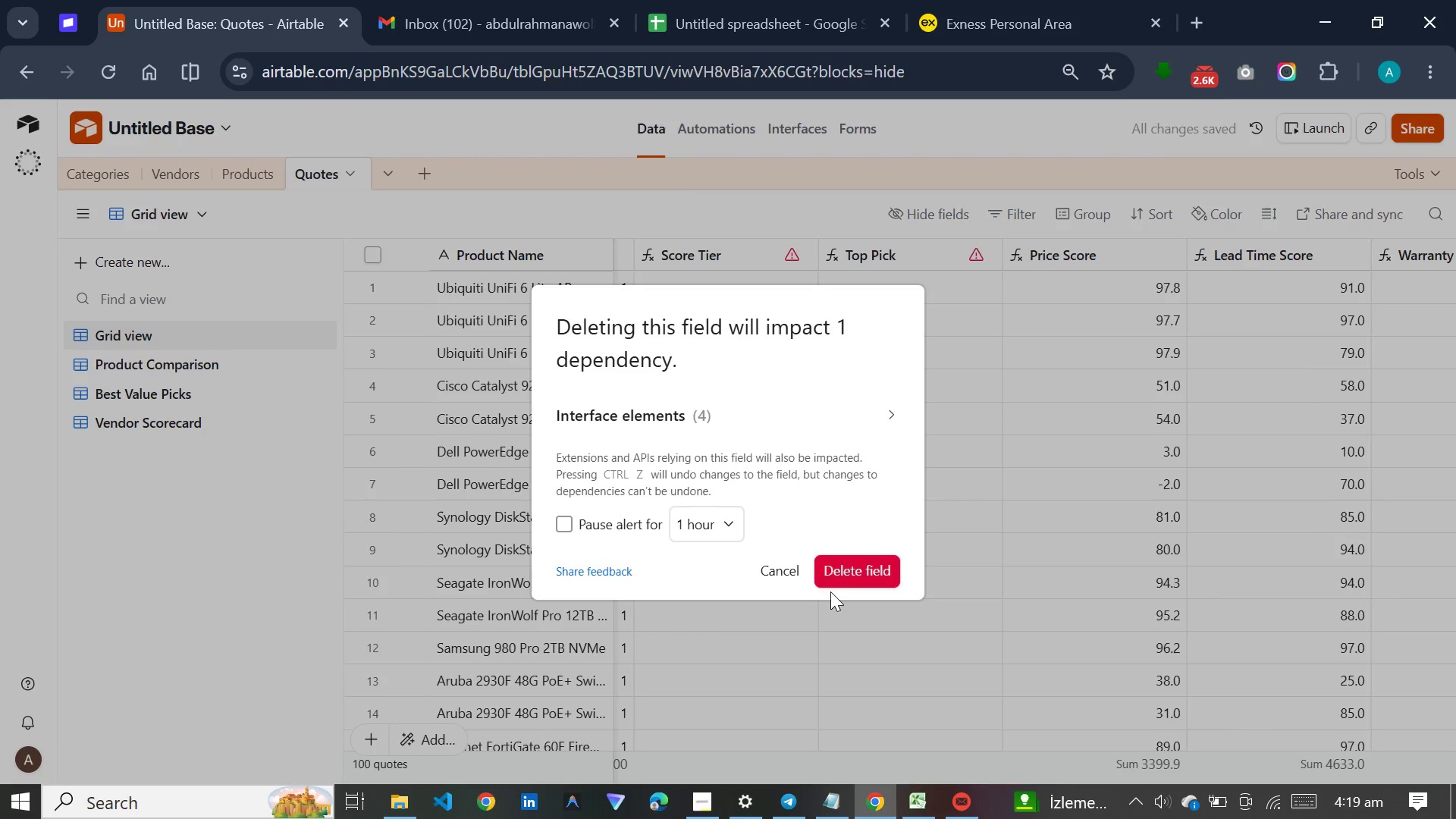 
left_click([849, 572])
 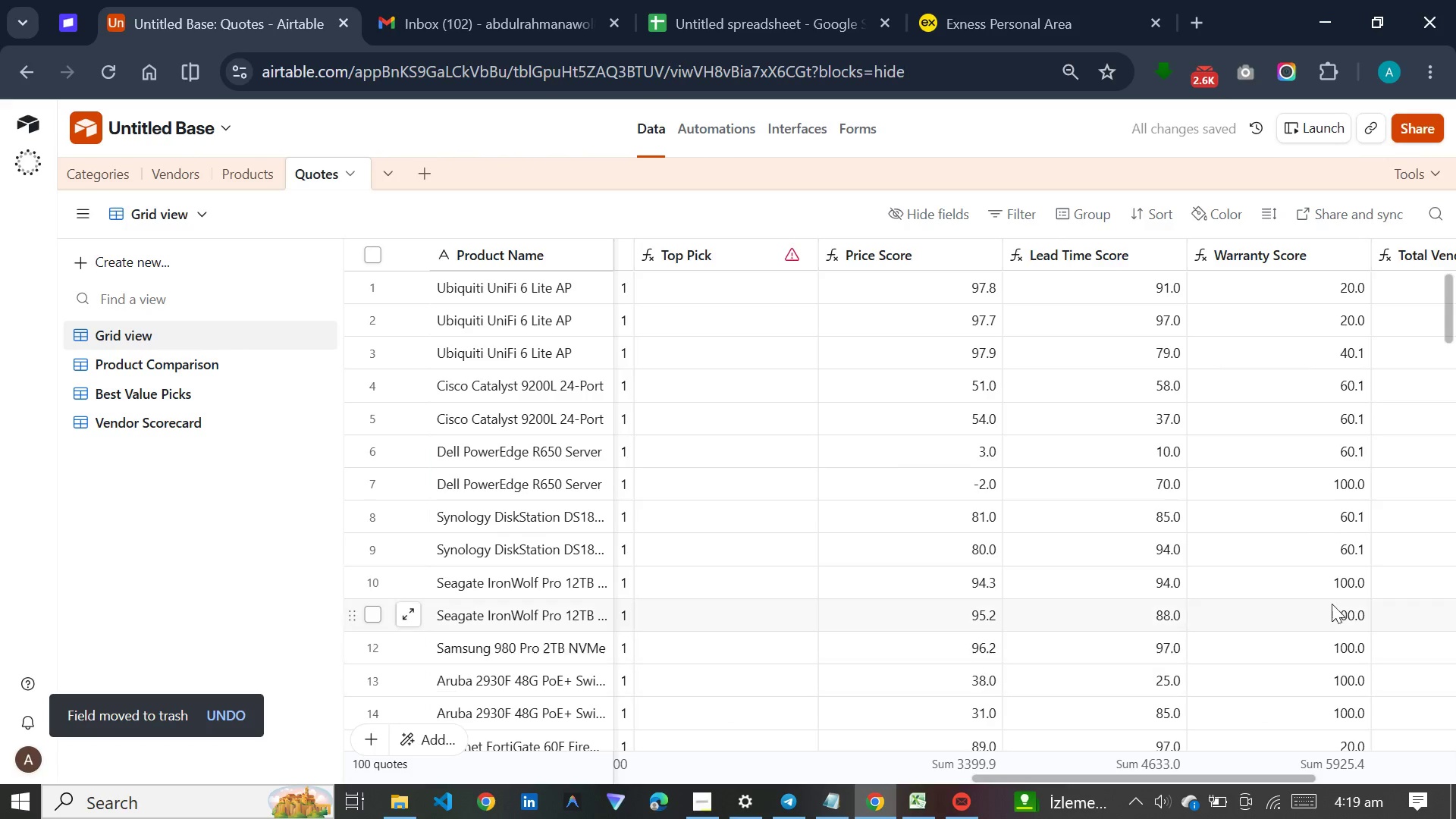 
wait(6.16)
 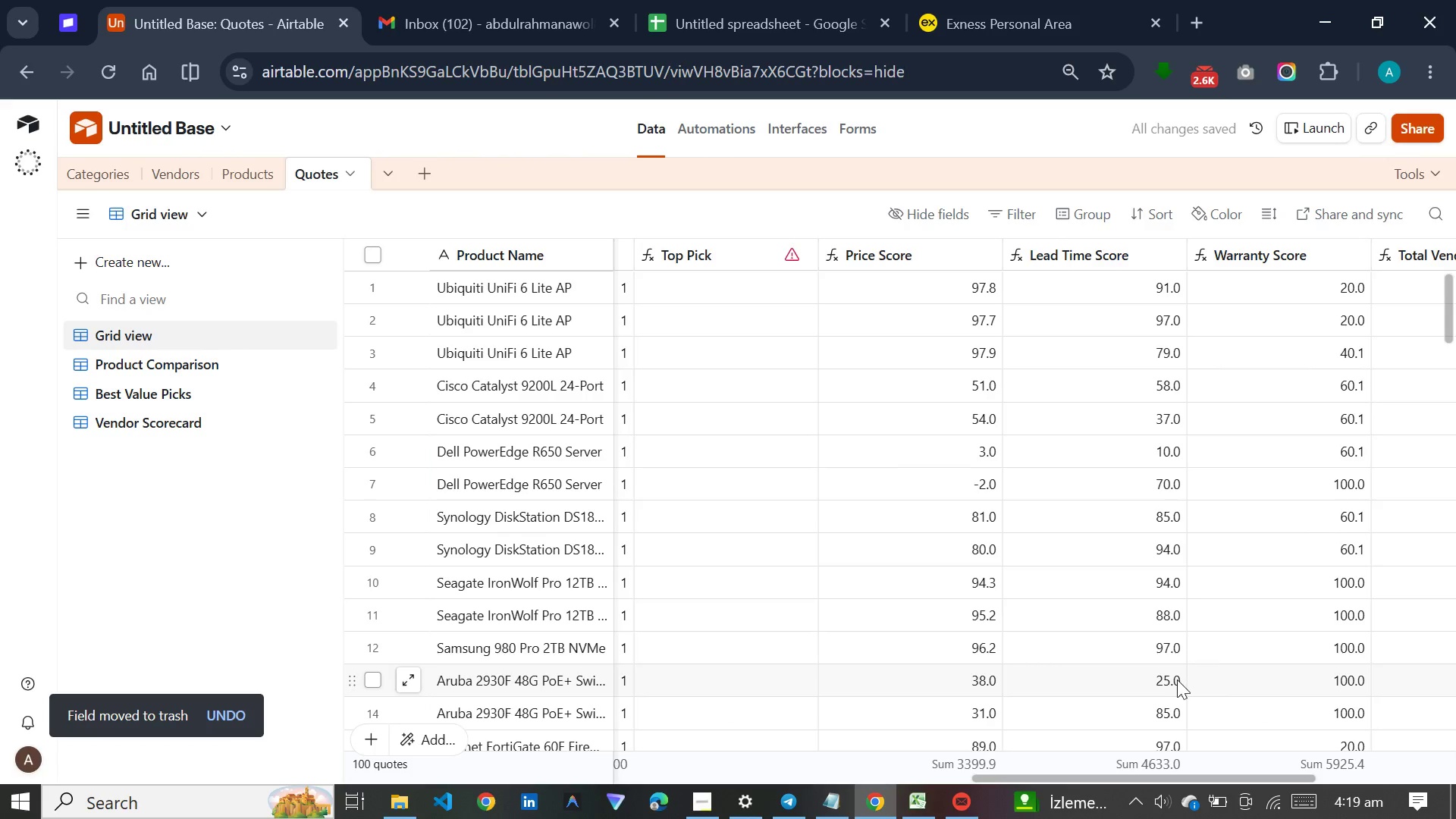 
left_click([738, 258])
 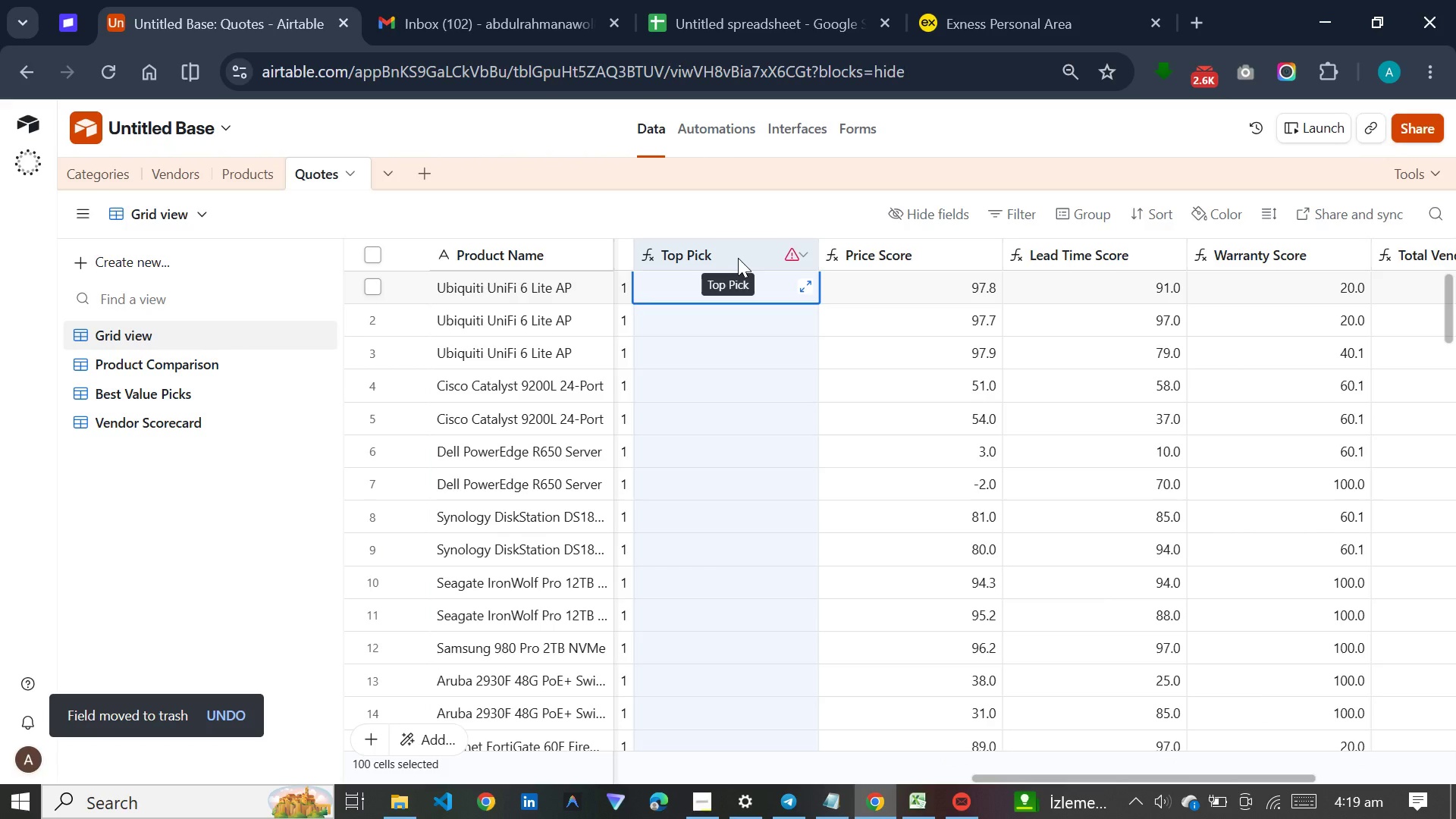 
right_click([738, 258])
 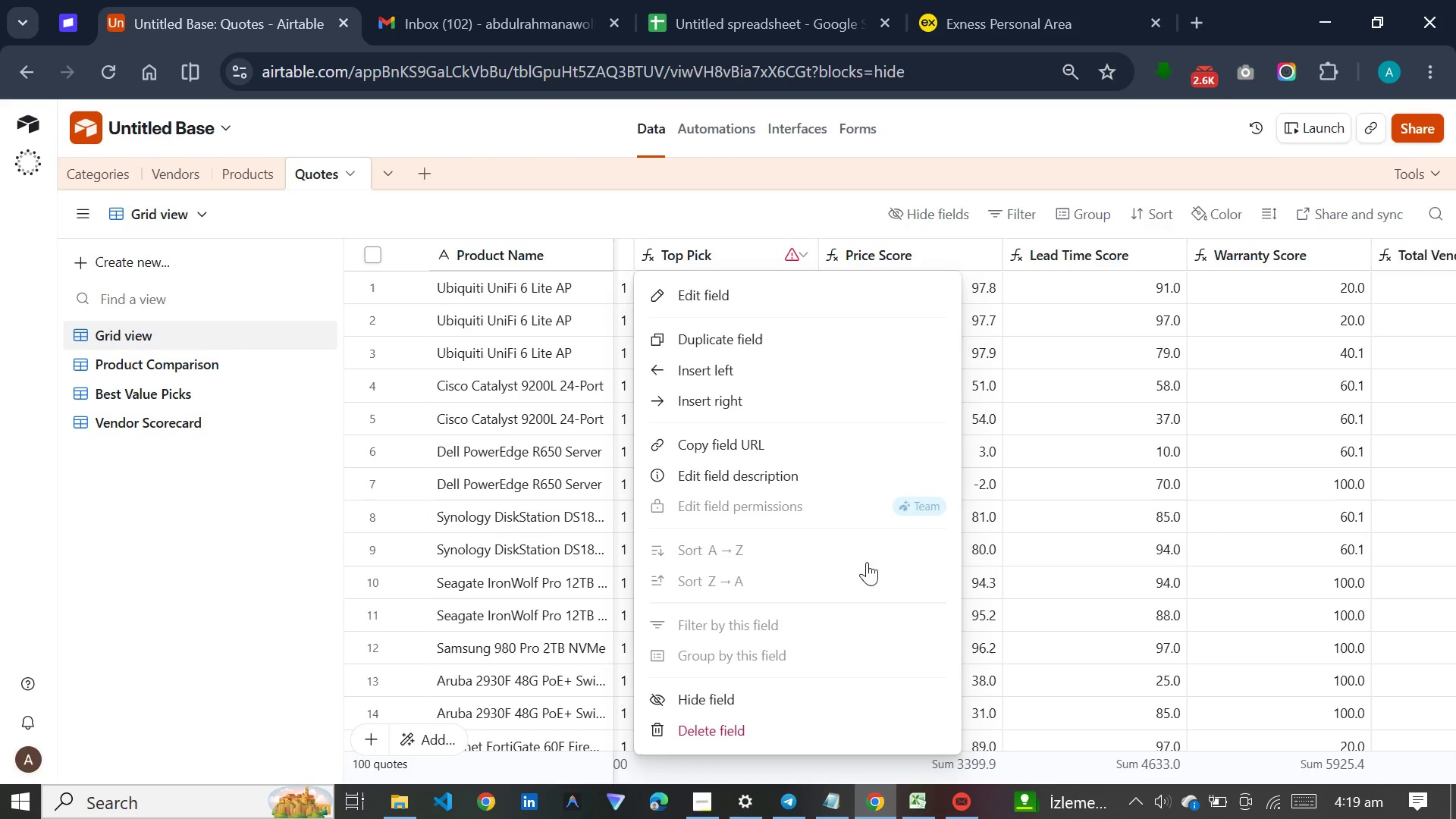 
left_click([1013, 460])
 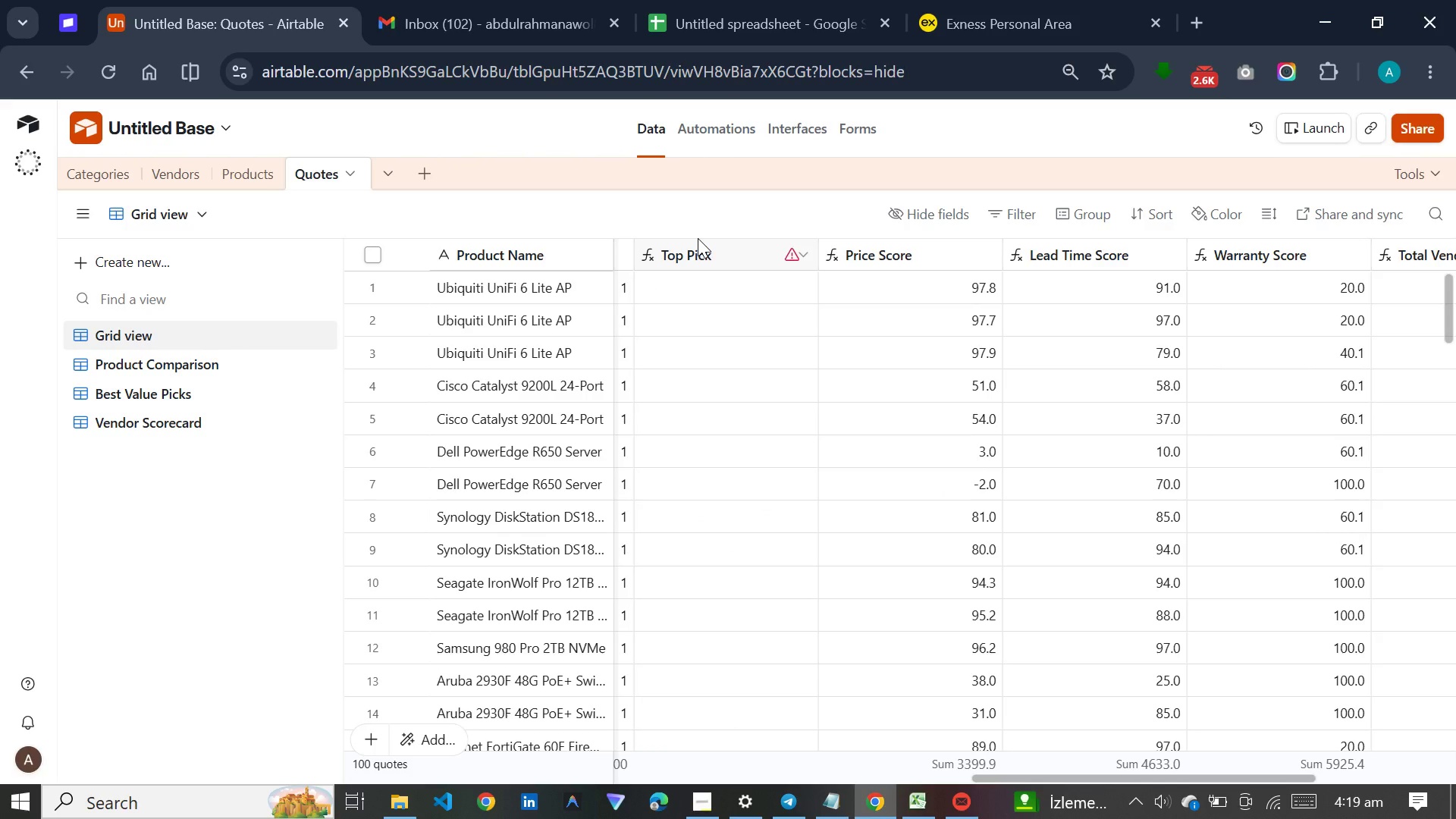 
wait(5.75)
 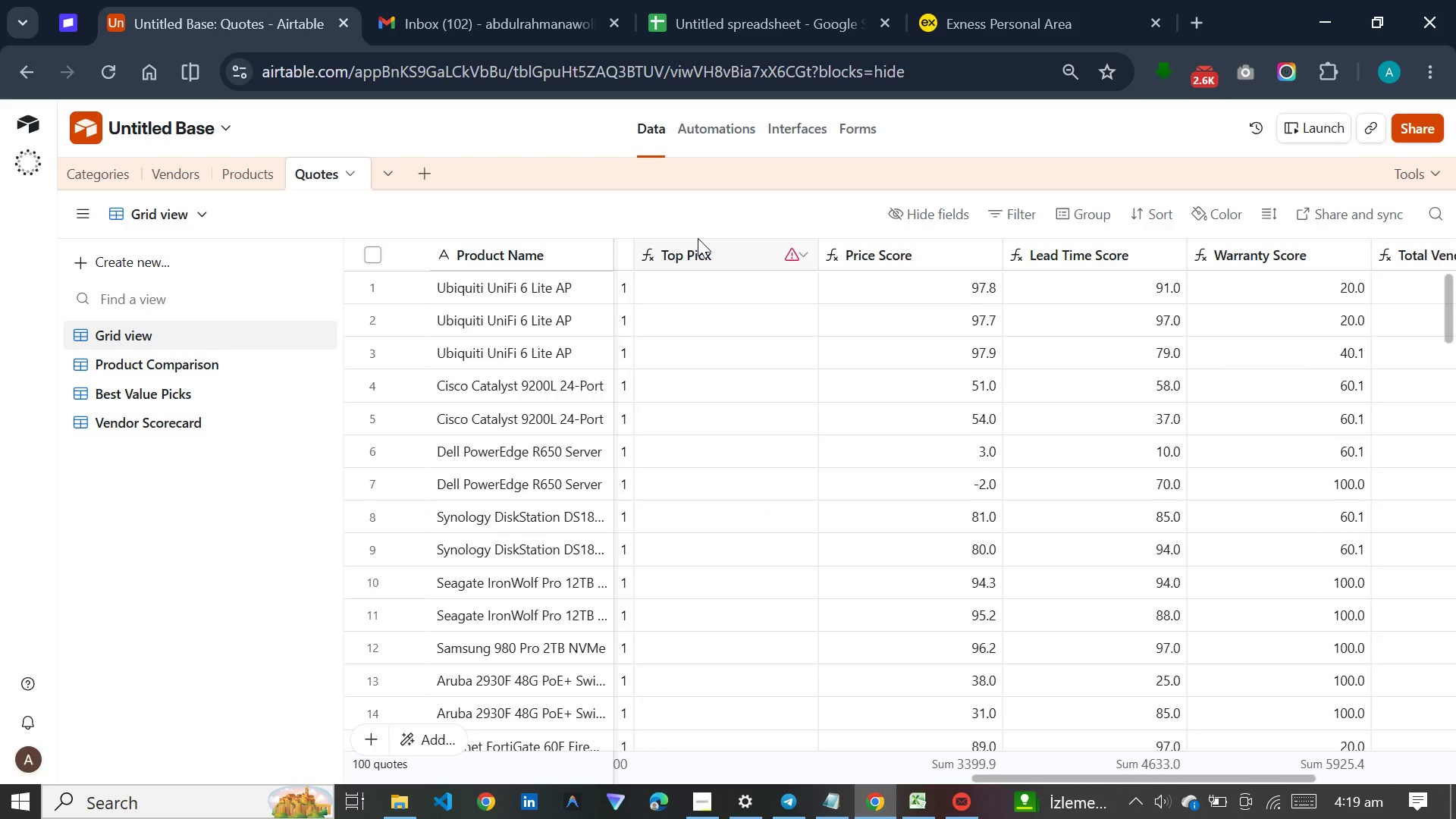 
double_click([698, 238])
 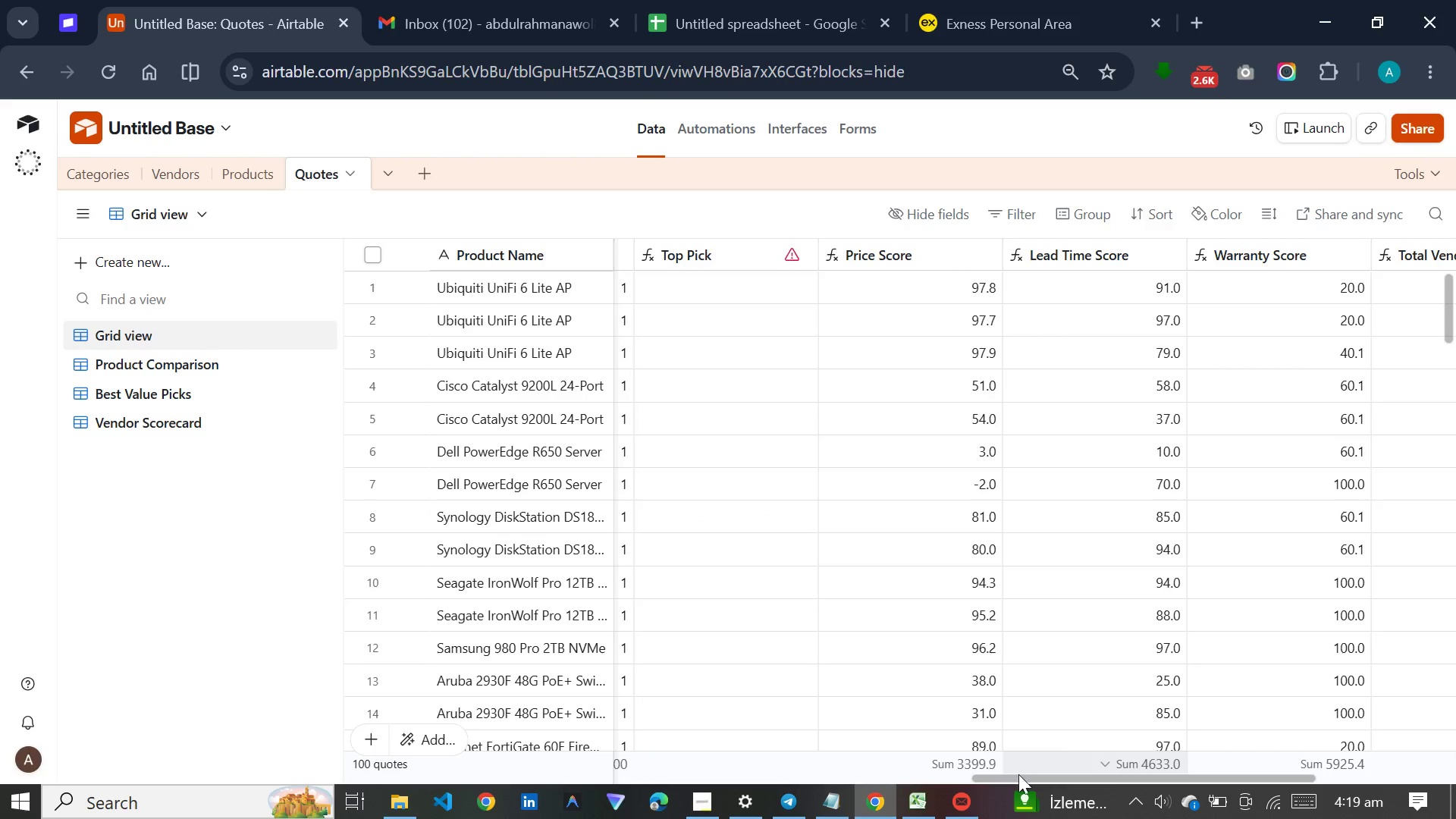 
left_click_drag(start_coordinate=[1022, 781], to_coordinate=[1203, 755])
 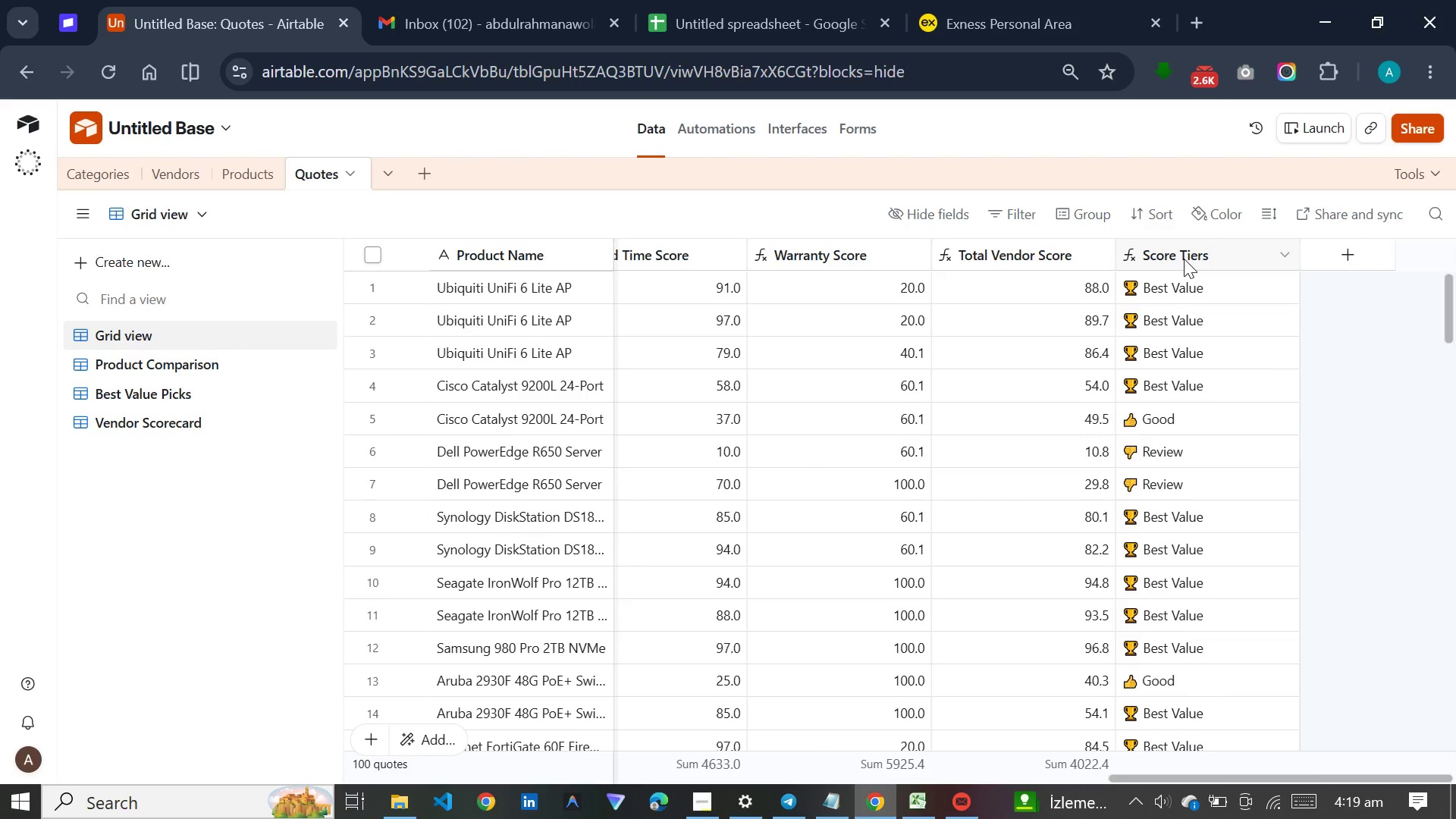 
double_click([1184, 259])
 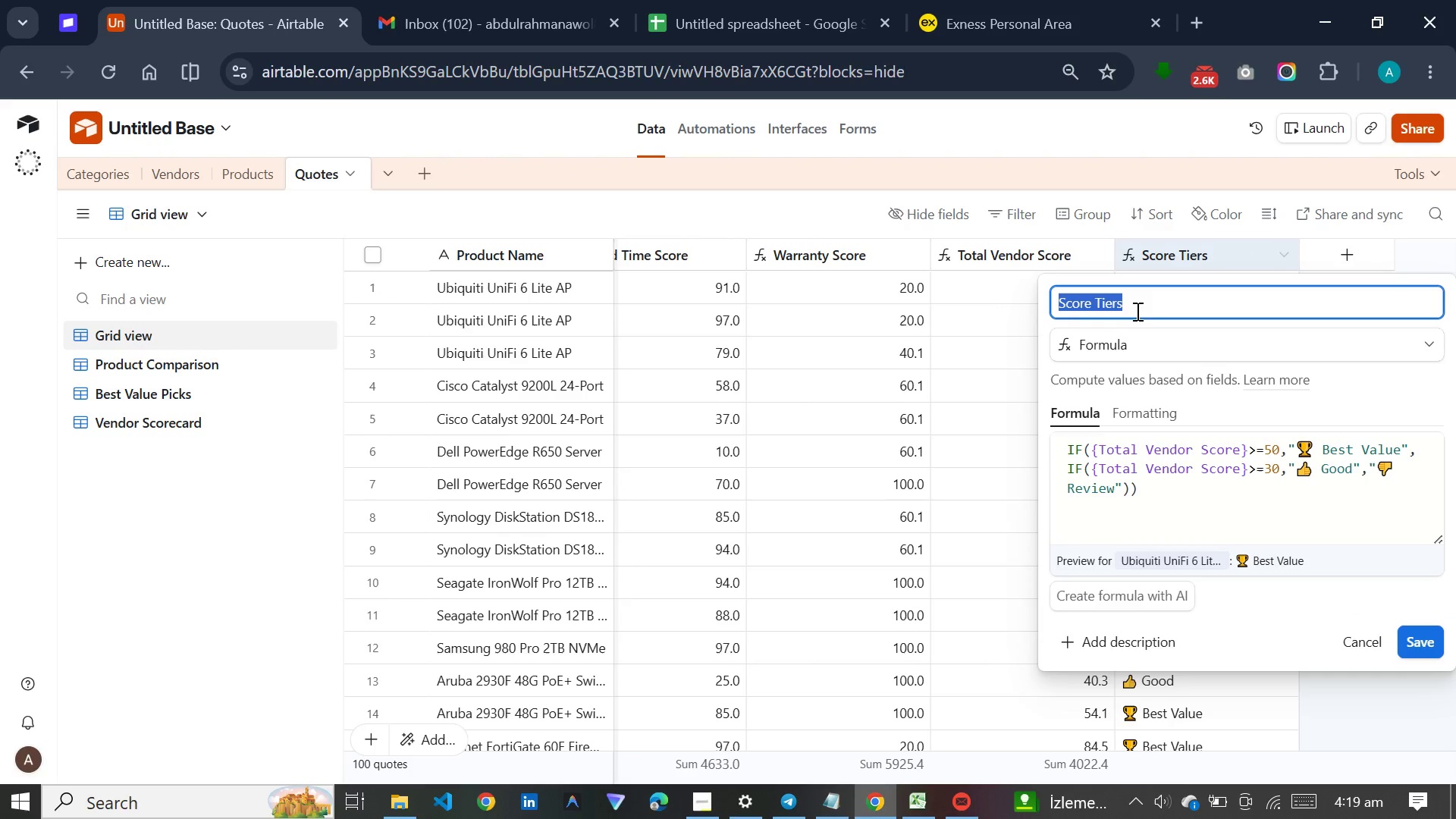 
left_click([1136, 307])
 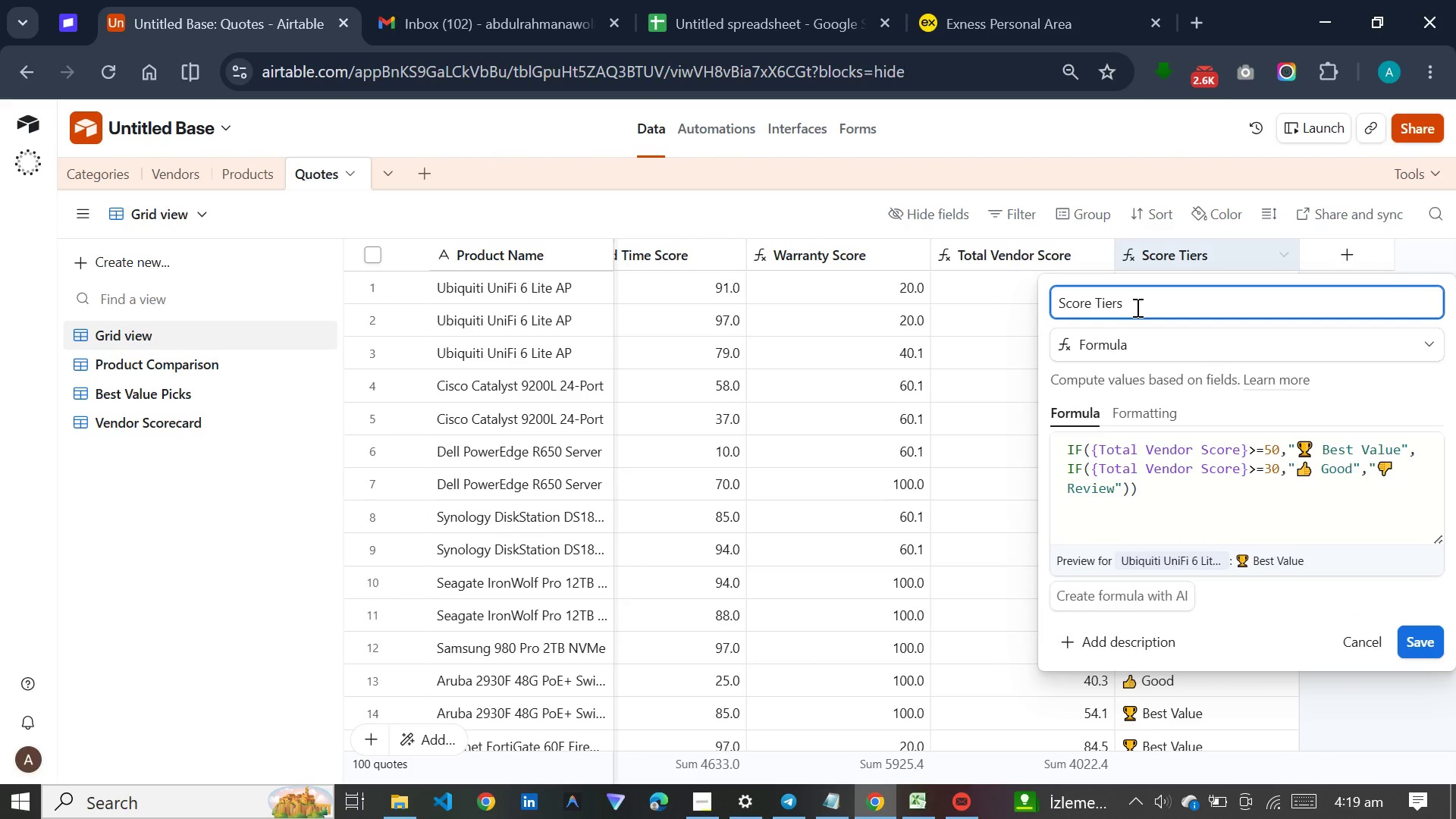 
key(Backspace)
 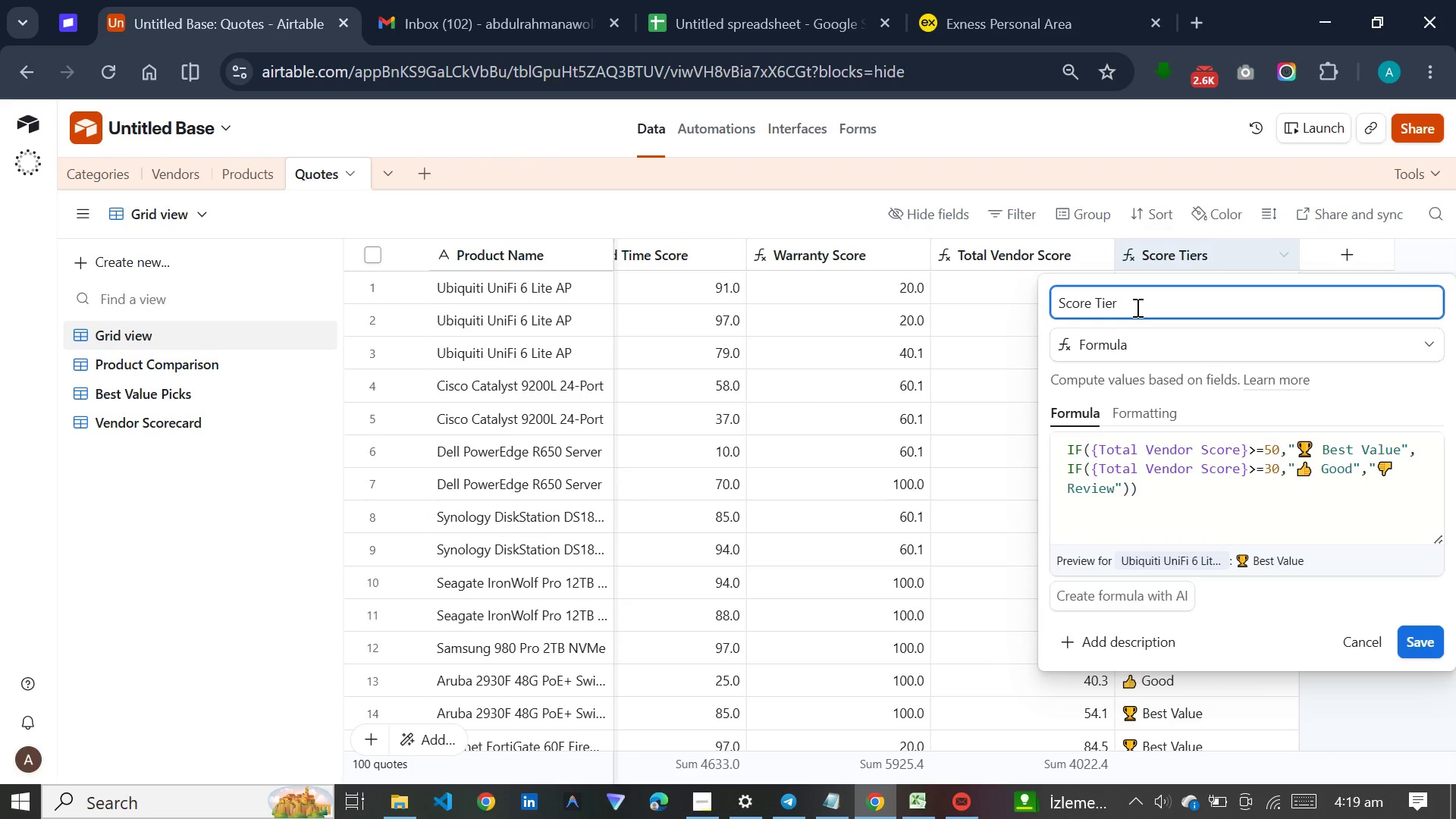 
key(Enter)
 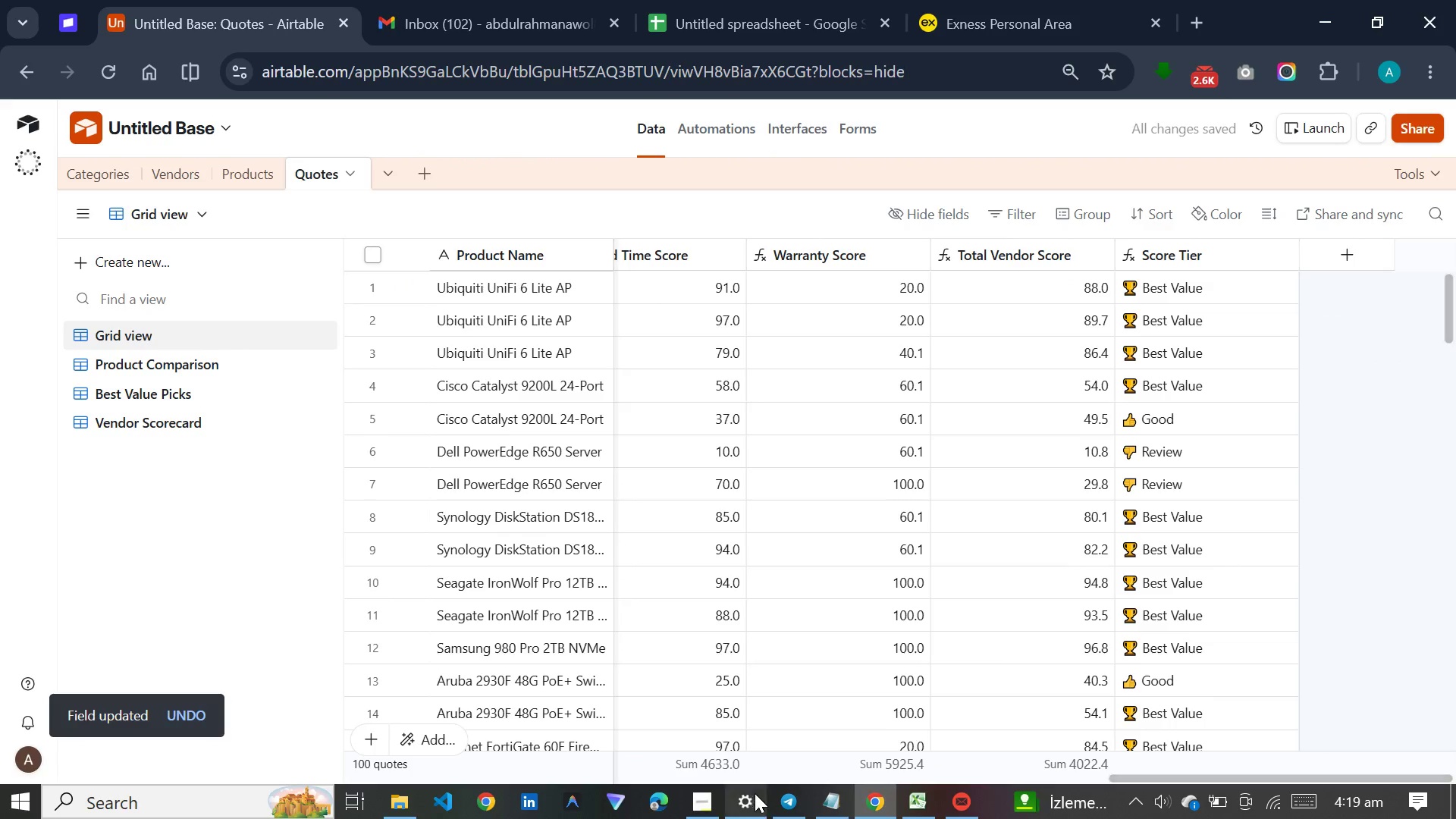 
left_click_drag(start_coordinate=[1117, 777], to_coordinate=[915, 778])
 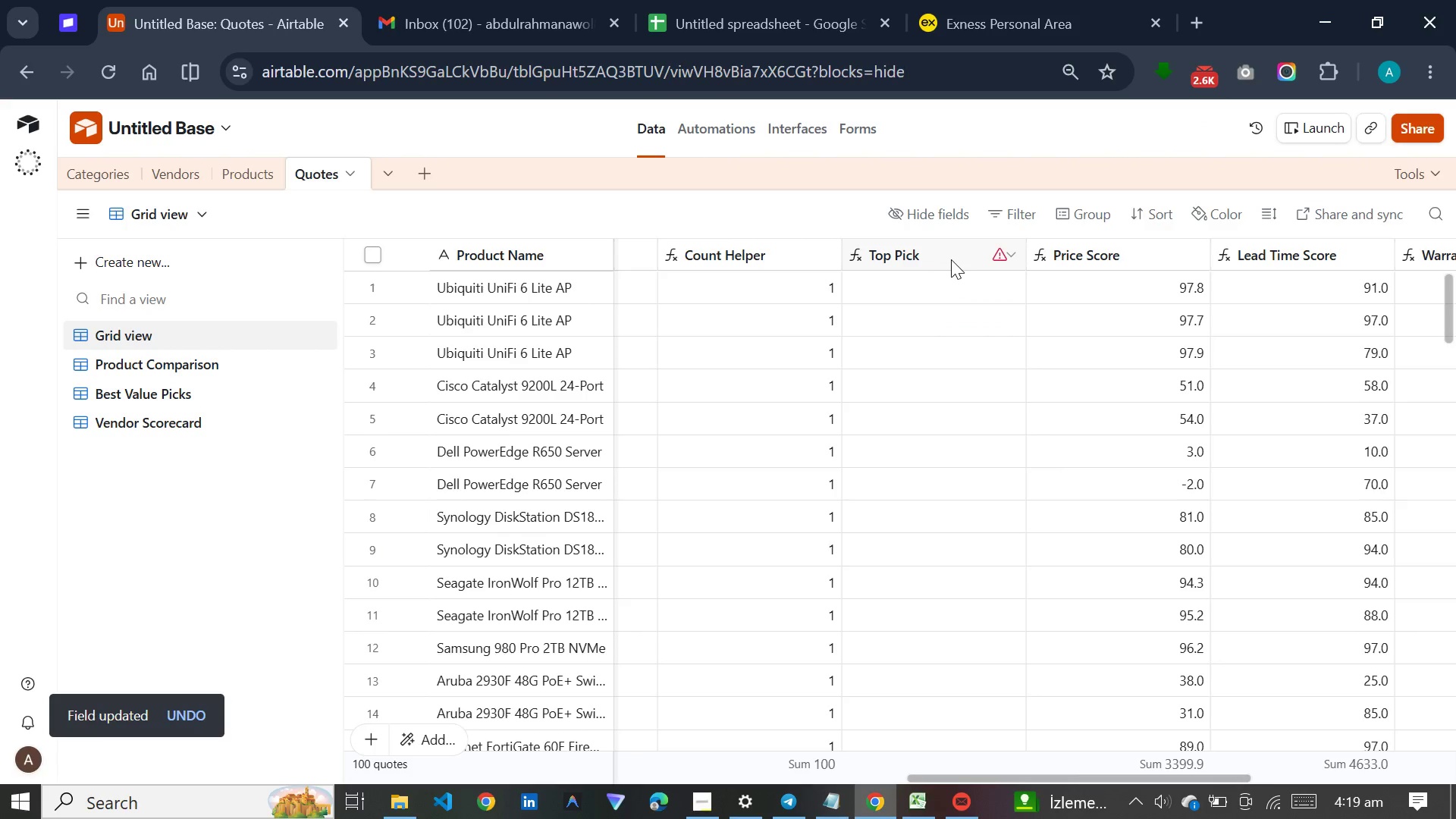 
double_click([951, 259])
 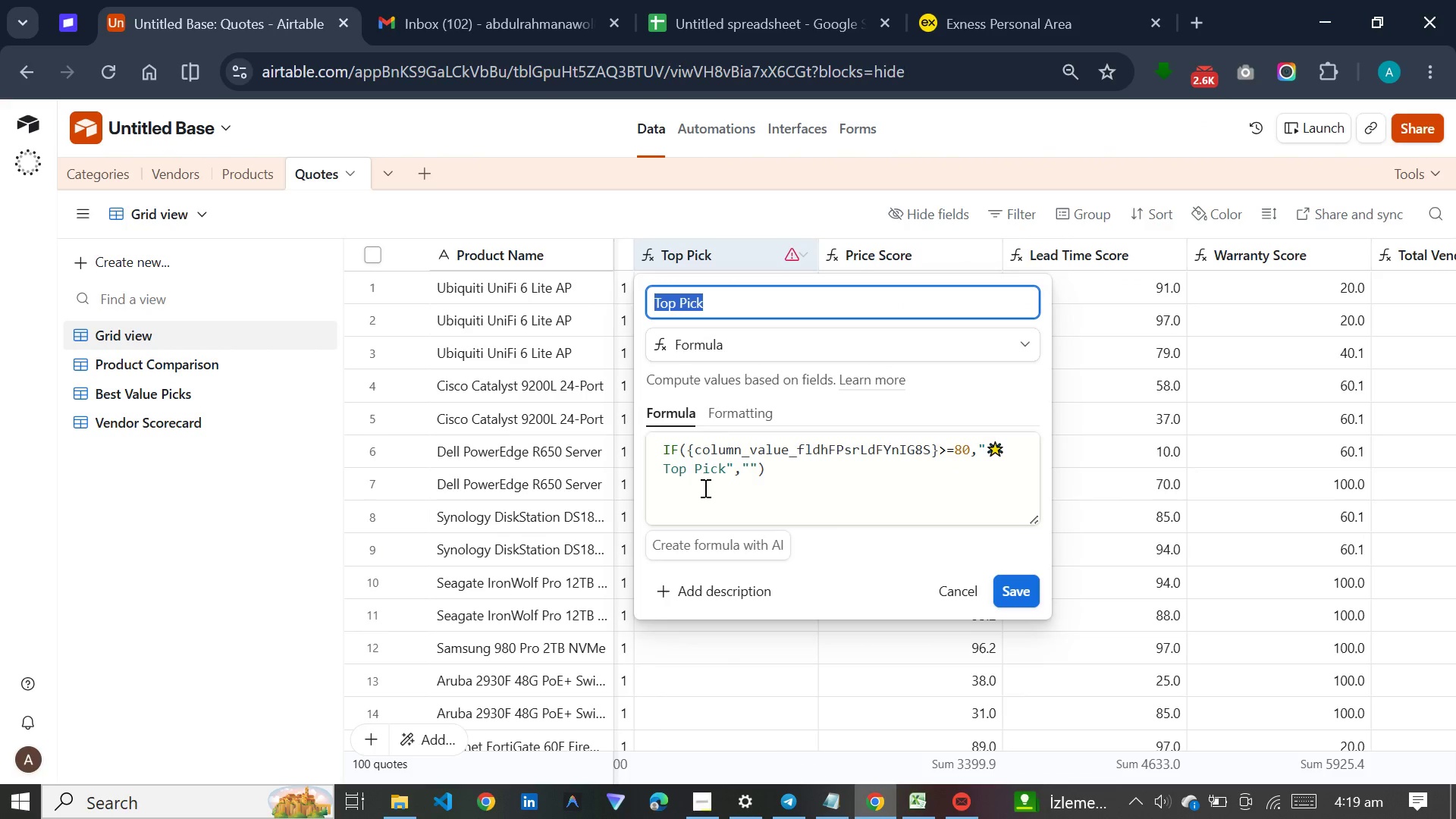 
wait(5.34)
 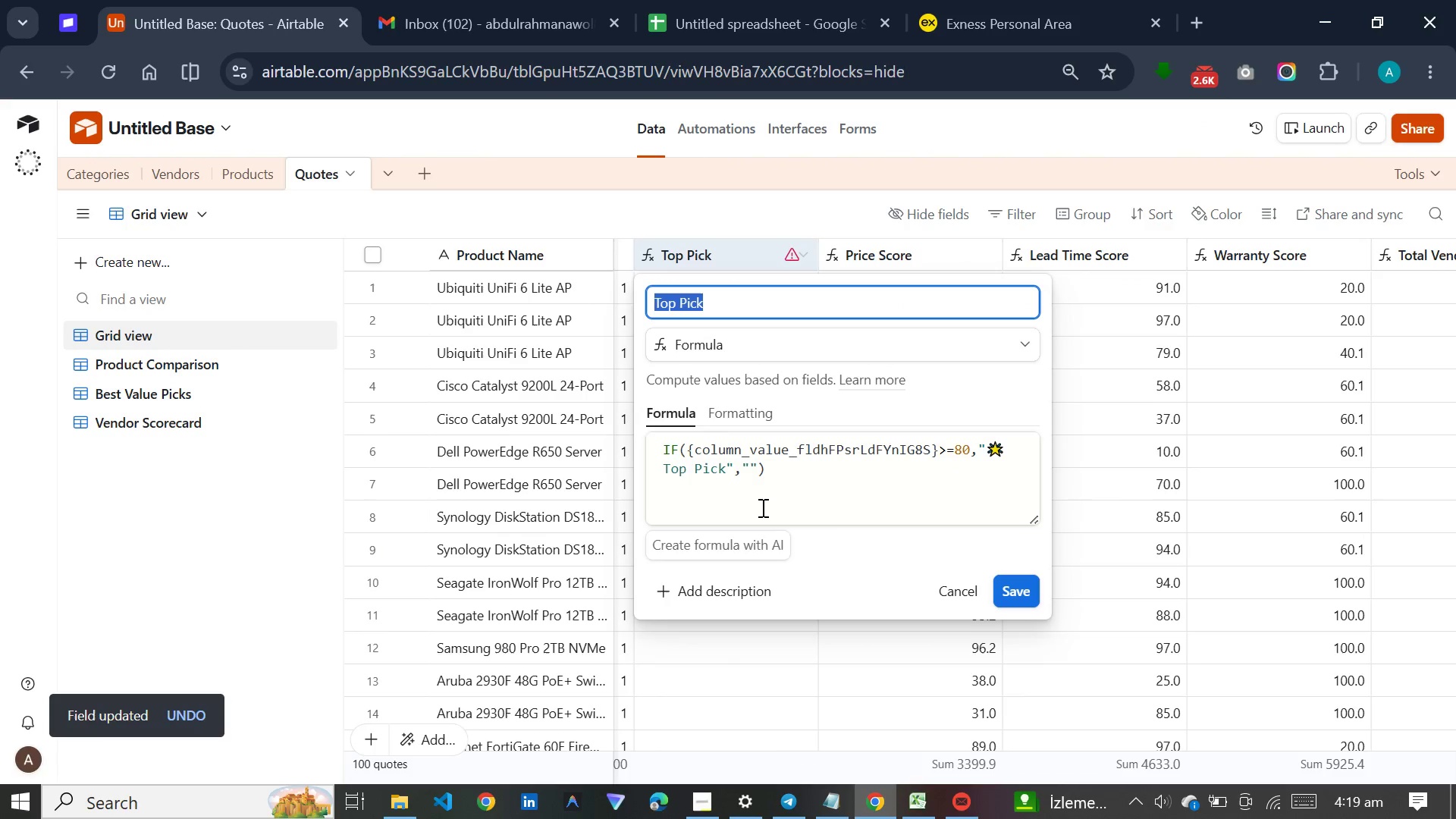 
left_click_drag(start_coordinate=[773, 482], to_coordinate=[666, 443])
 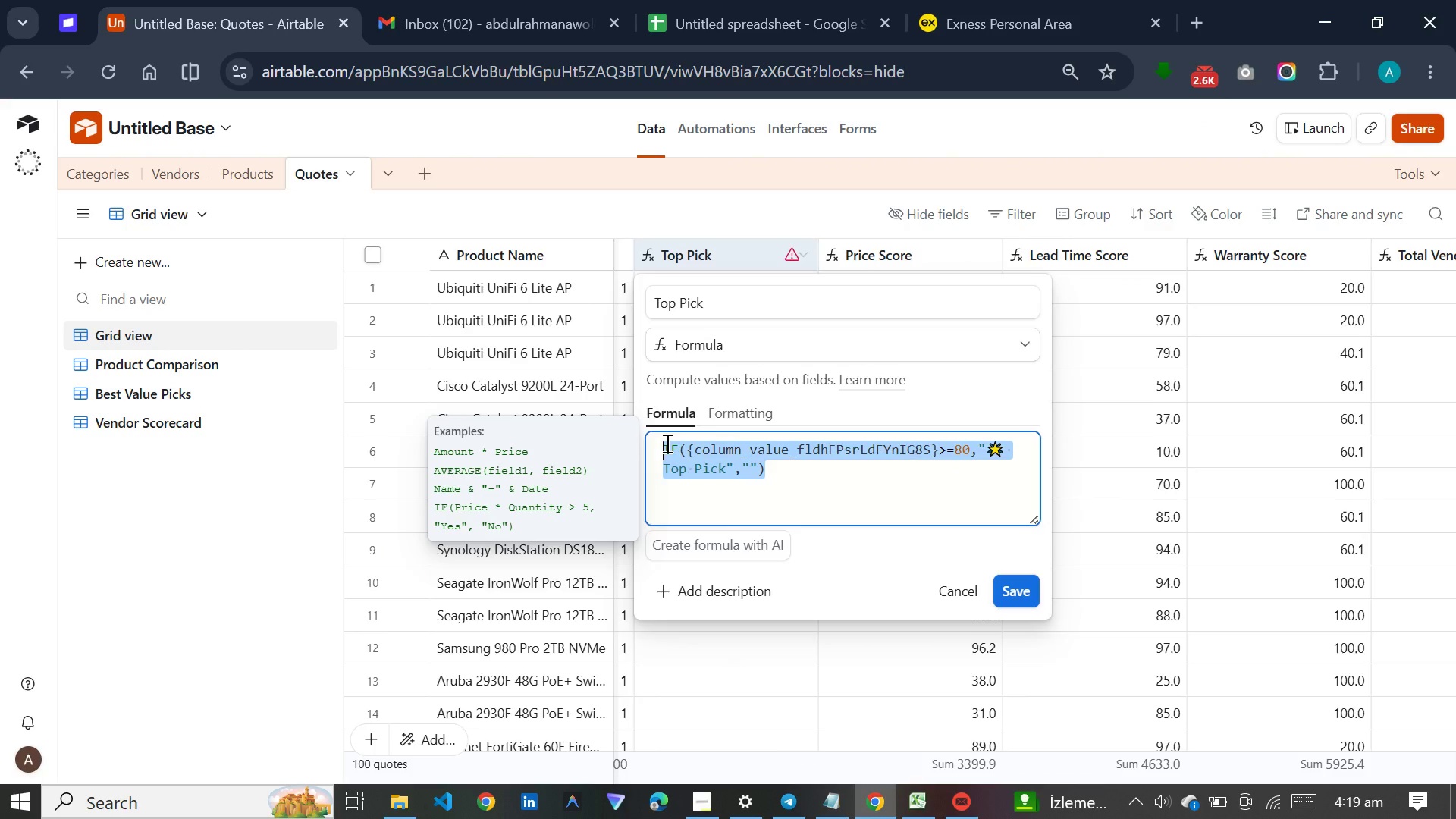 
key(Meta+V)
 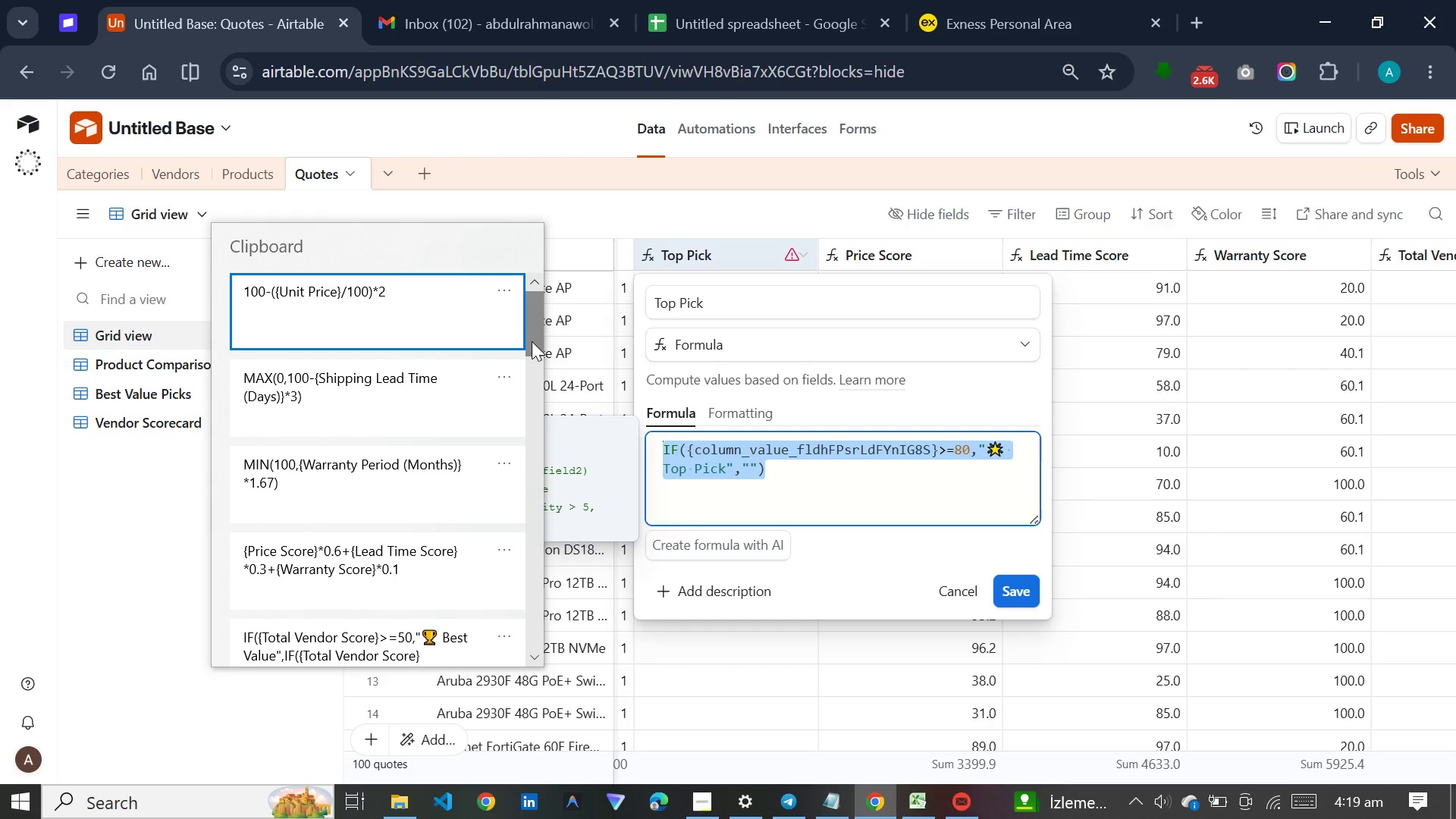 
left_click_drag(start_coordinate=[533, 337], to_coordinate=[541, 378])
 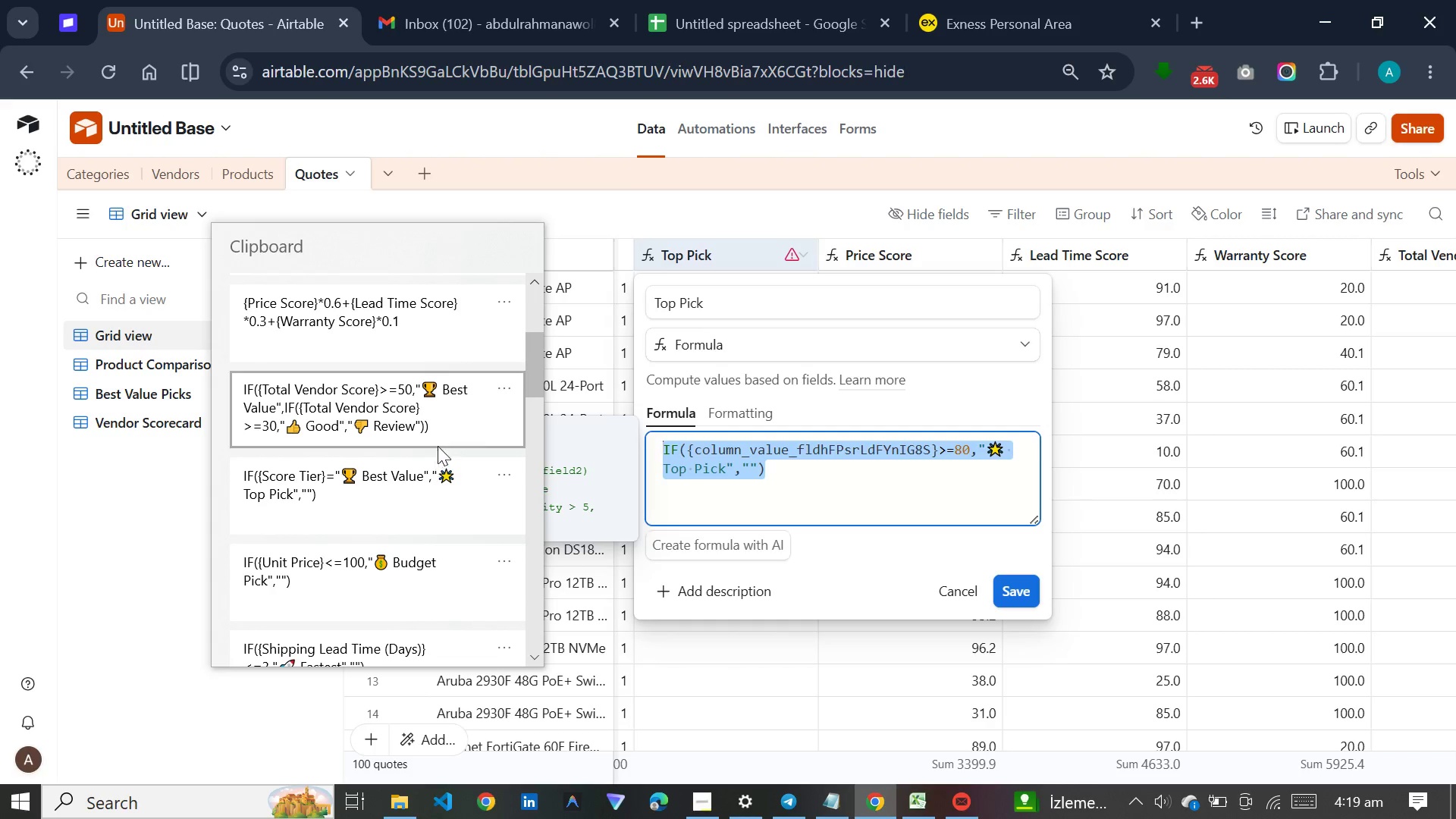 
left_click([419, 496])
 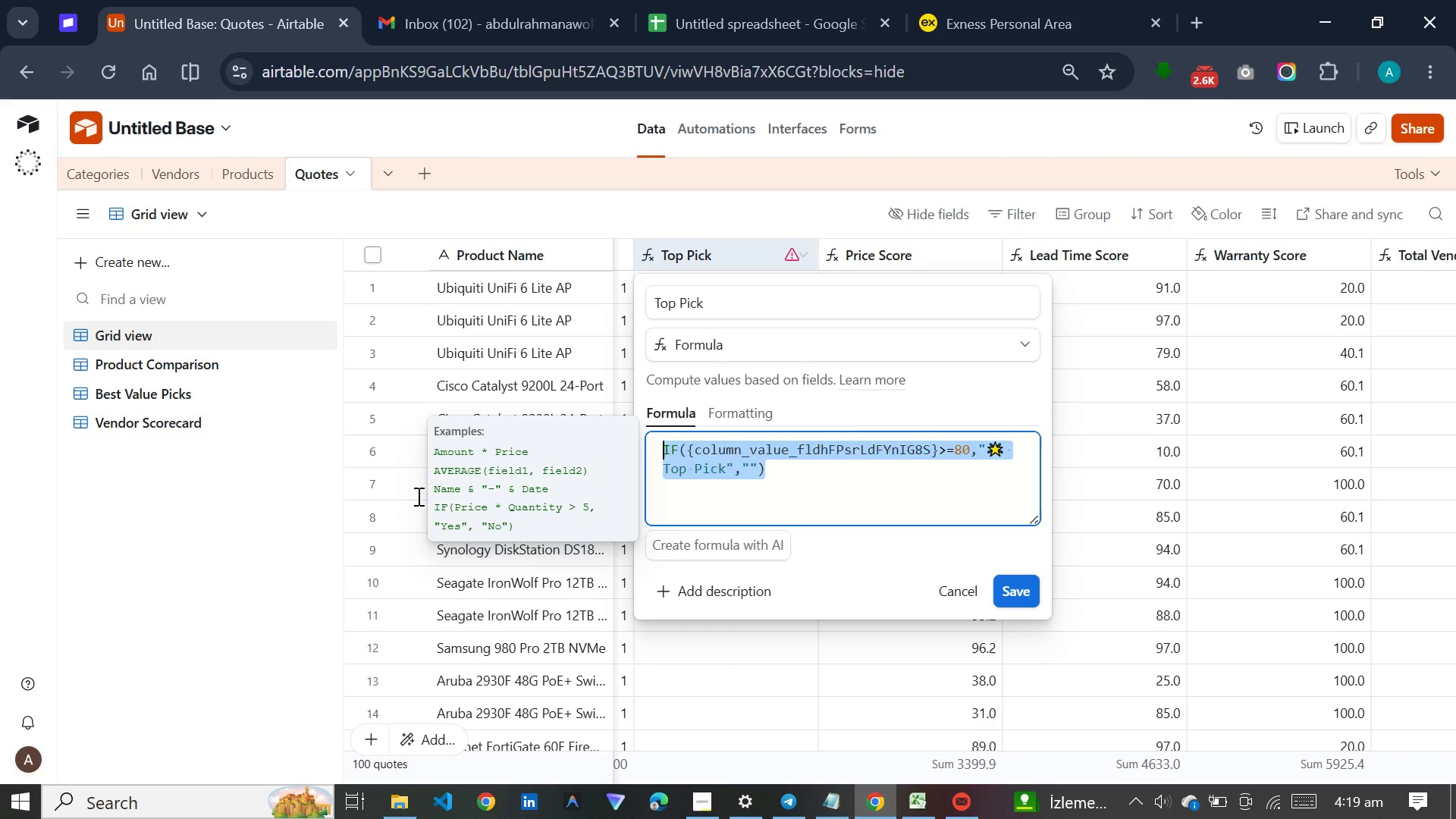 
key(Control+ControlLeft)
 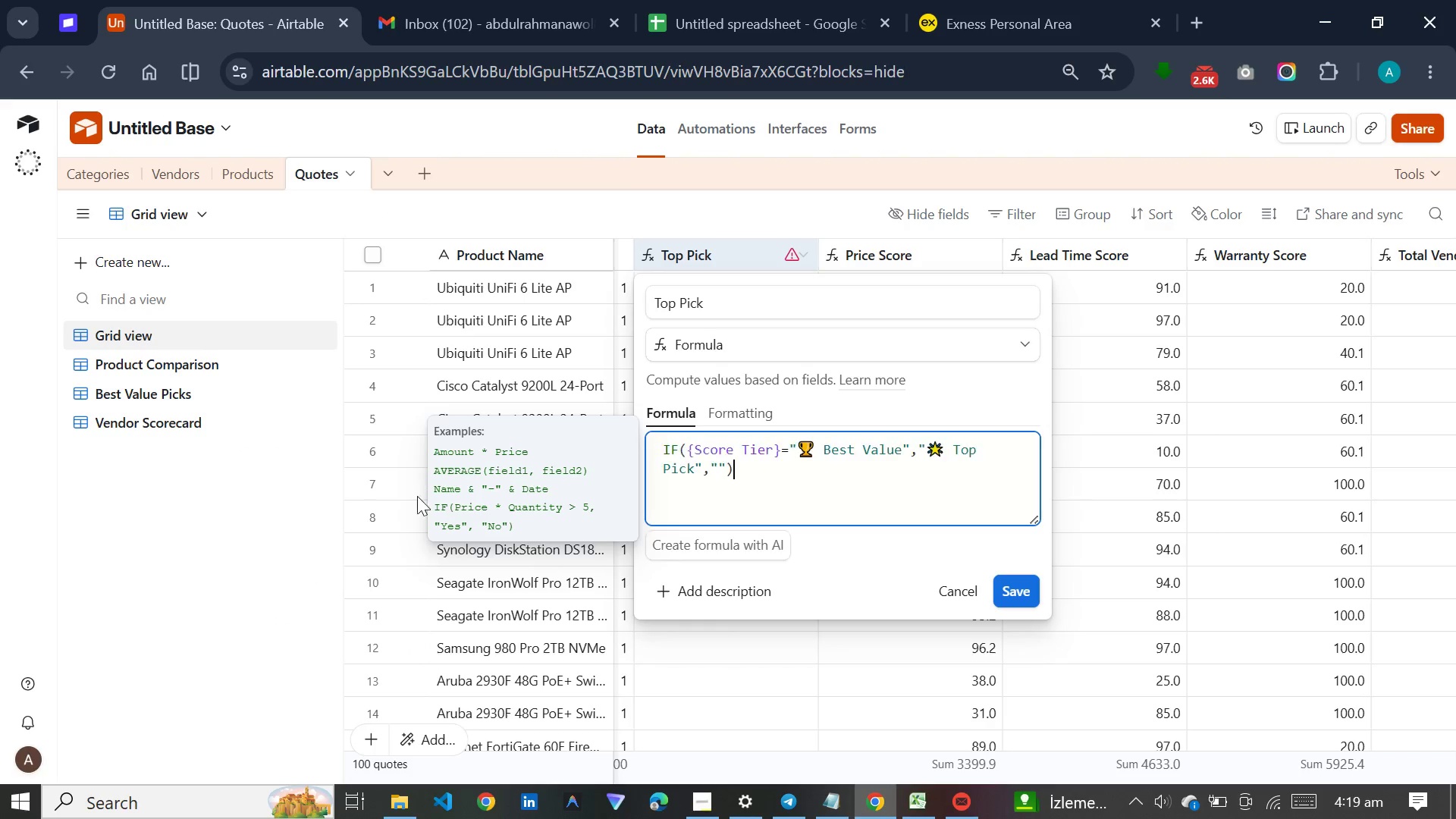 
key(Control+V)
 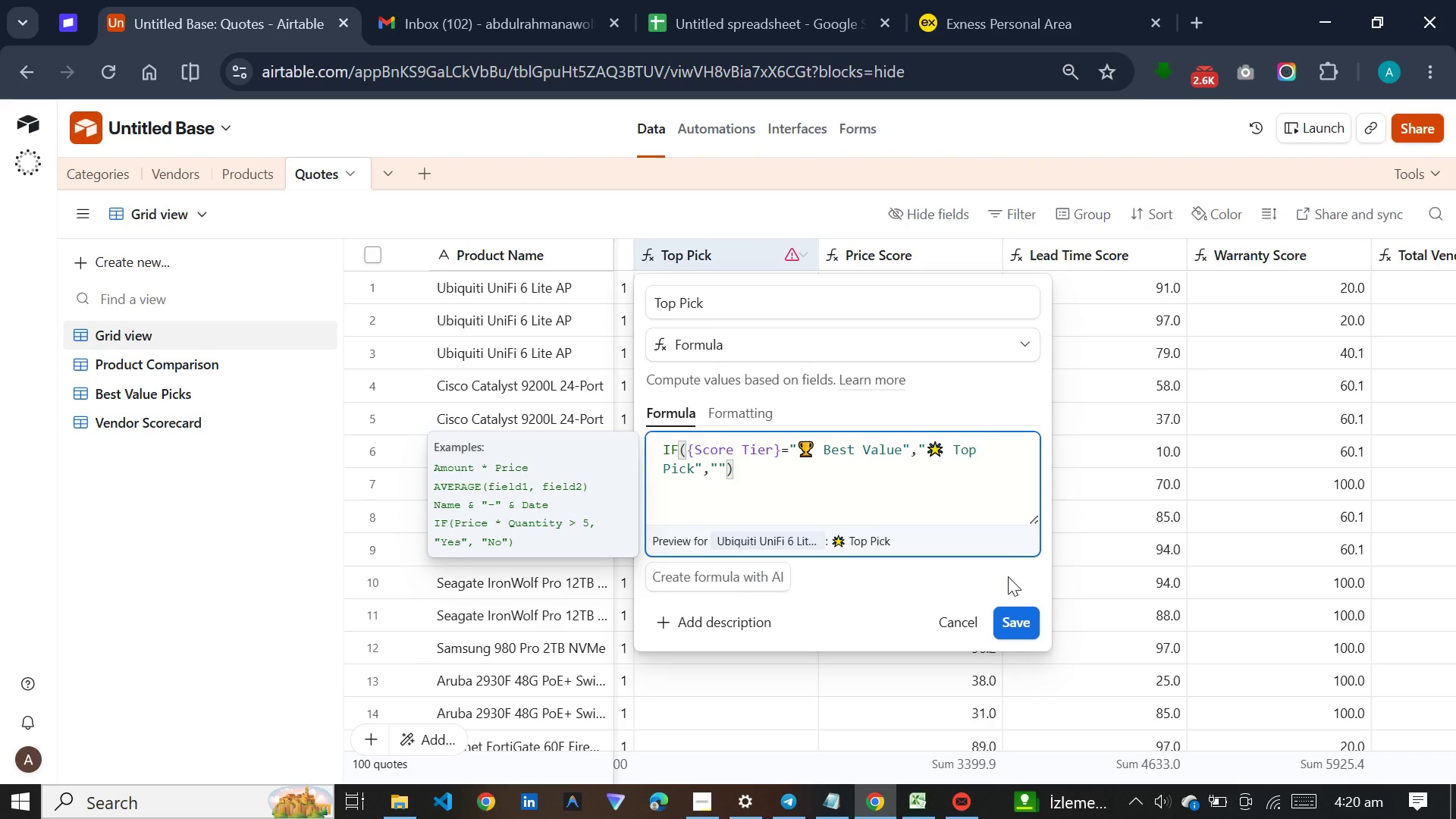 
left_click([1008, 576])
 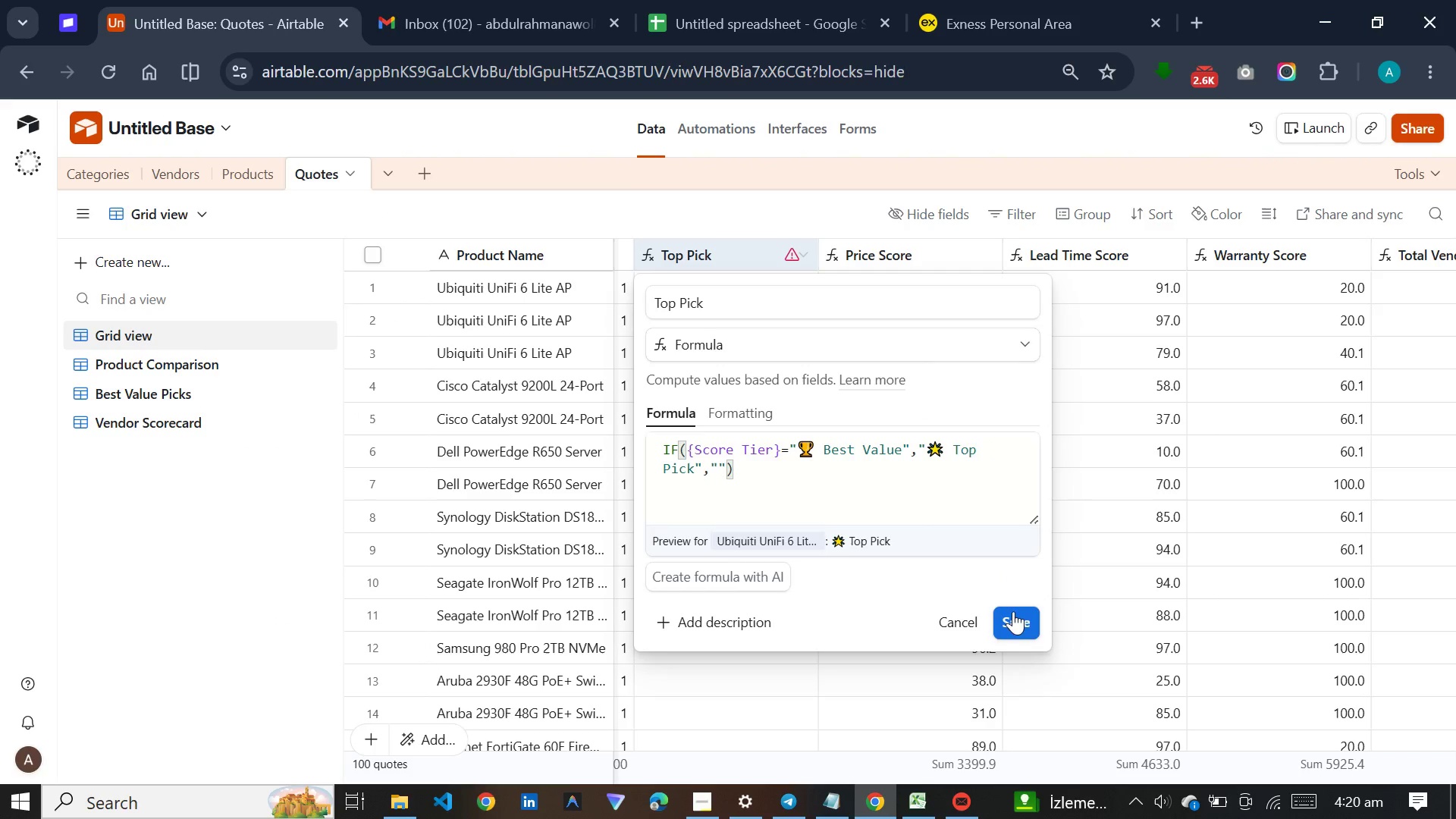 
left_click([1013, 611])
 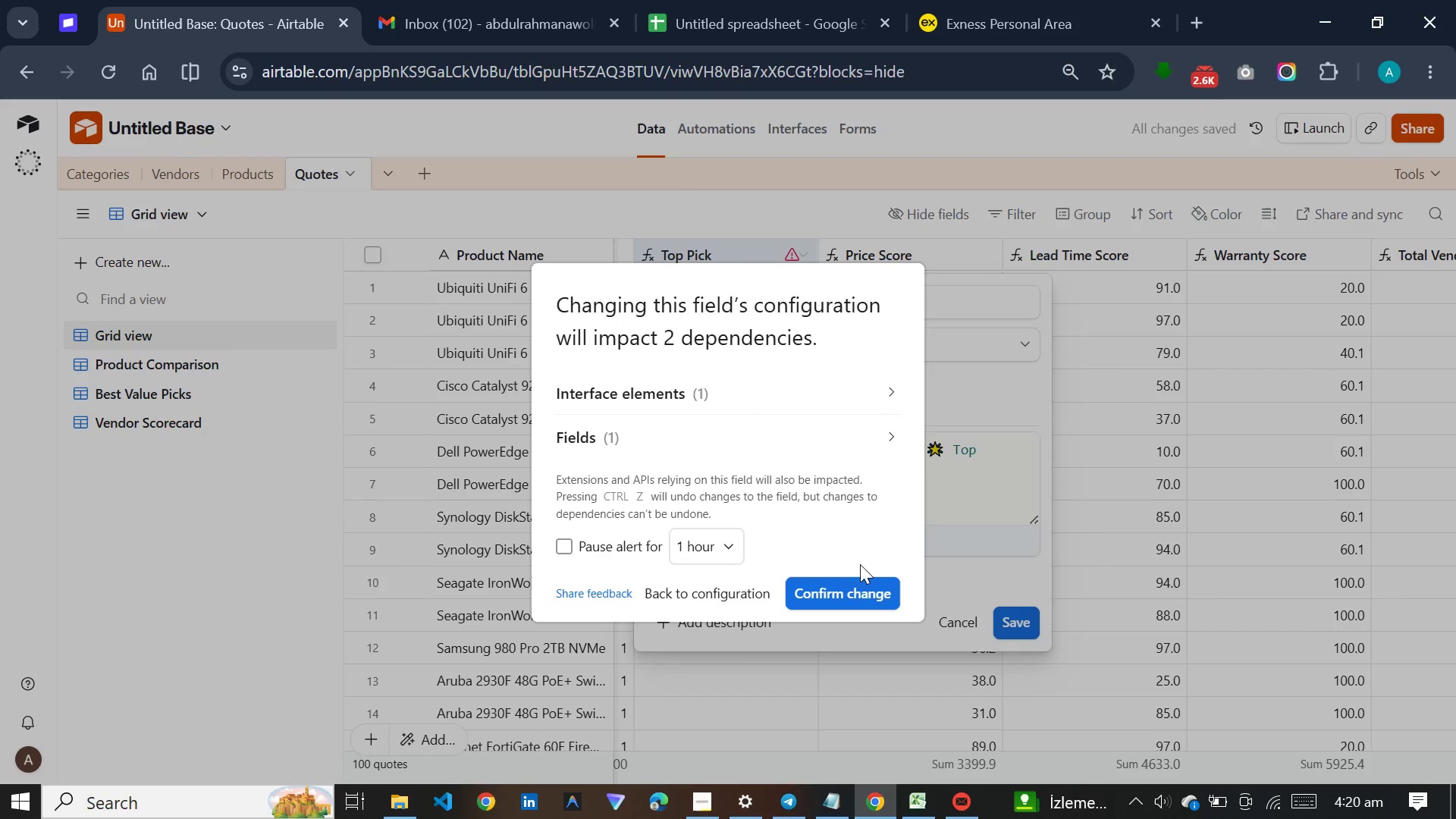 
left_click([858, 591])
 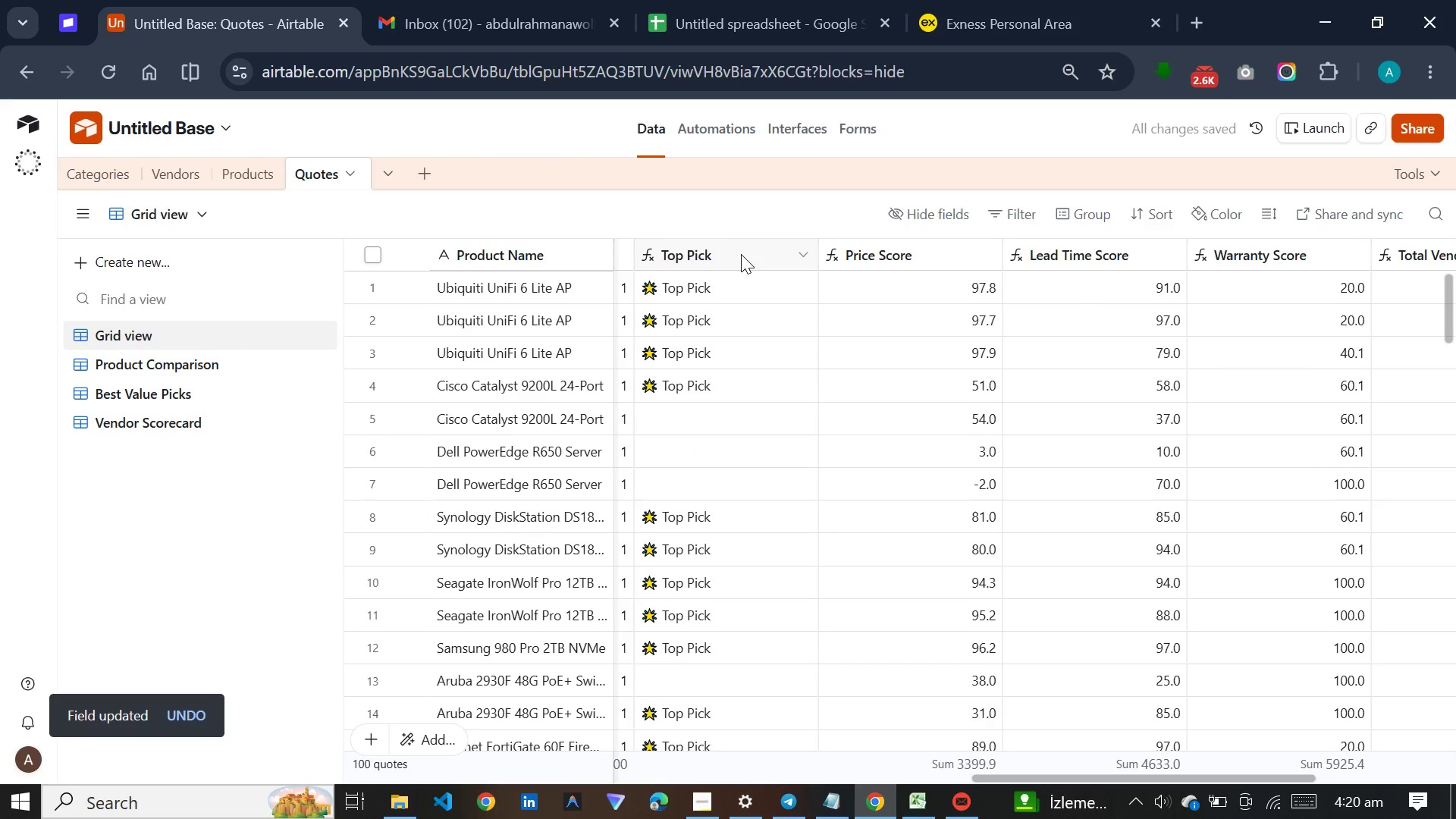 
left_click_drag(start_coordinate=[741, 254], to_coordinate=[1389, 265])
 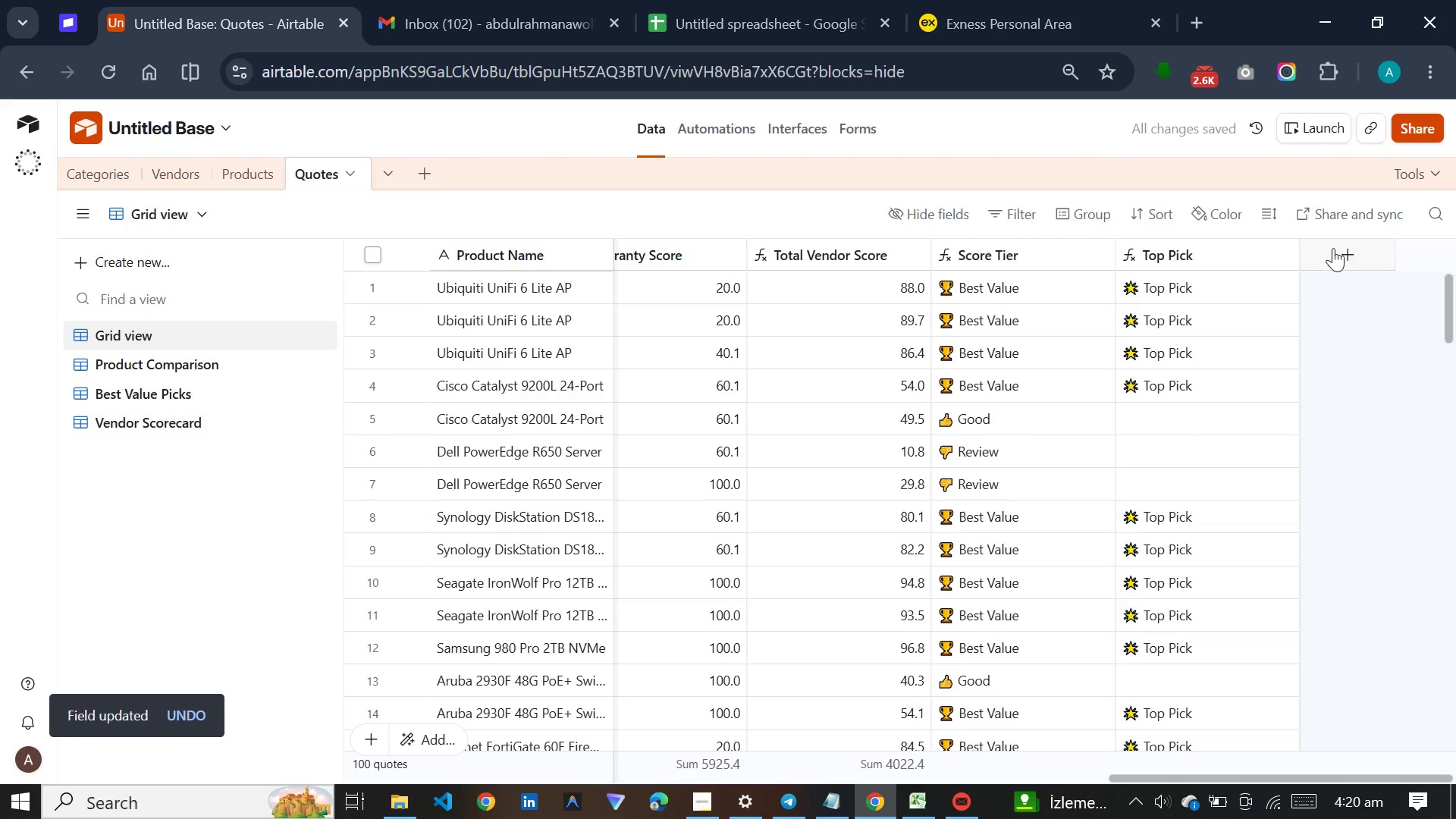 
left_click([1333, 248])
 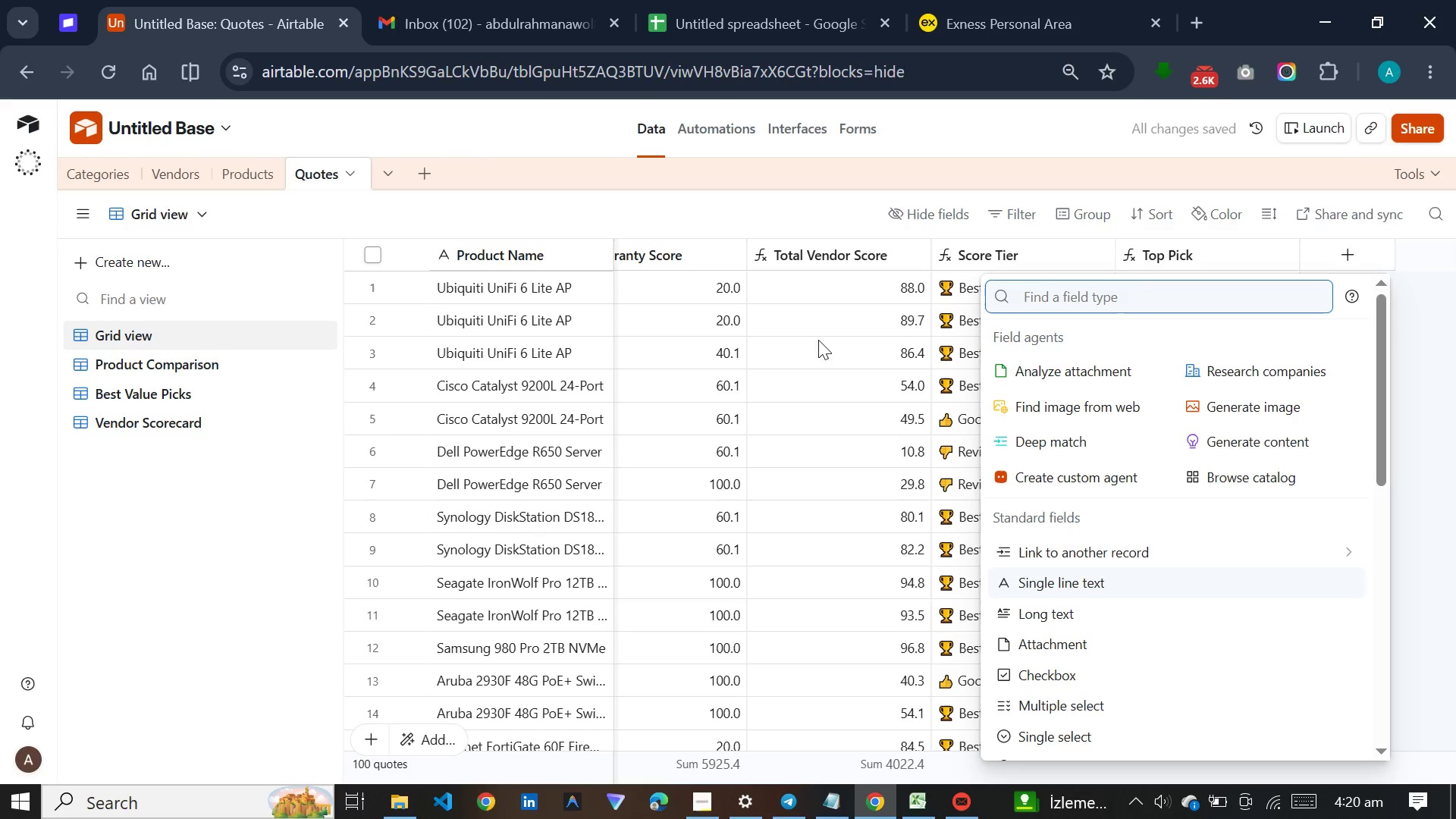 
left_click([795, 391])
 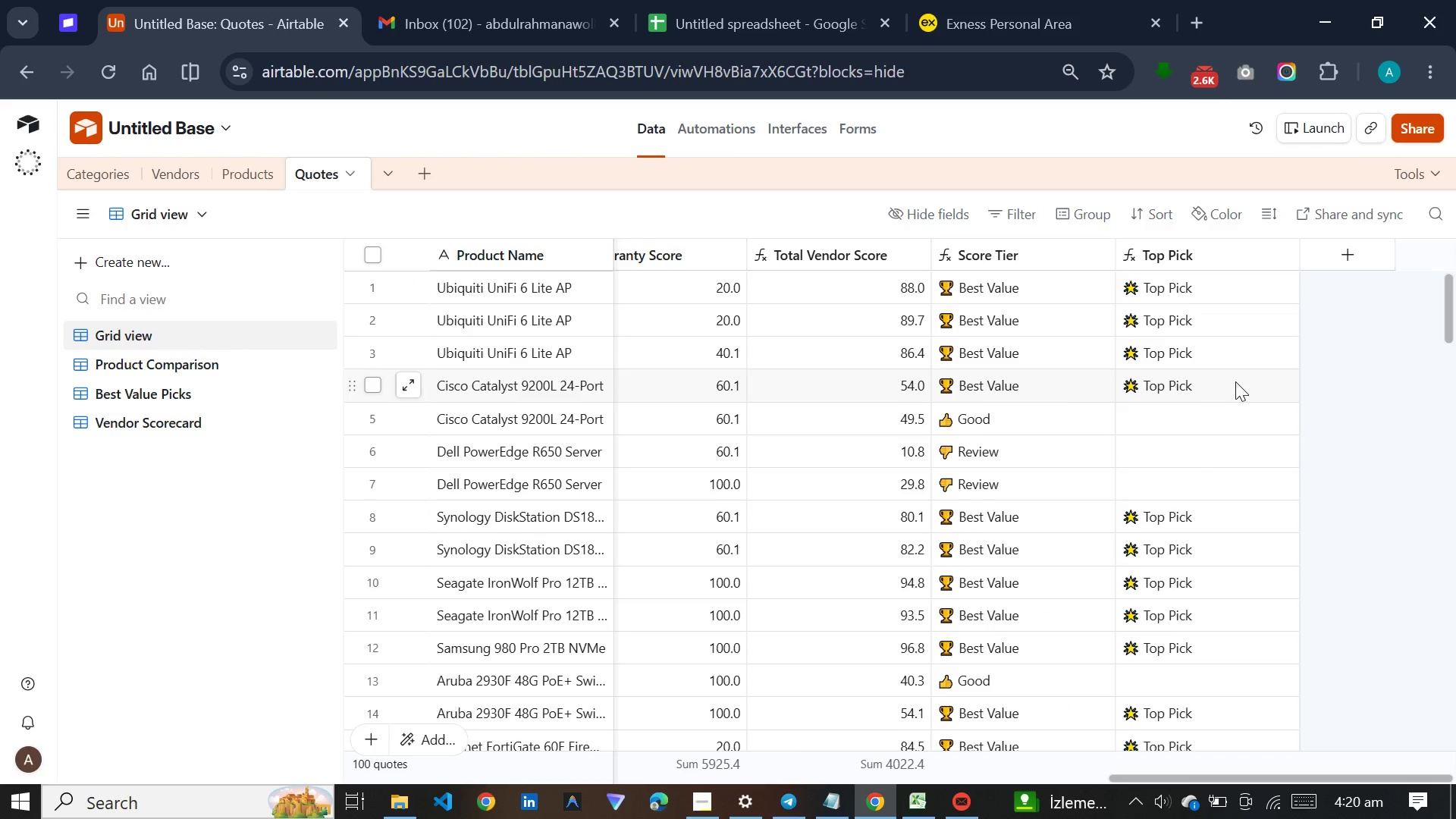 
wait(9.34)
 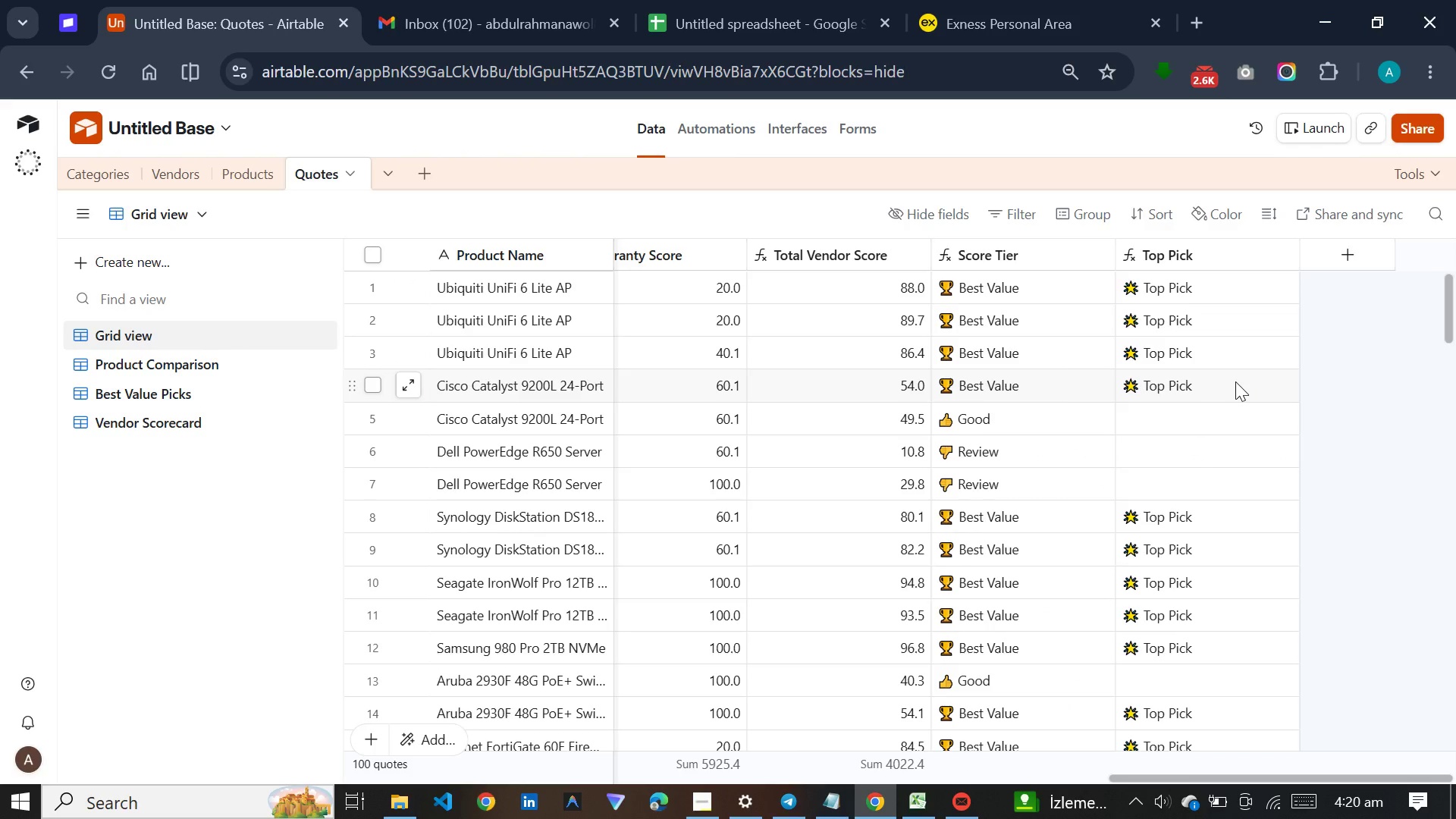 
left_click_drag(start_coordinate=[1134, 776], to_coordinate=[1218, 731])
 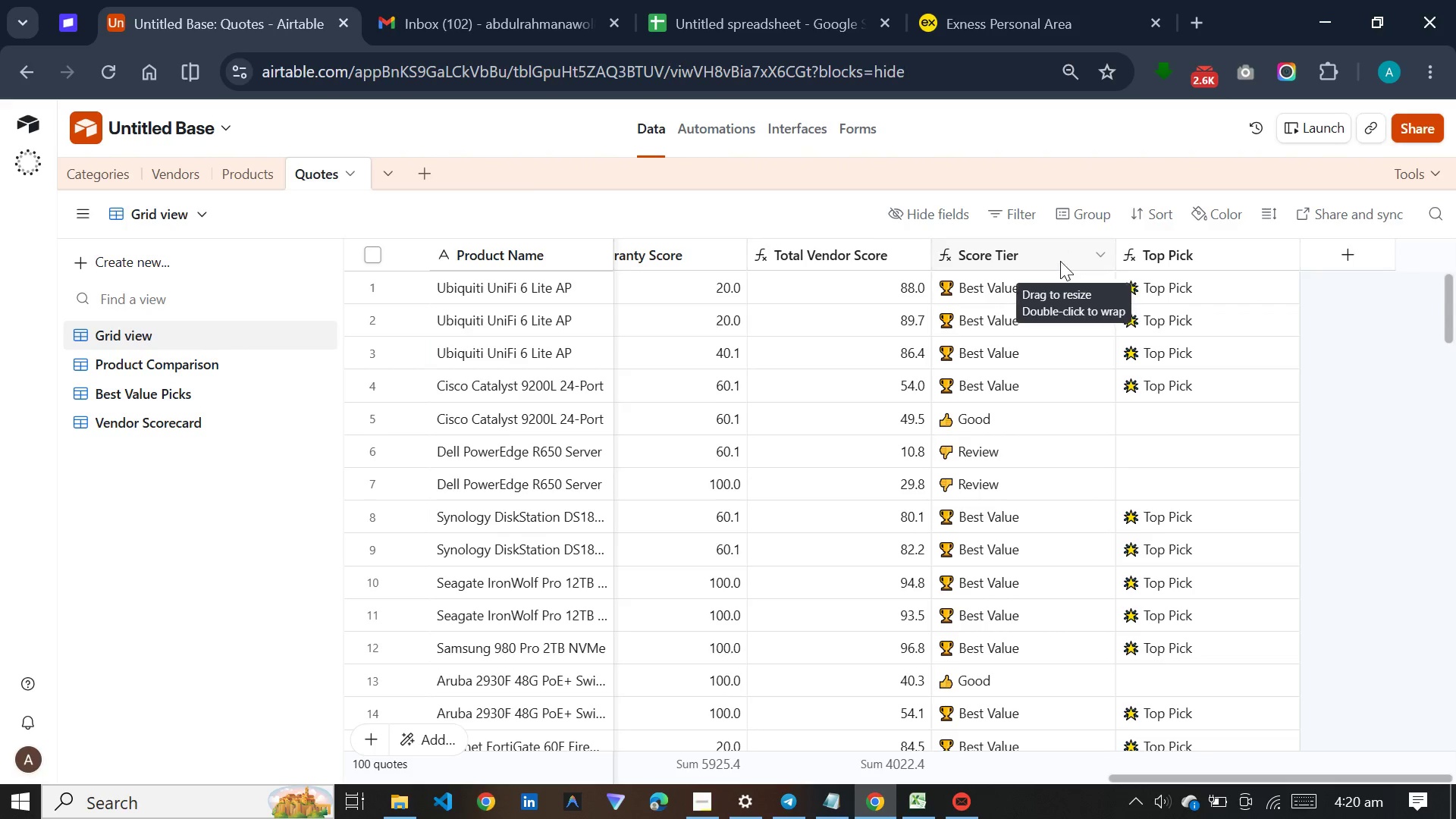 
double_click([1060, 261])
 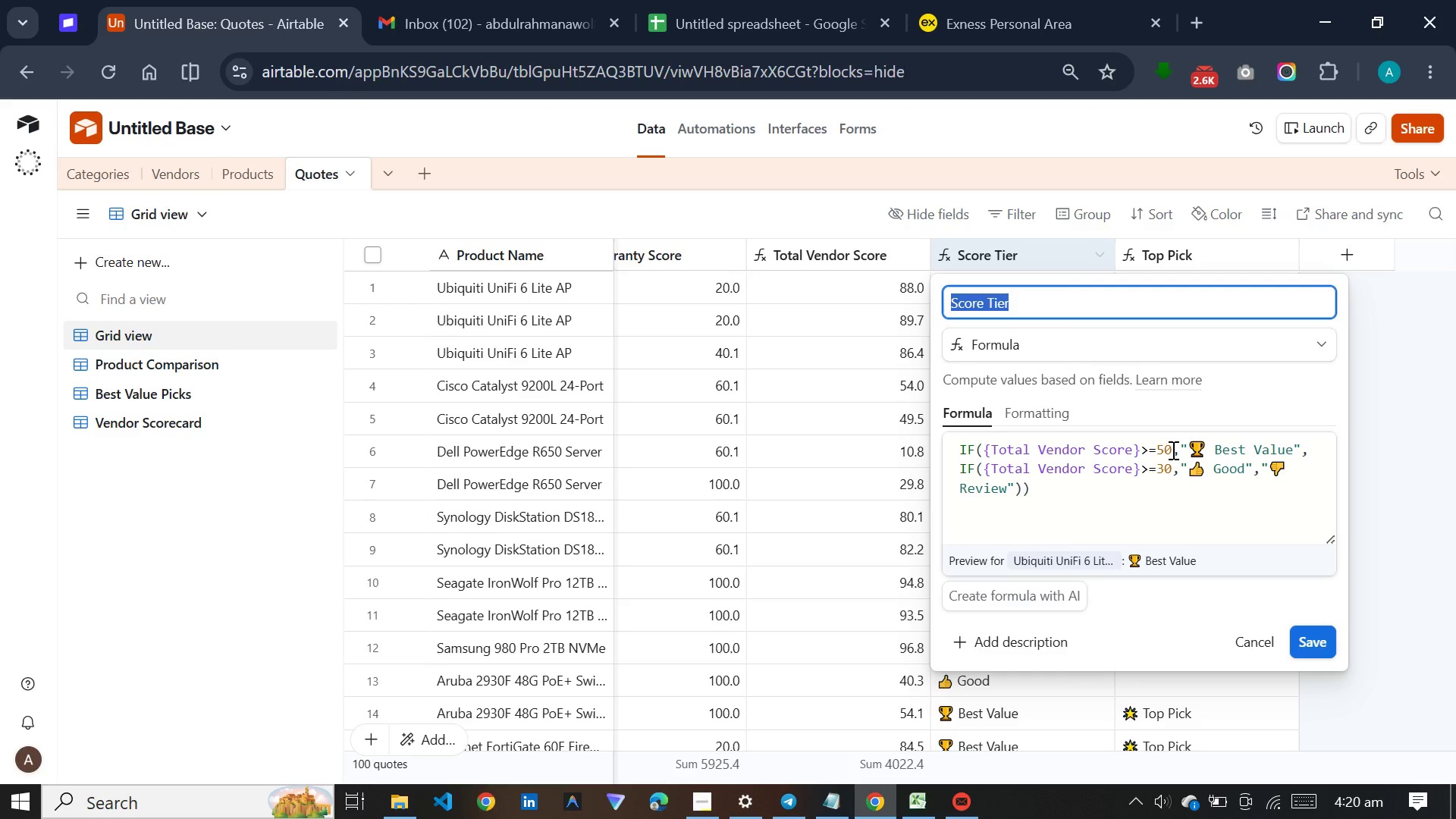 
wait(6.17)
 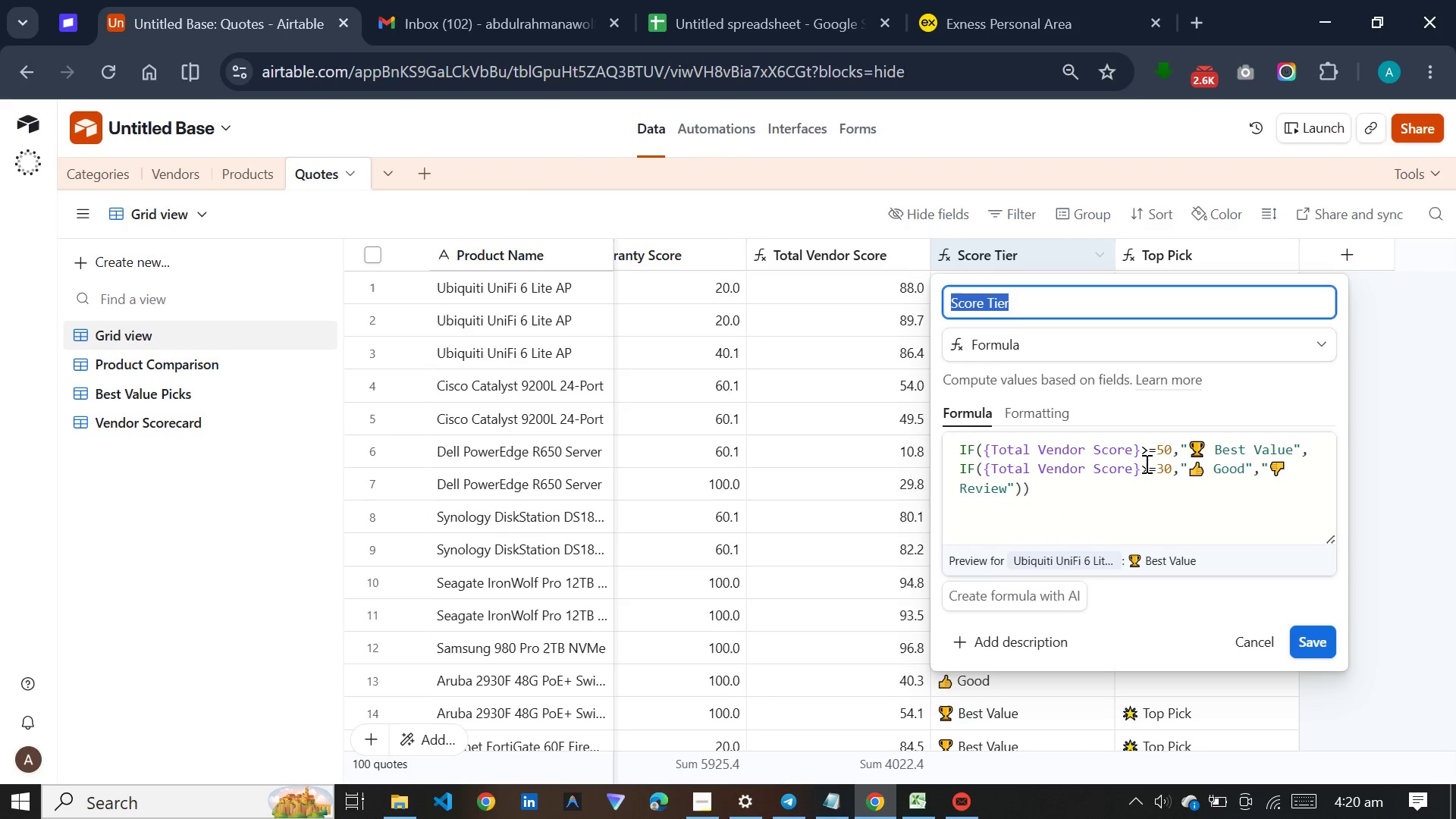 
left_click([1172, 450])
 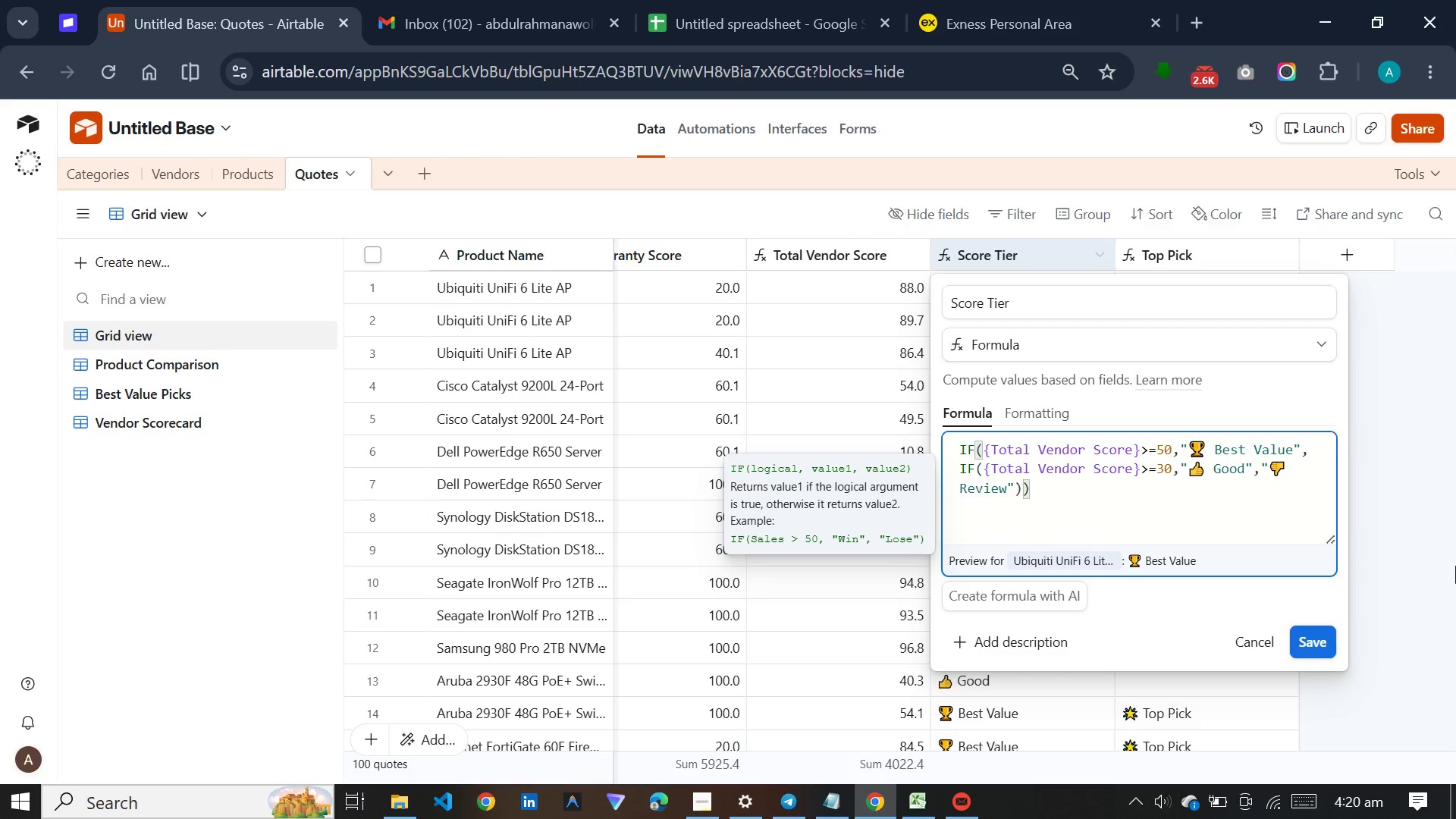 
key(ArrowLeft)
 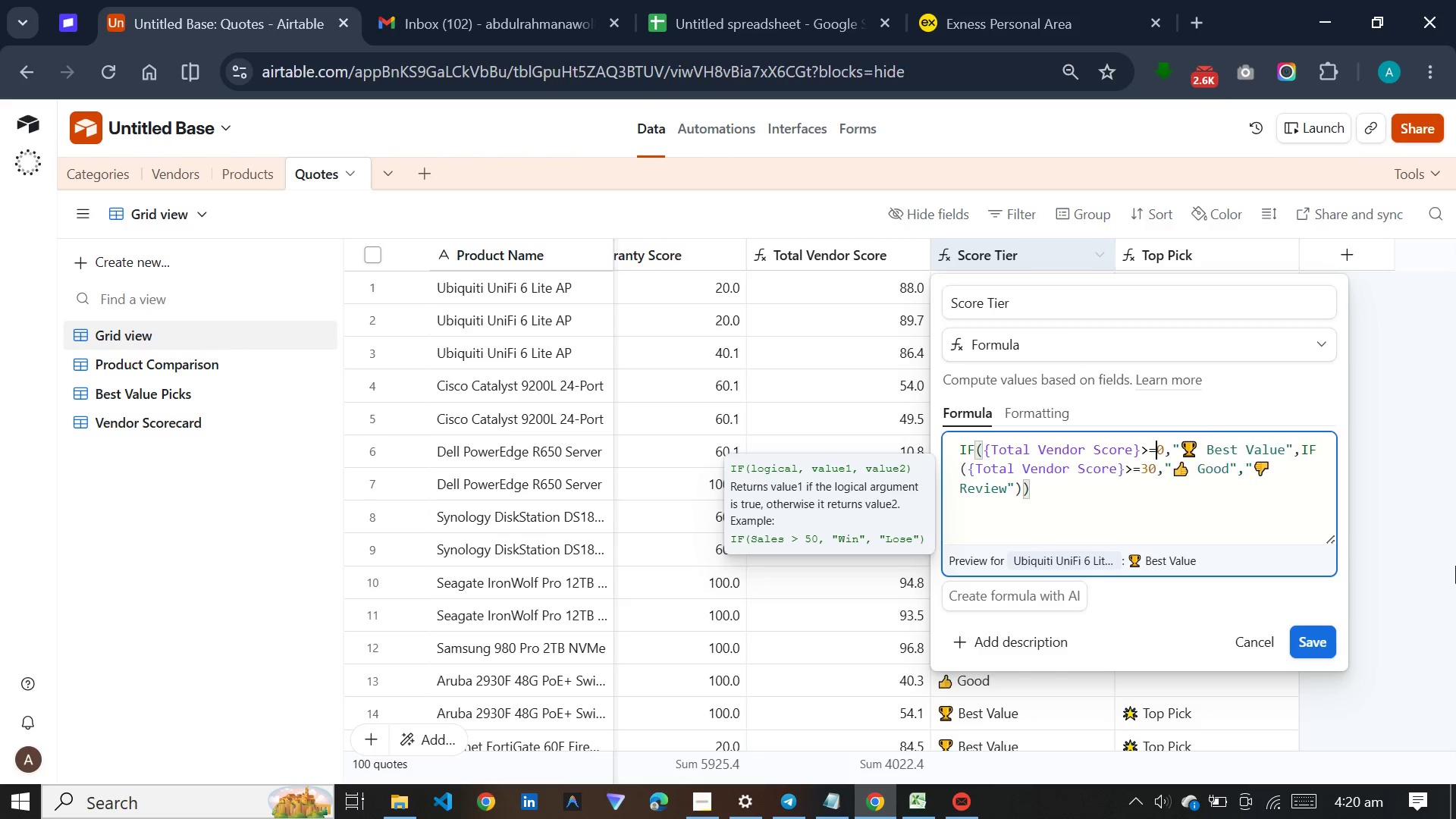 
key(Backspace)
 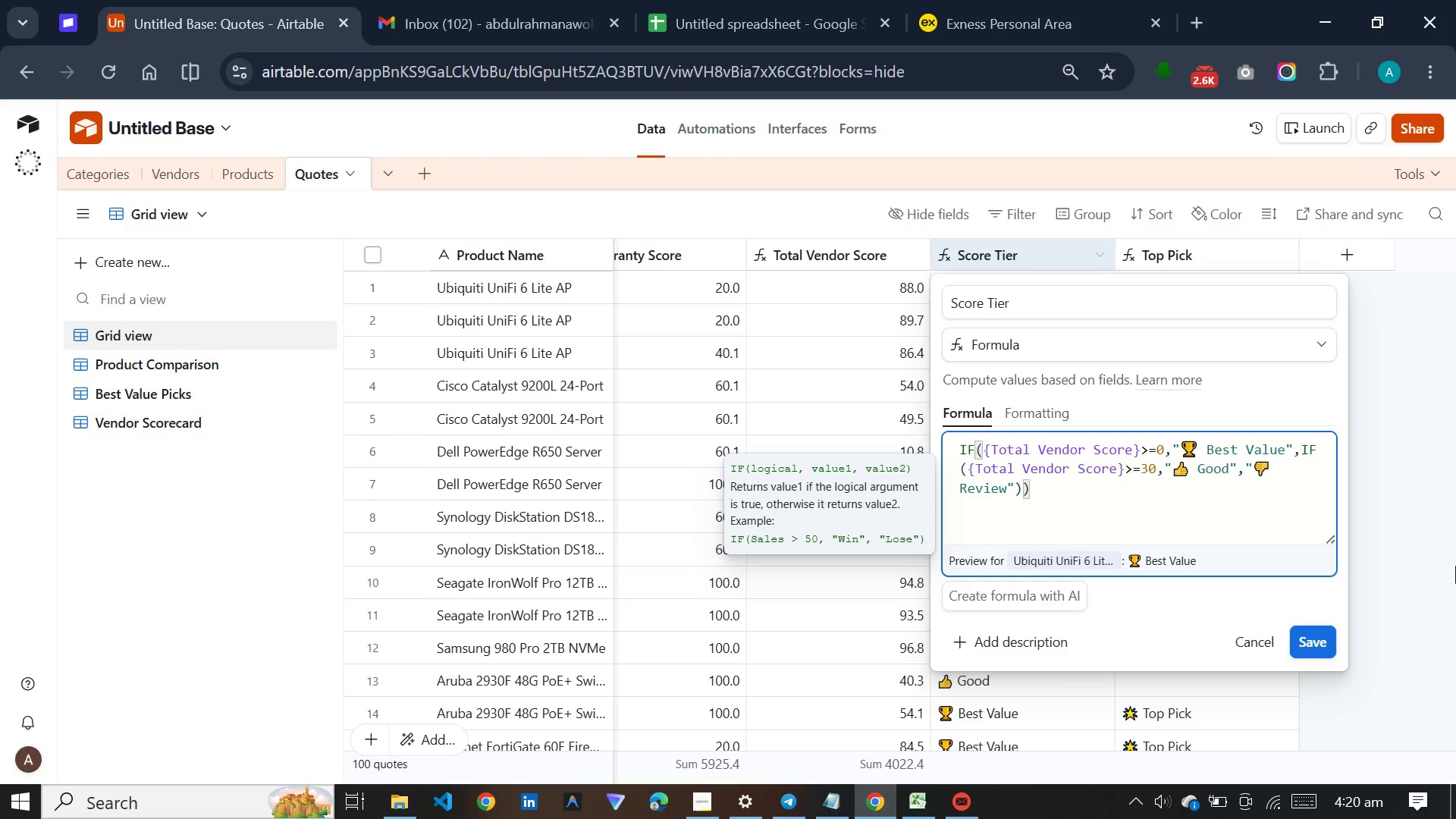 
key(8)
 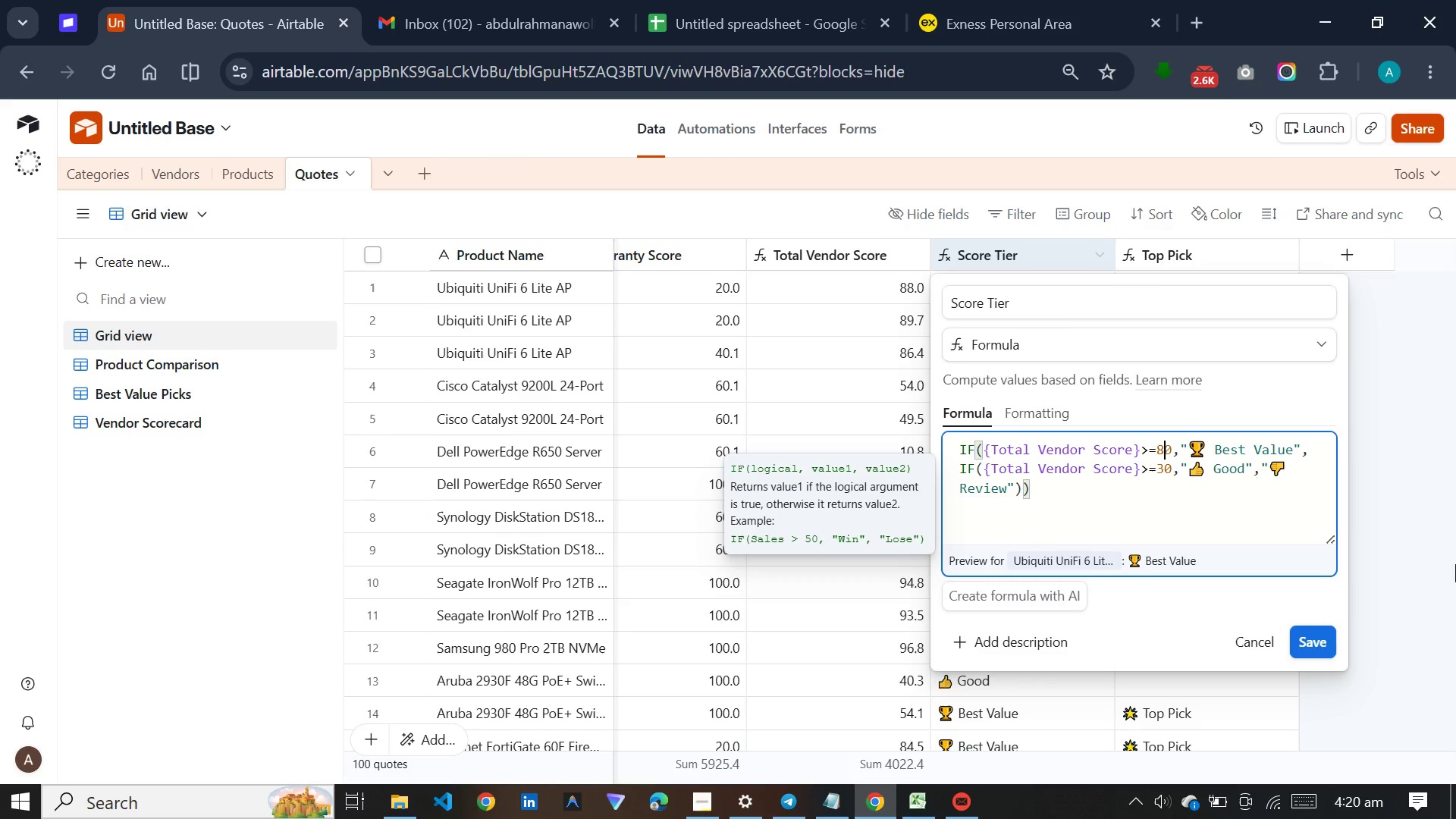 
wait(6.44)
 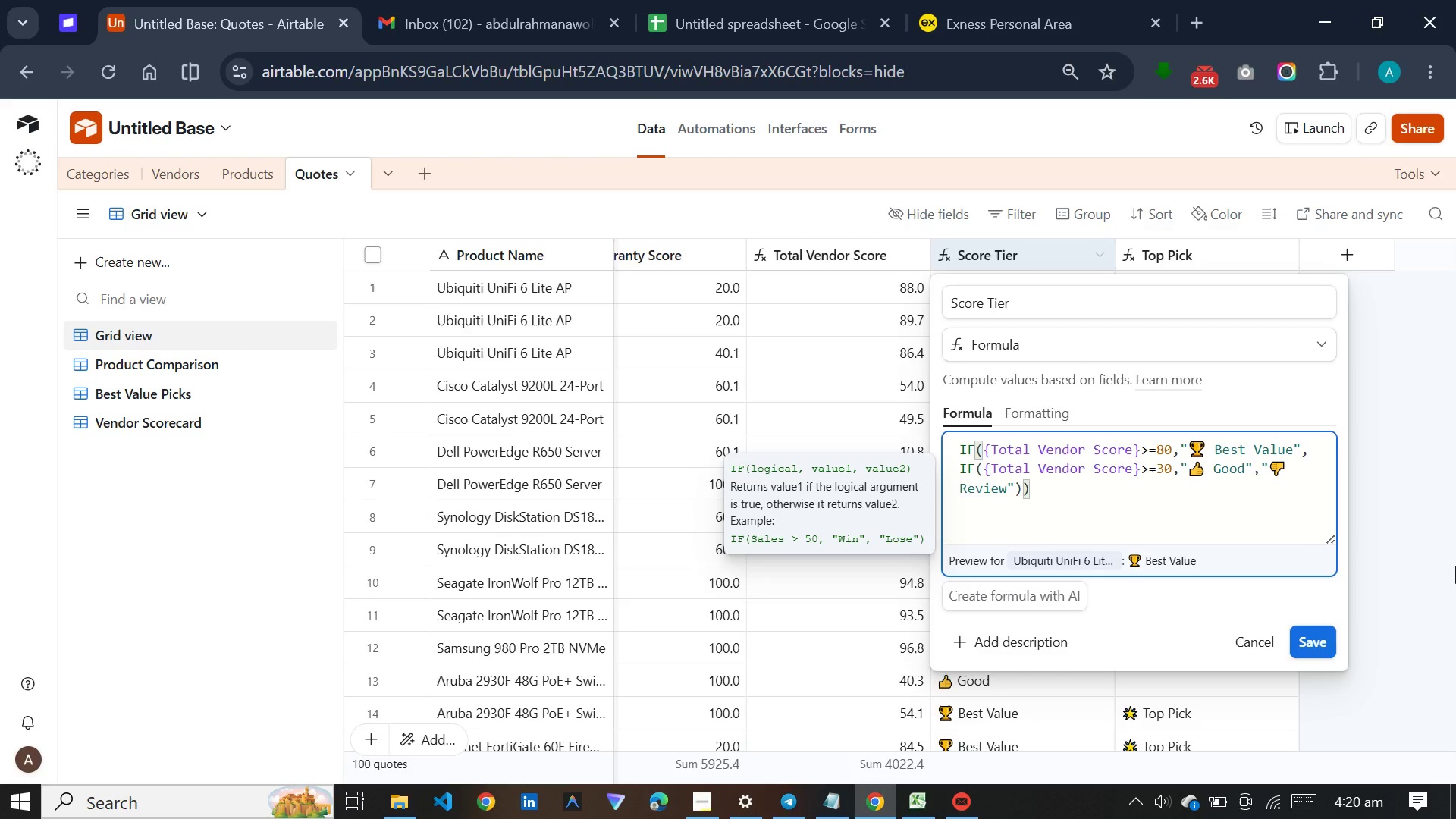 
key(ArrowDown)
 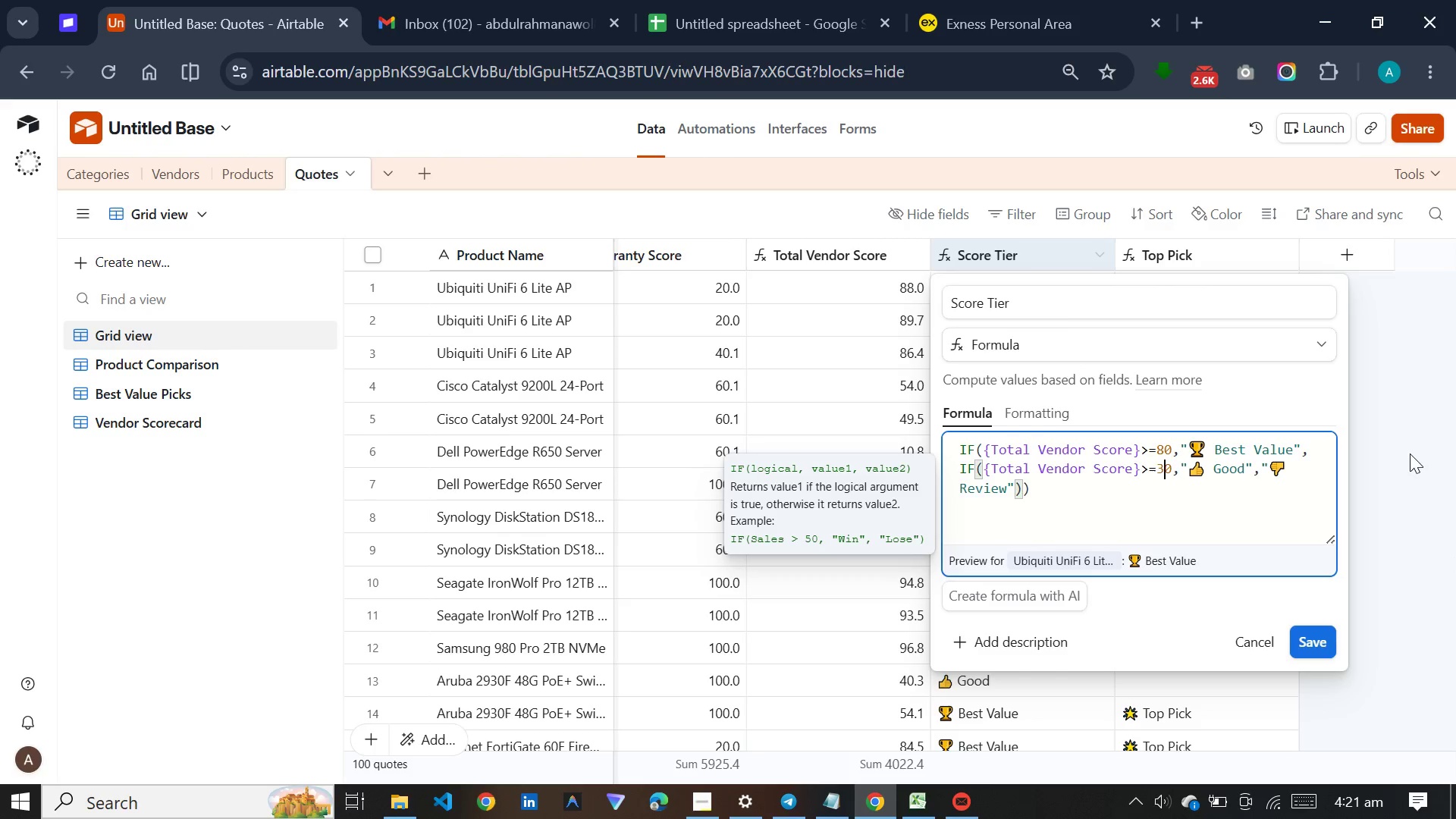 
key(Backspace)
 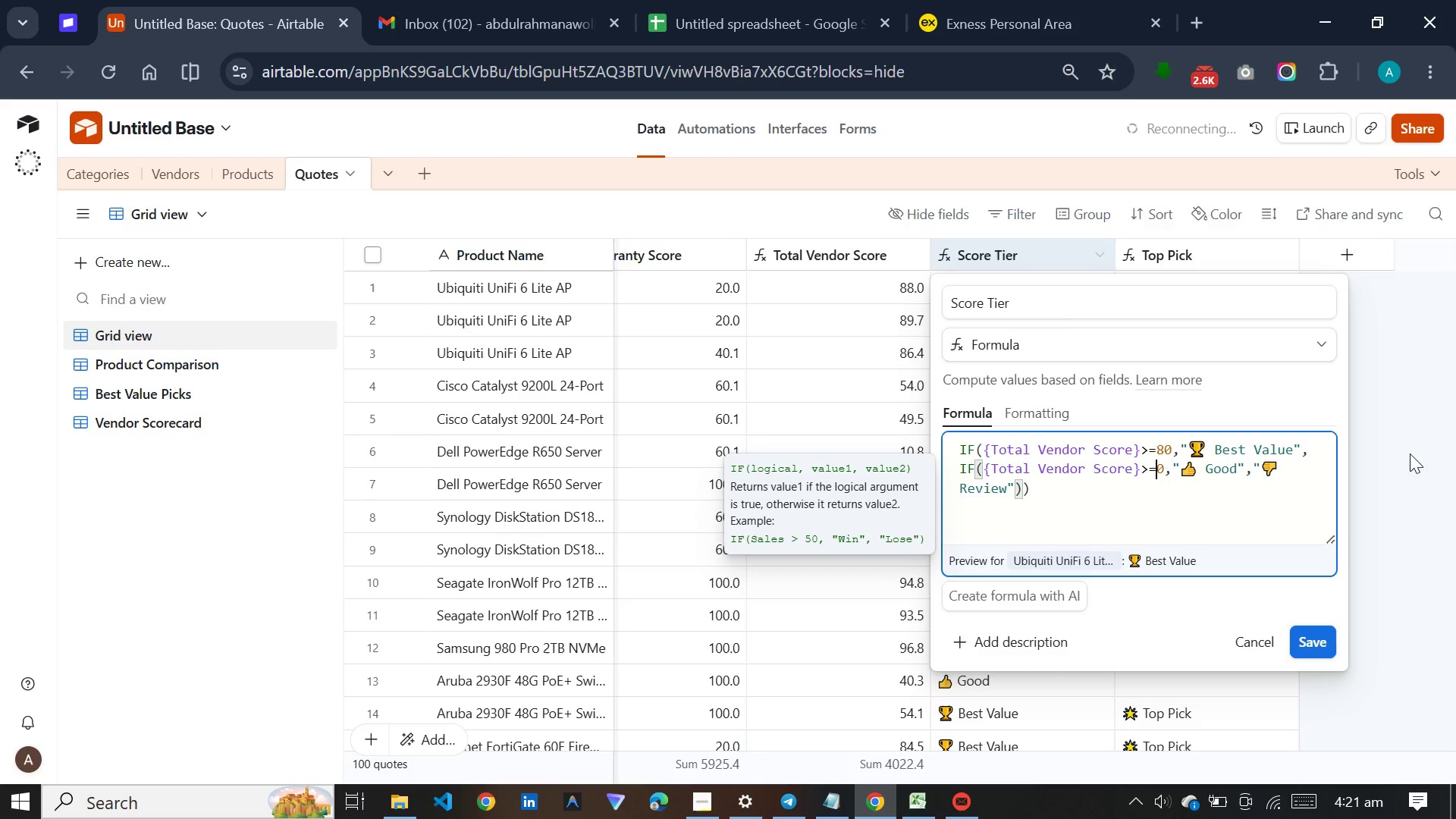 
key(5)
 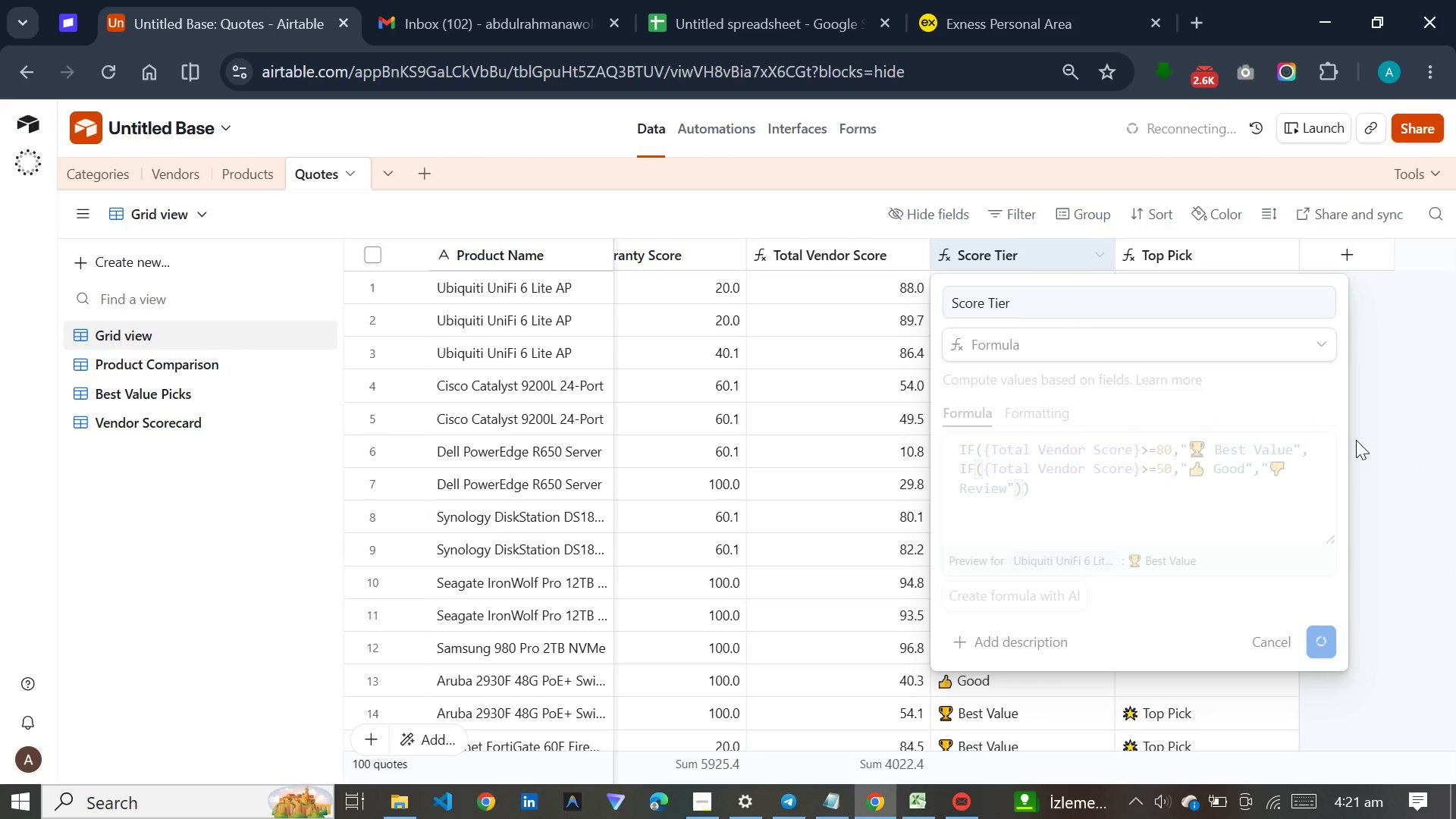 
wait(9.06)
 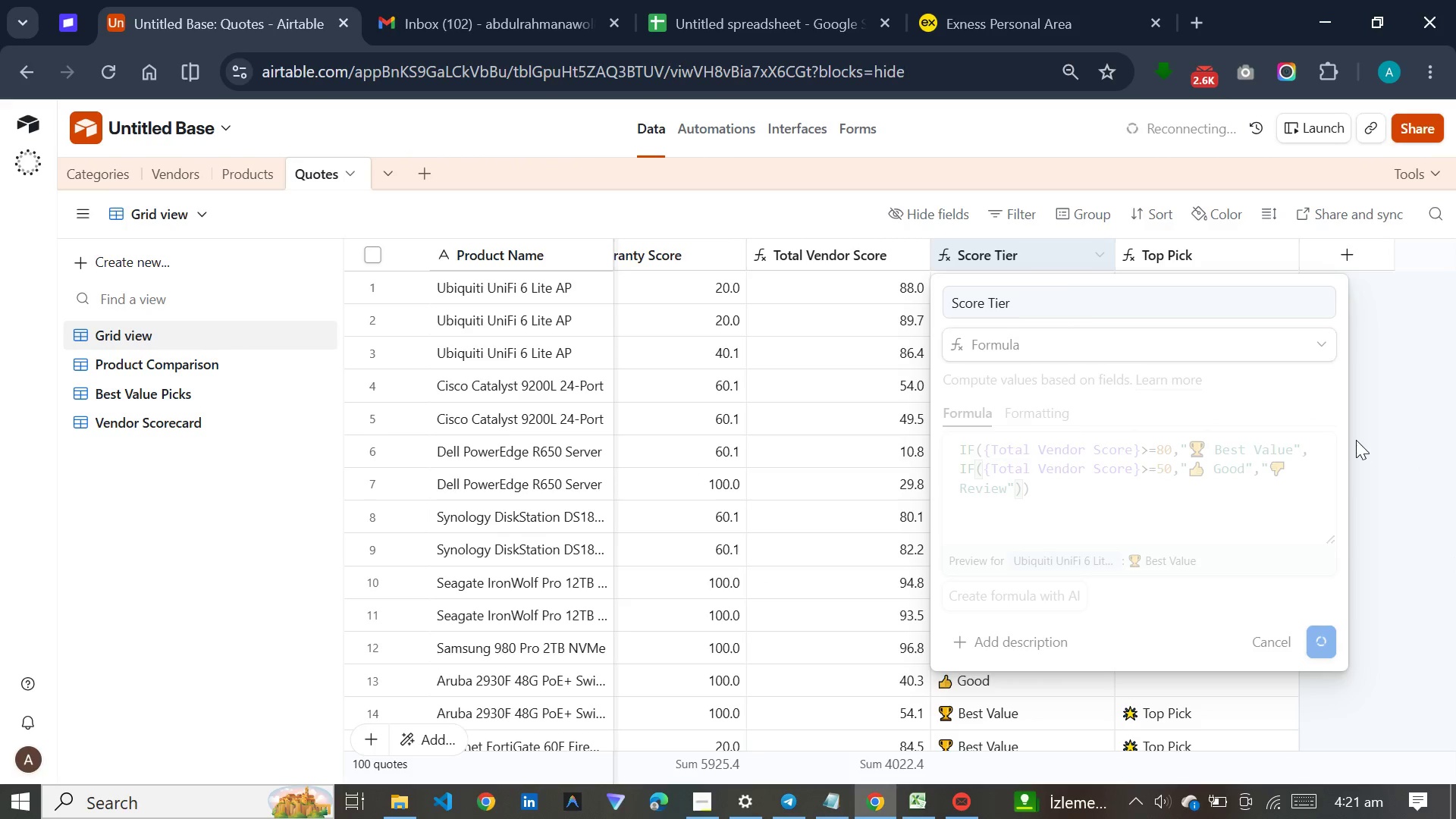 
left_click([717, 802])